 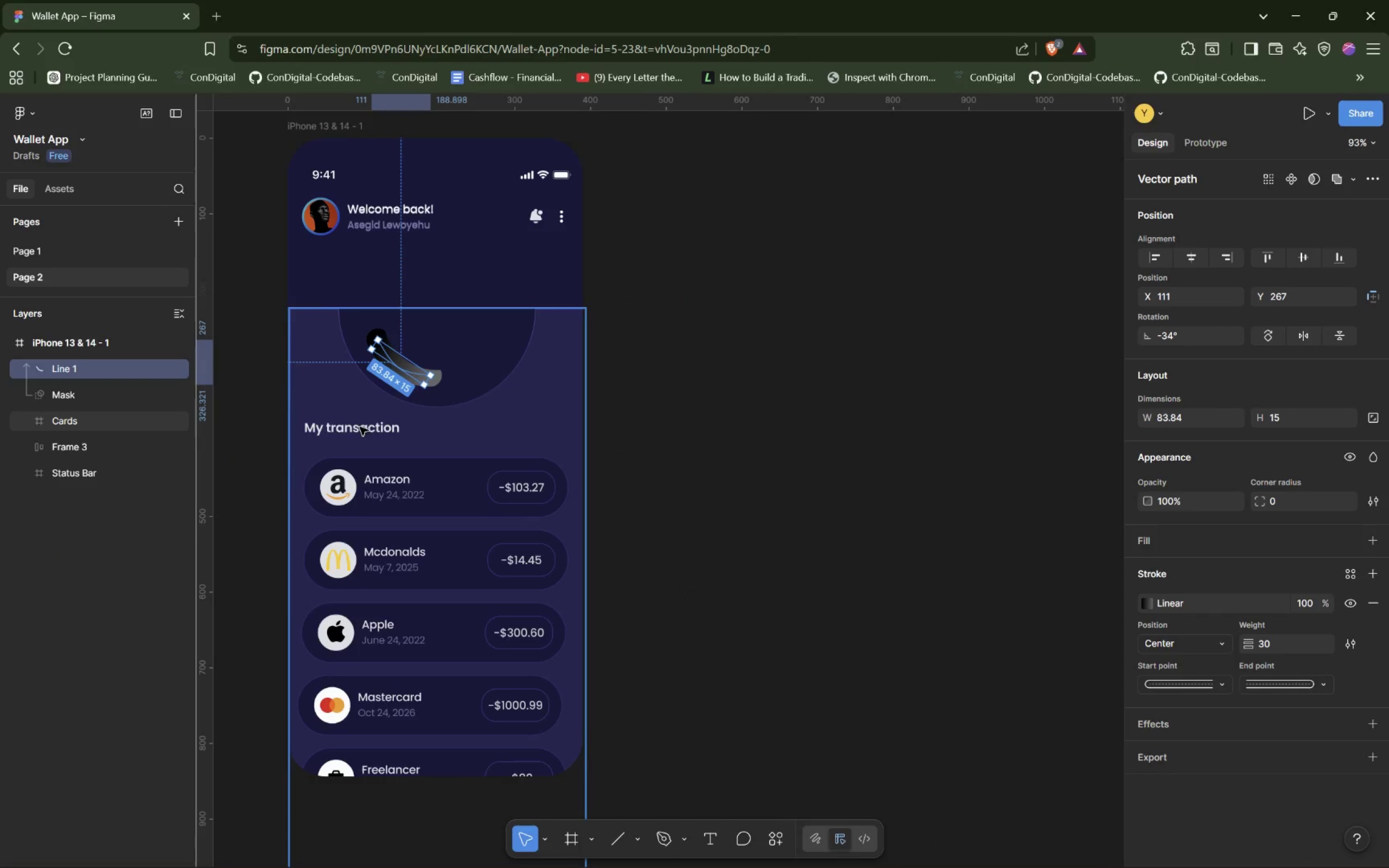 
left_click([948, 707])
 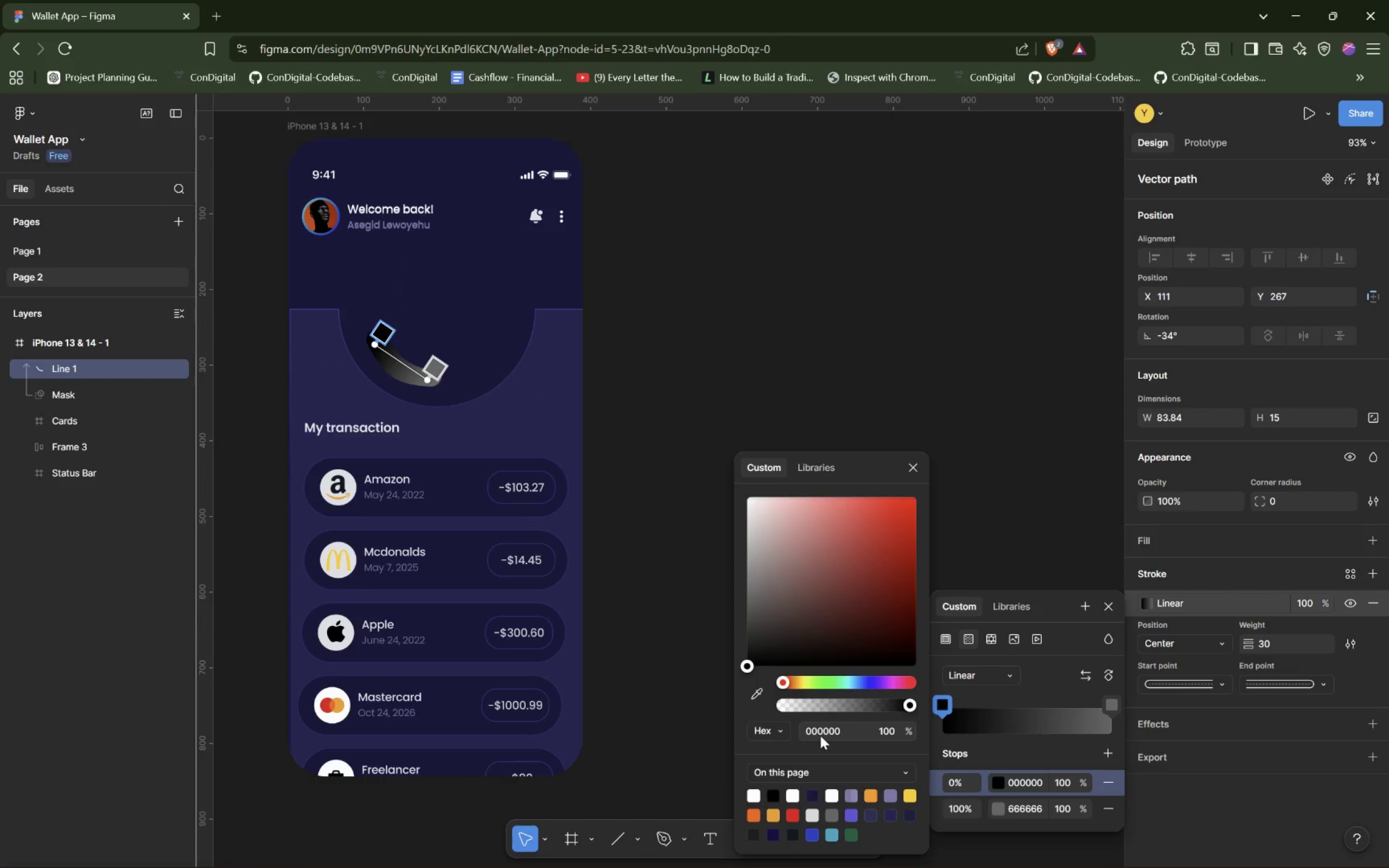 
double_click([820, 733])
 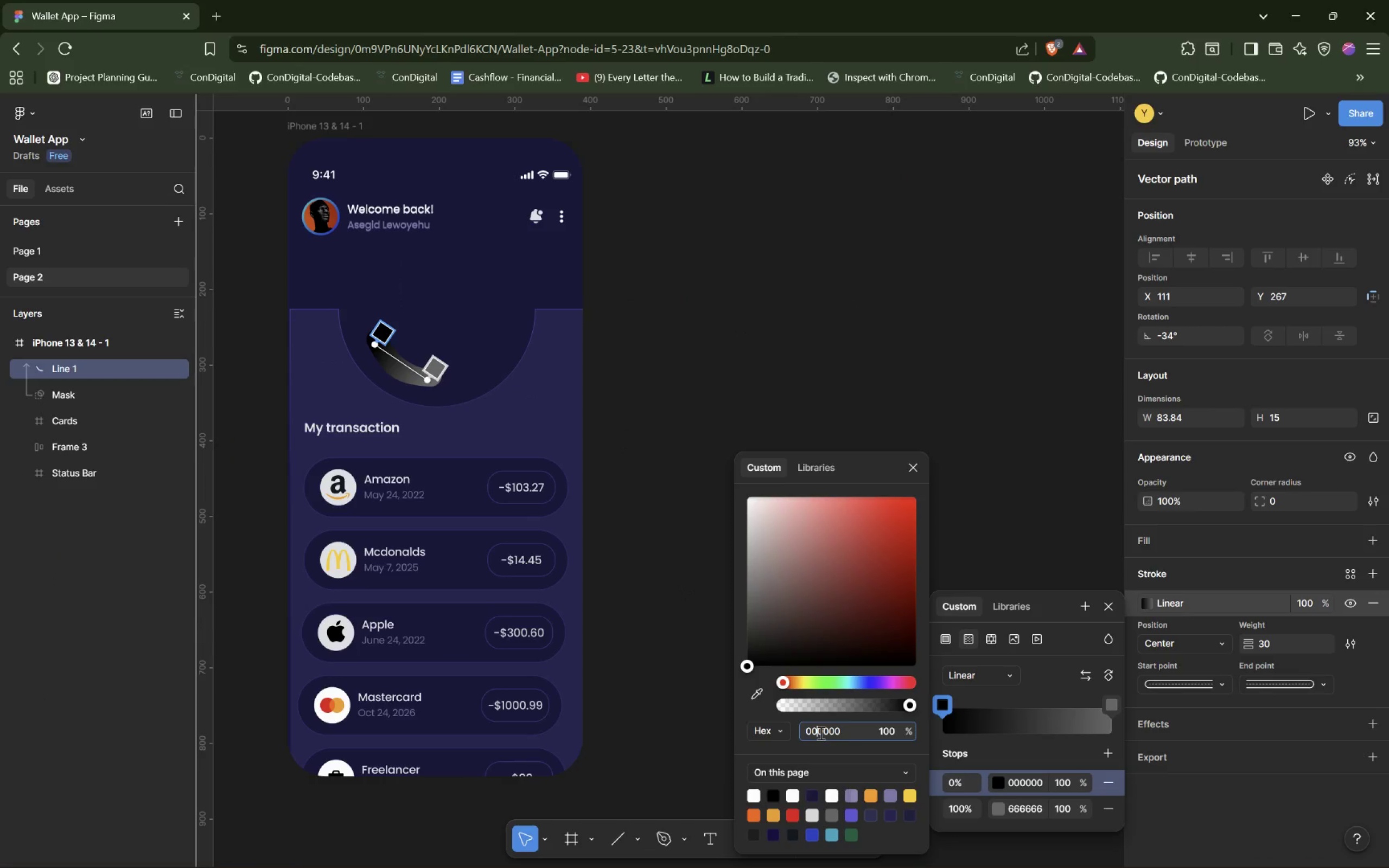 
key(Control+ControlLeft)
 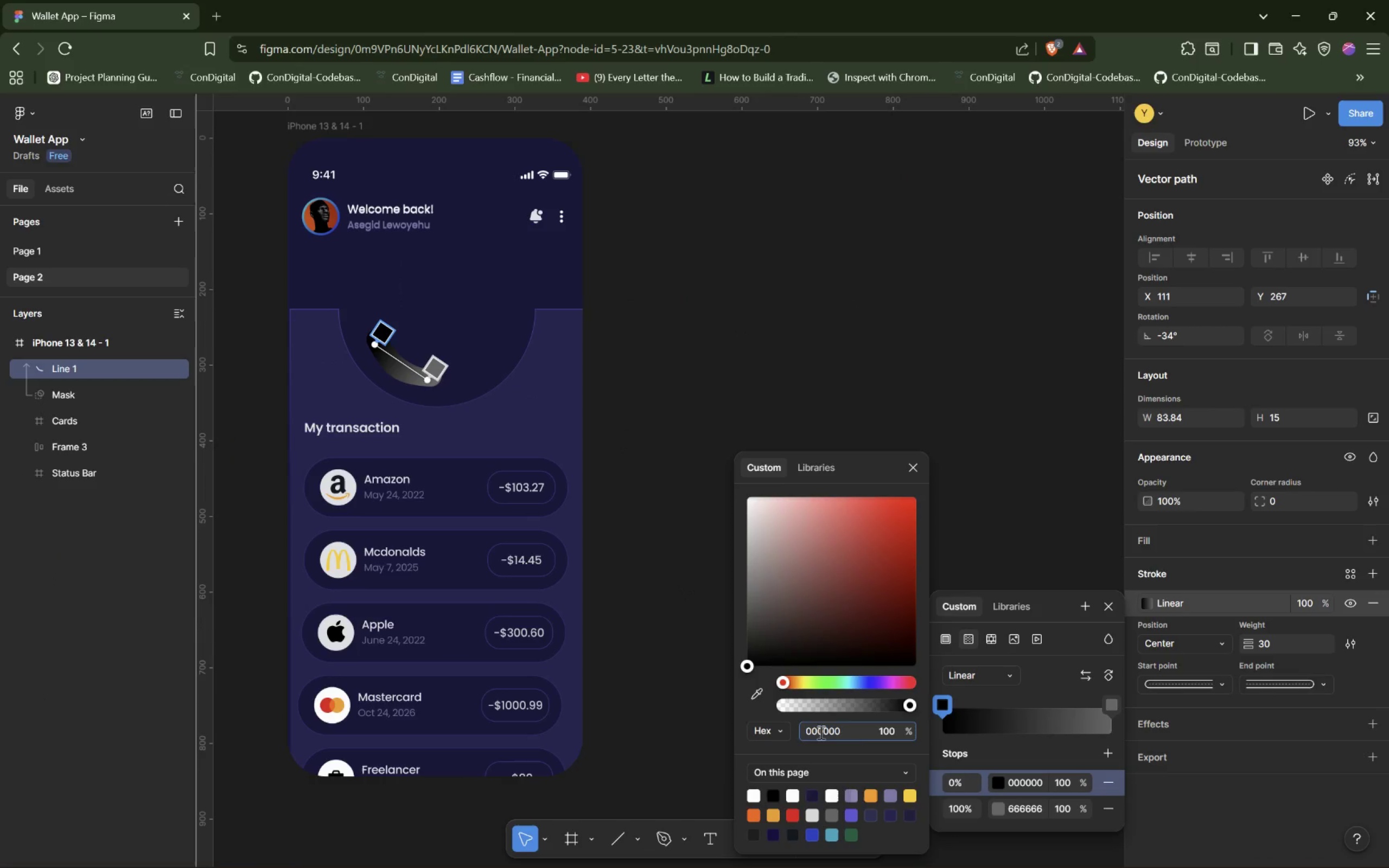 
double_click([820, 732])
 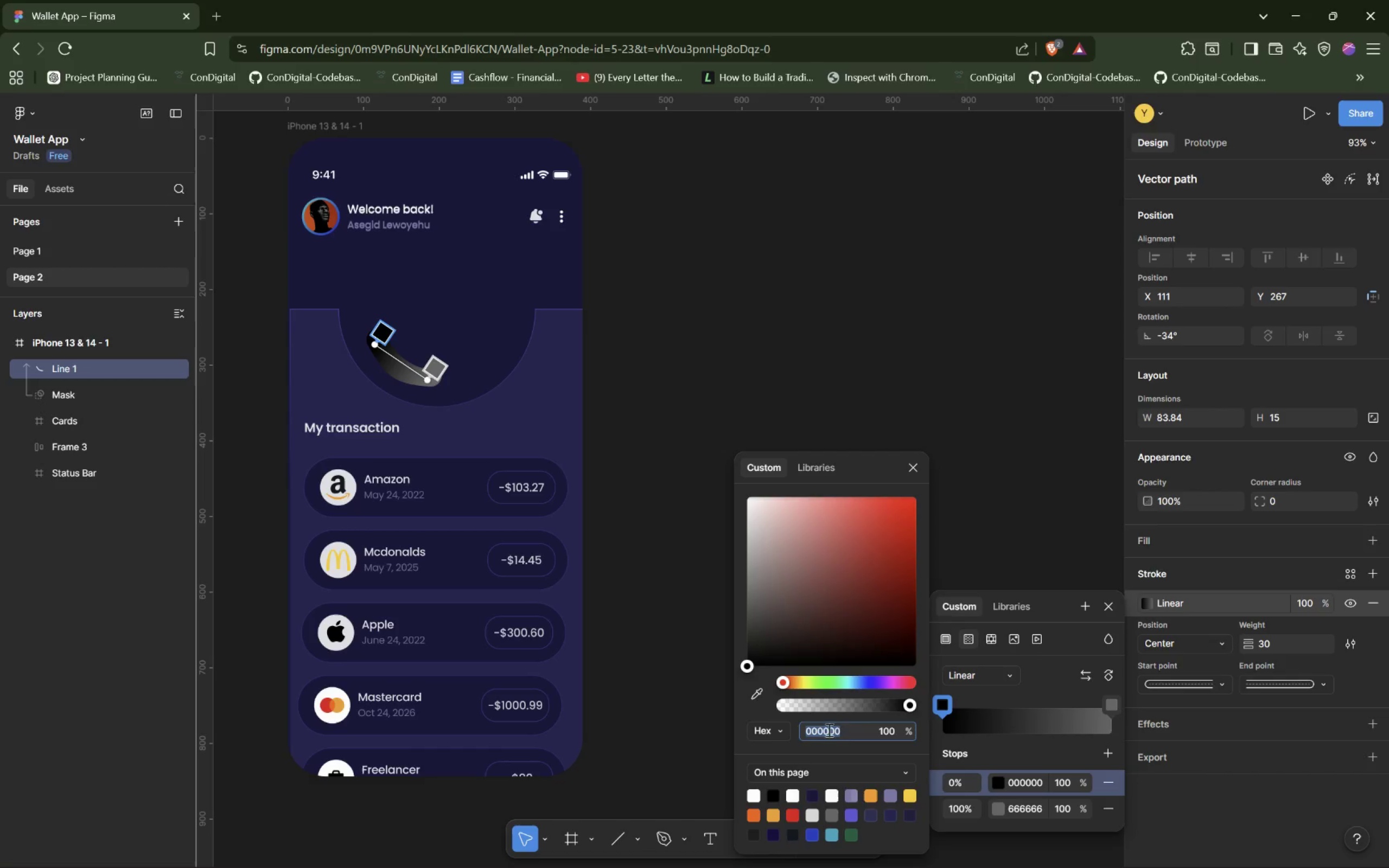 
key(Control+V)
 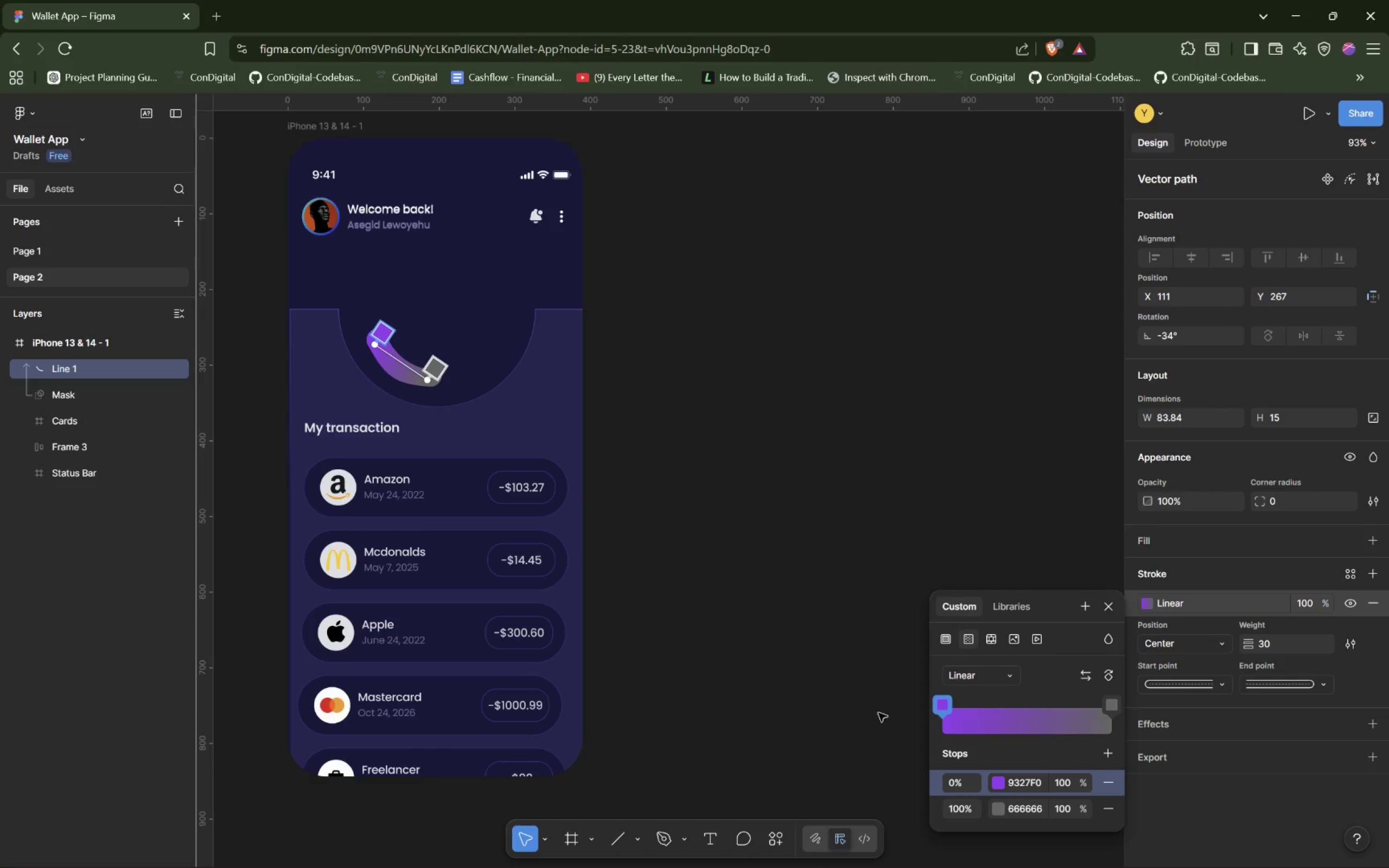 
left_click([67, 245])
 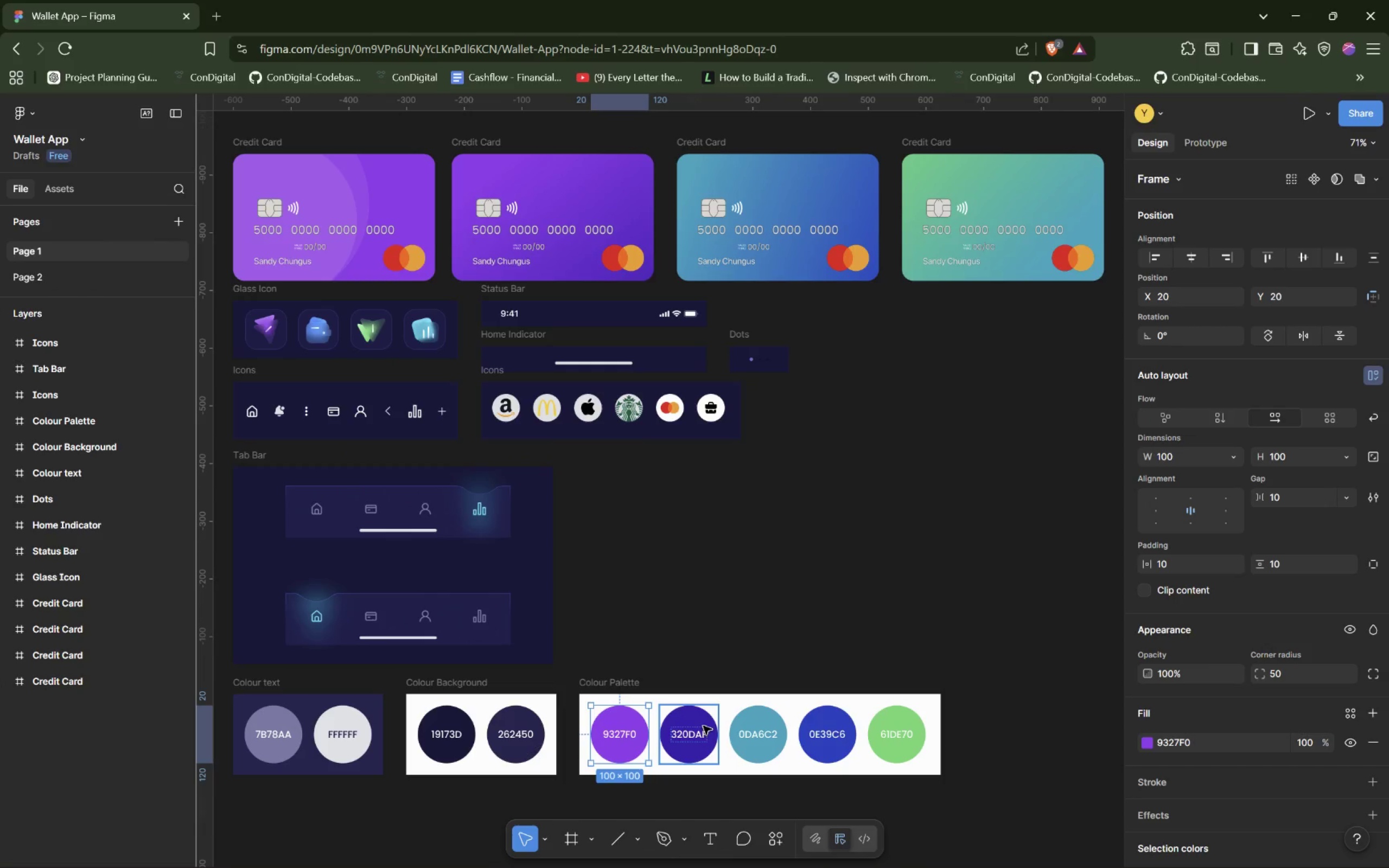 
left_click([704, 723])
 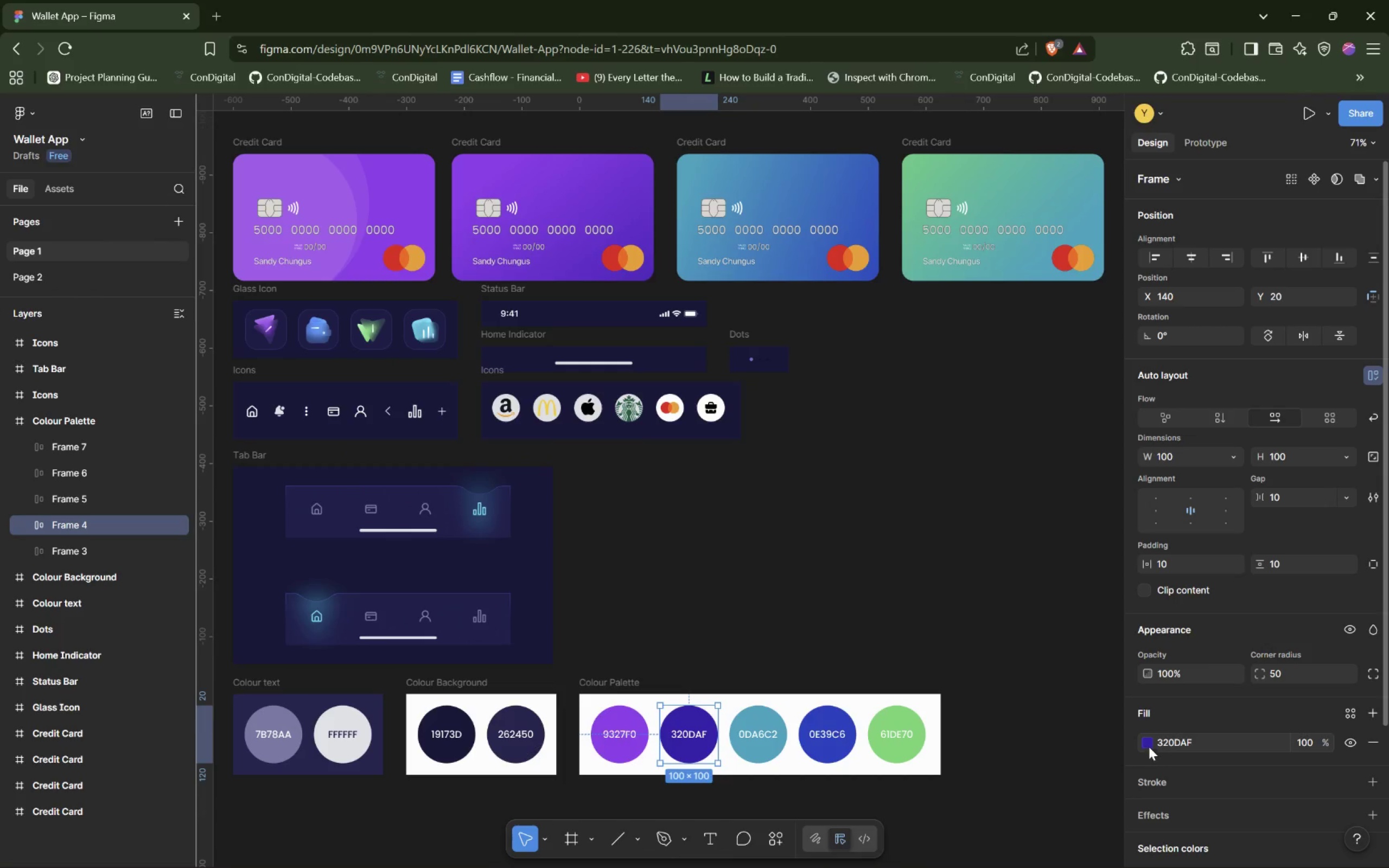 
double_click([1175, 743])
 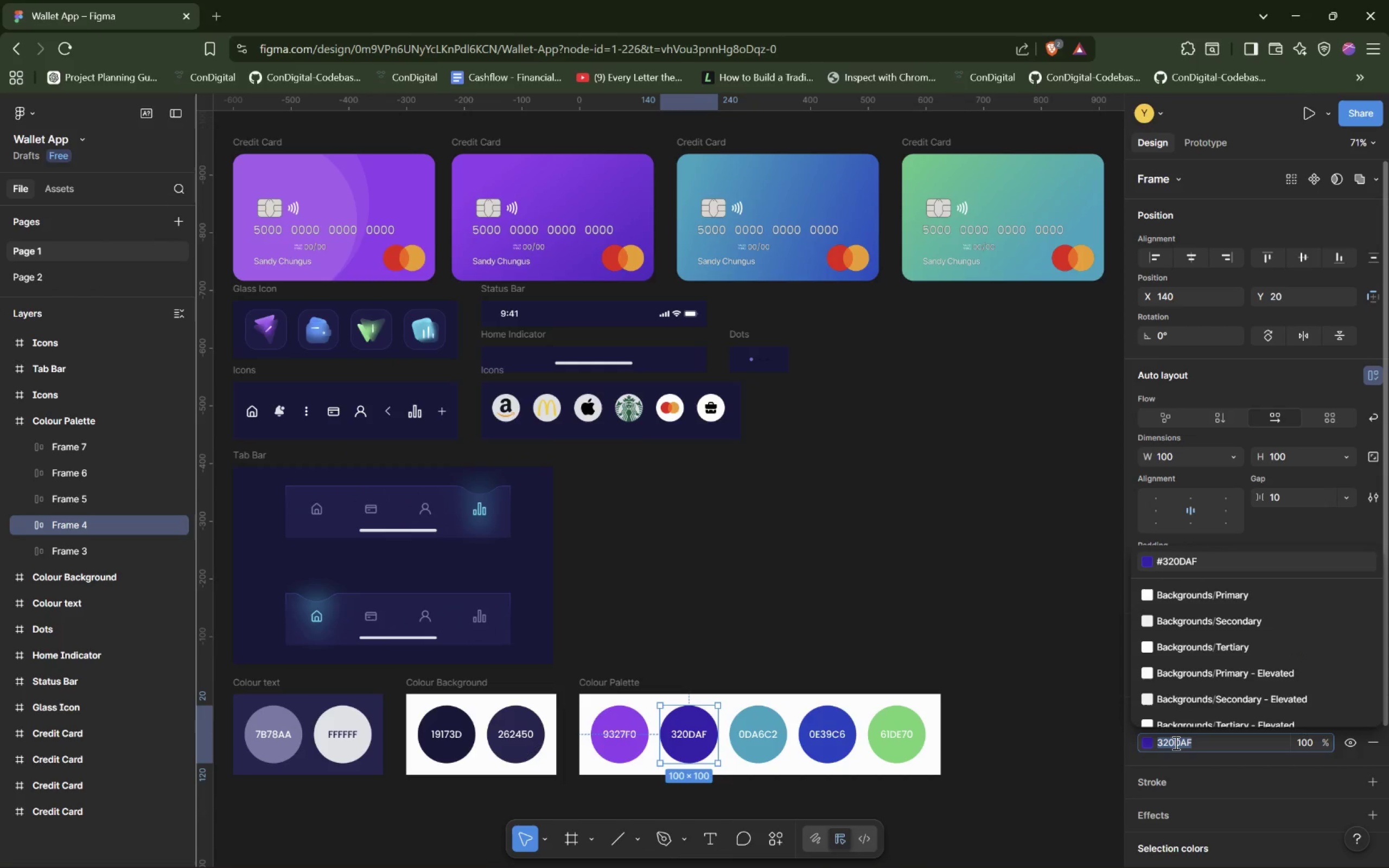 
key(Control+C)
 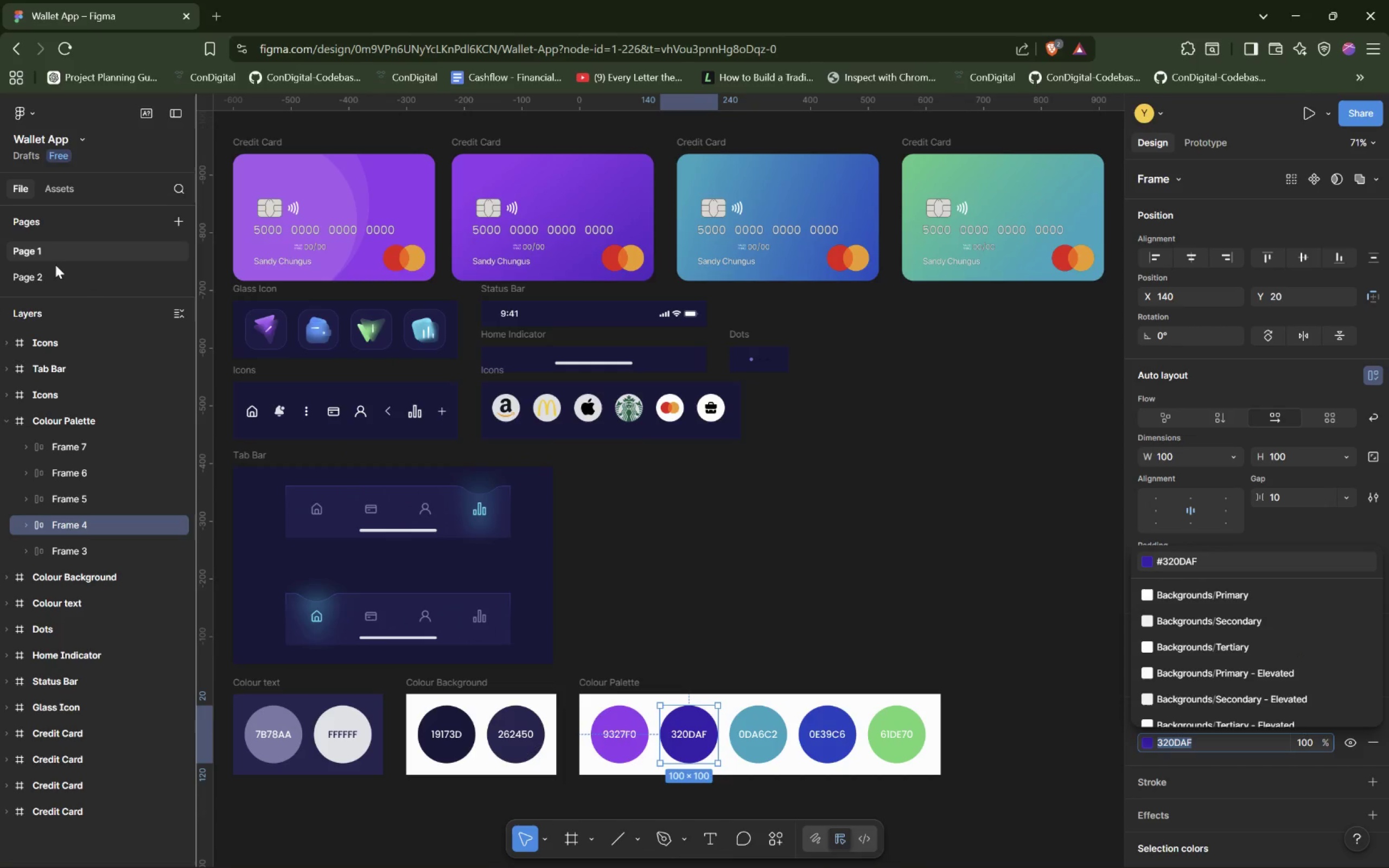 
left_click([45, 276])
 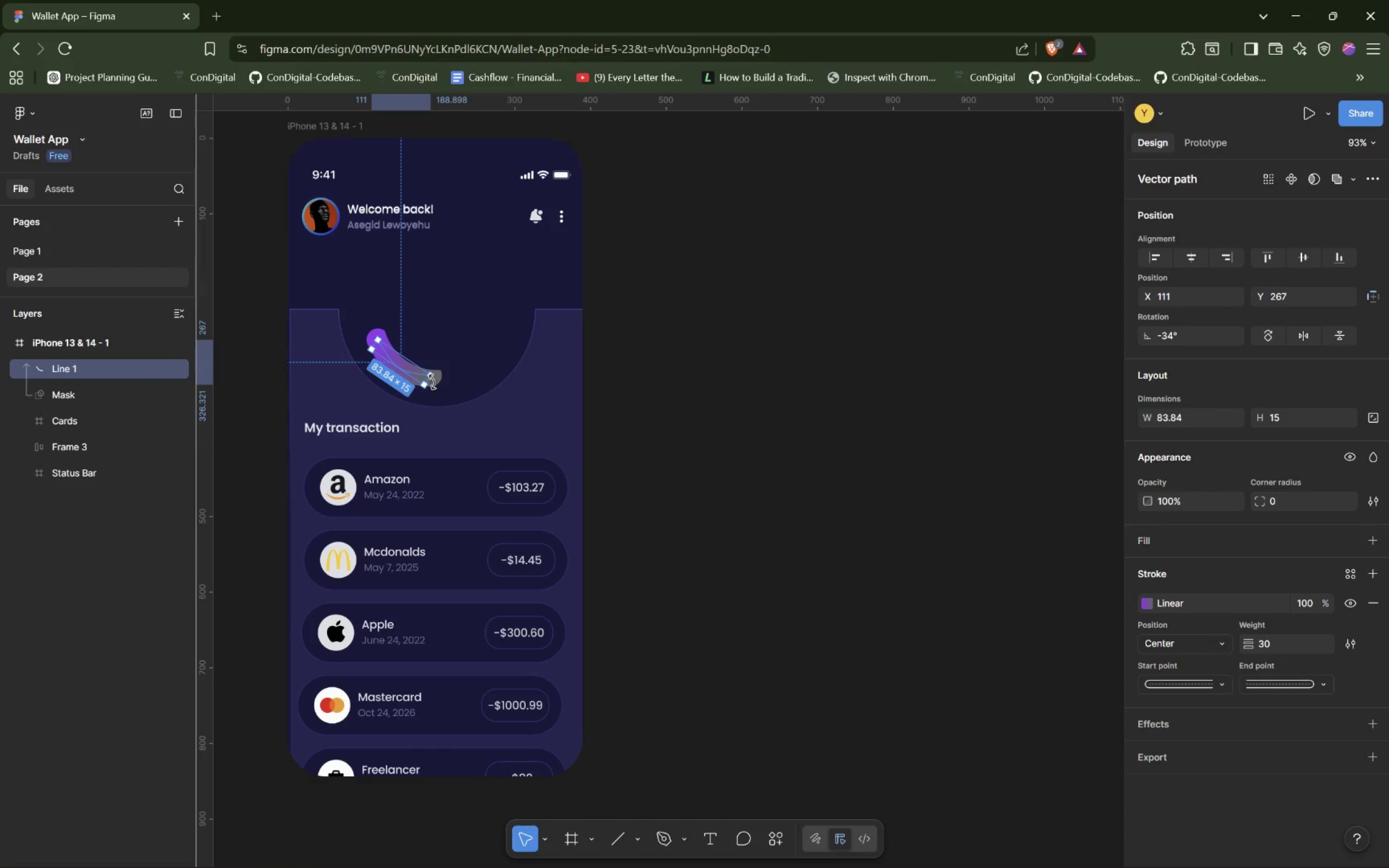 
left_click([424, 376])
 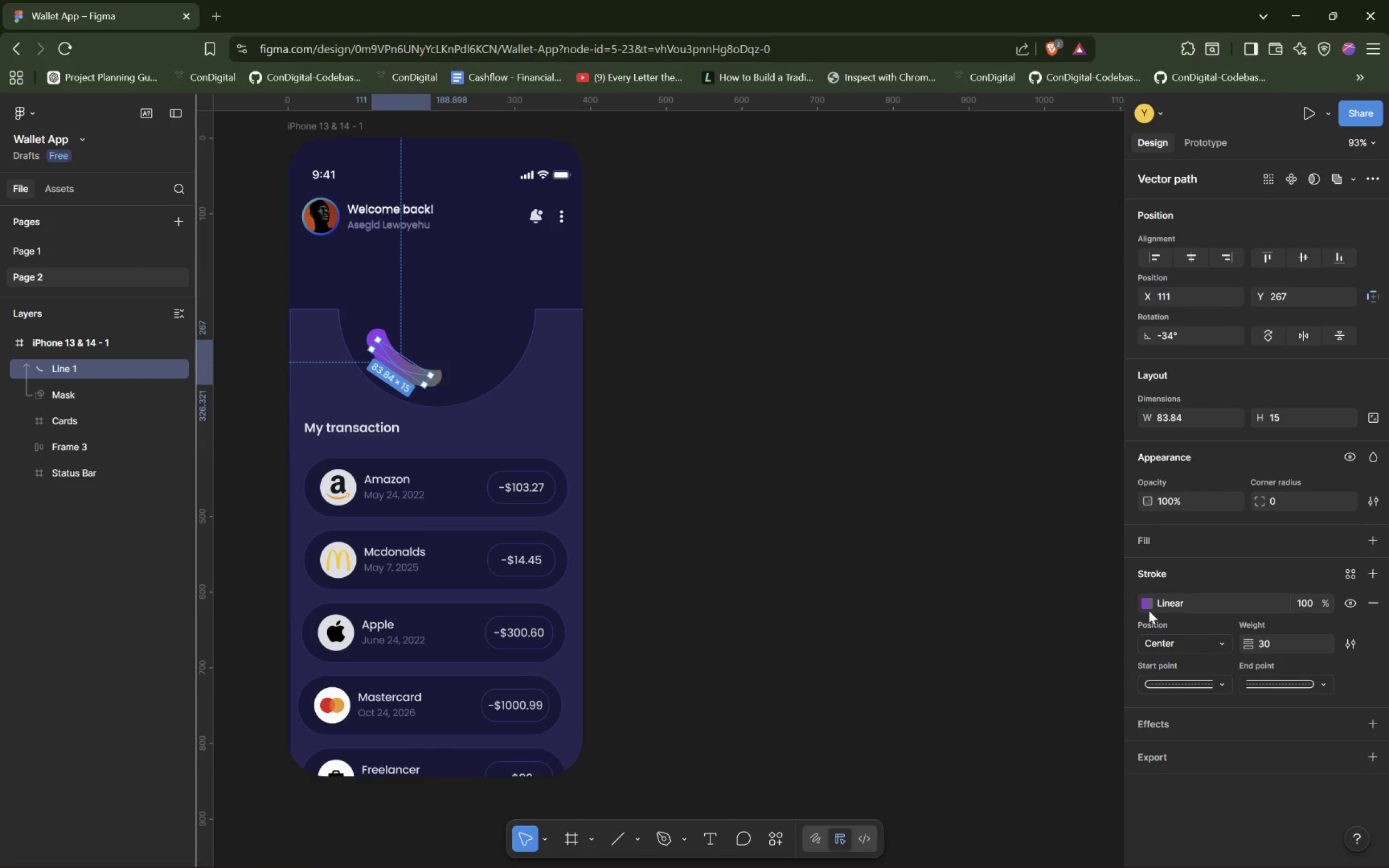 
left_click([1149, 604])
 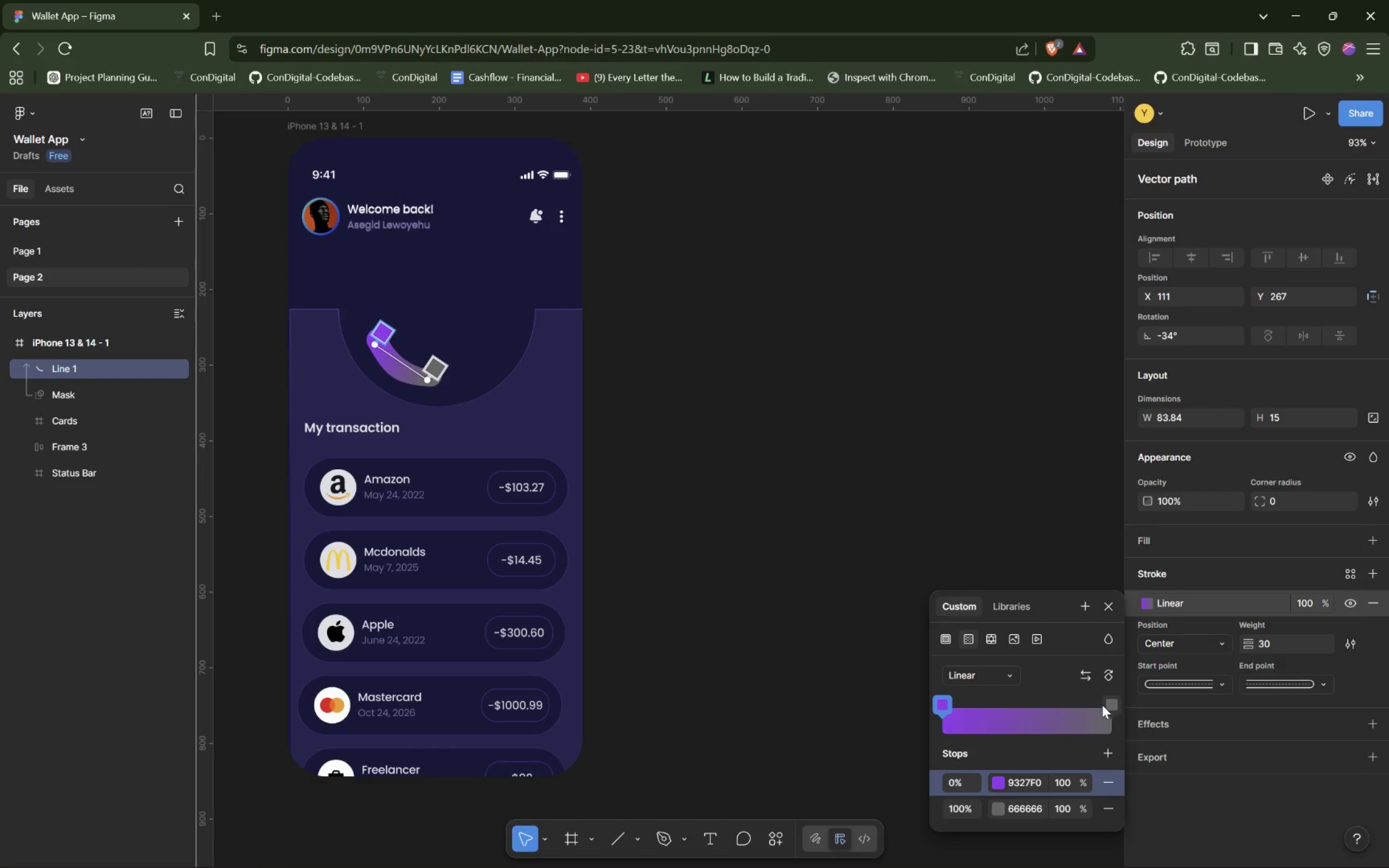 
left_click([1116, 701])
 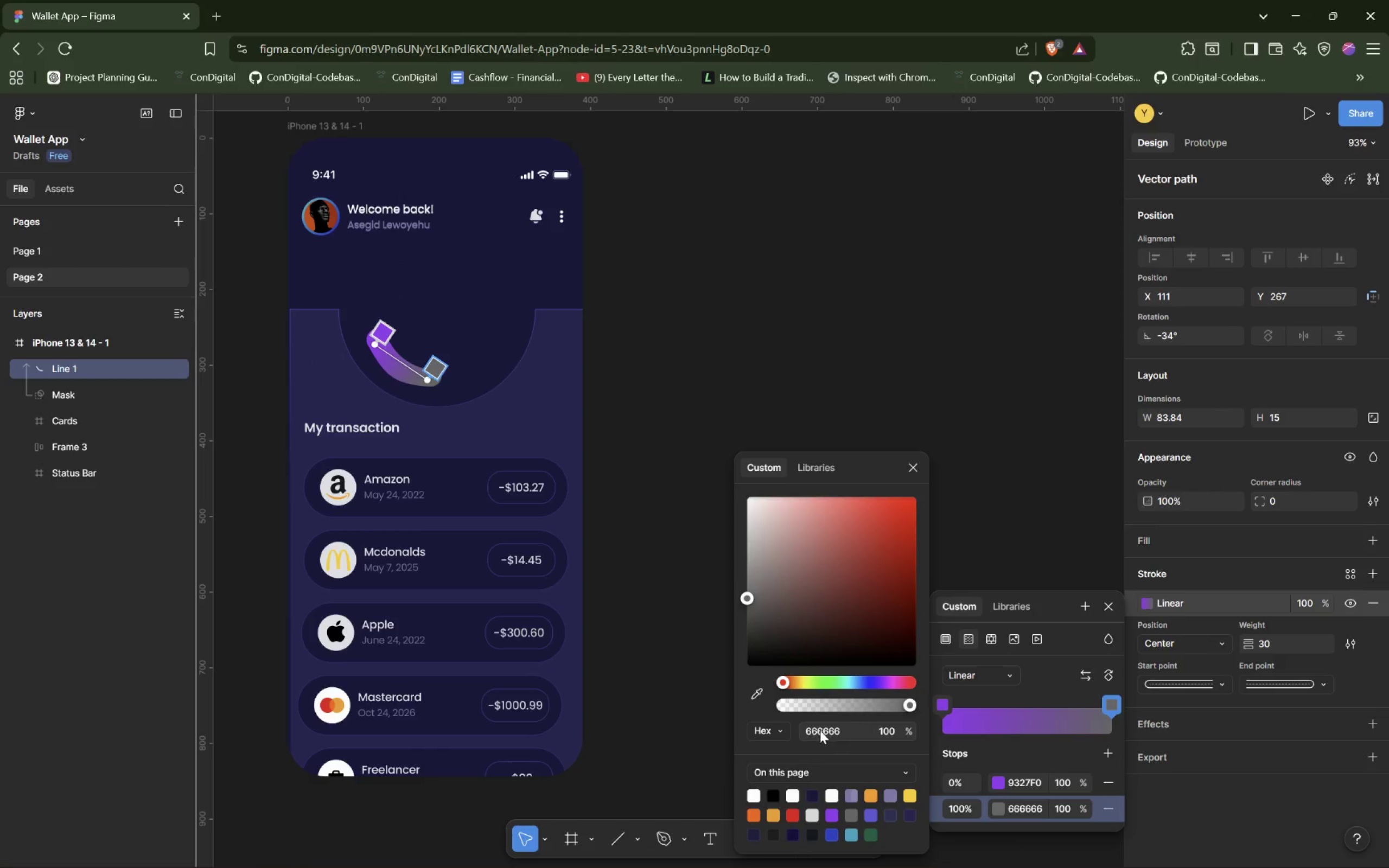 
double_click([822, 729])
 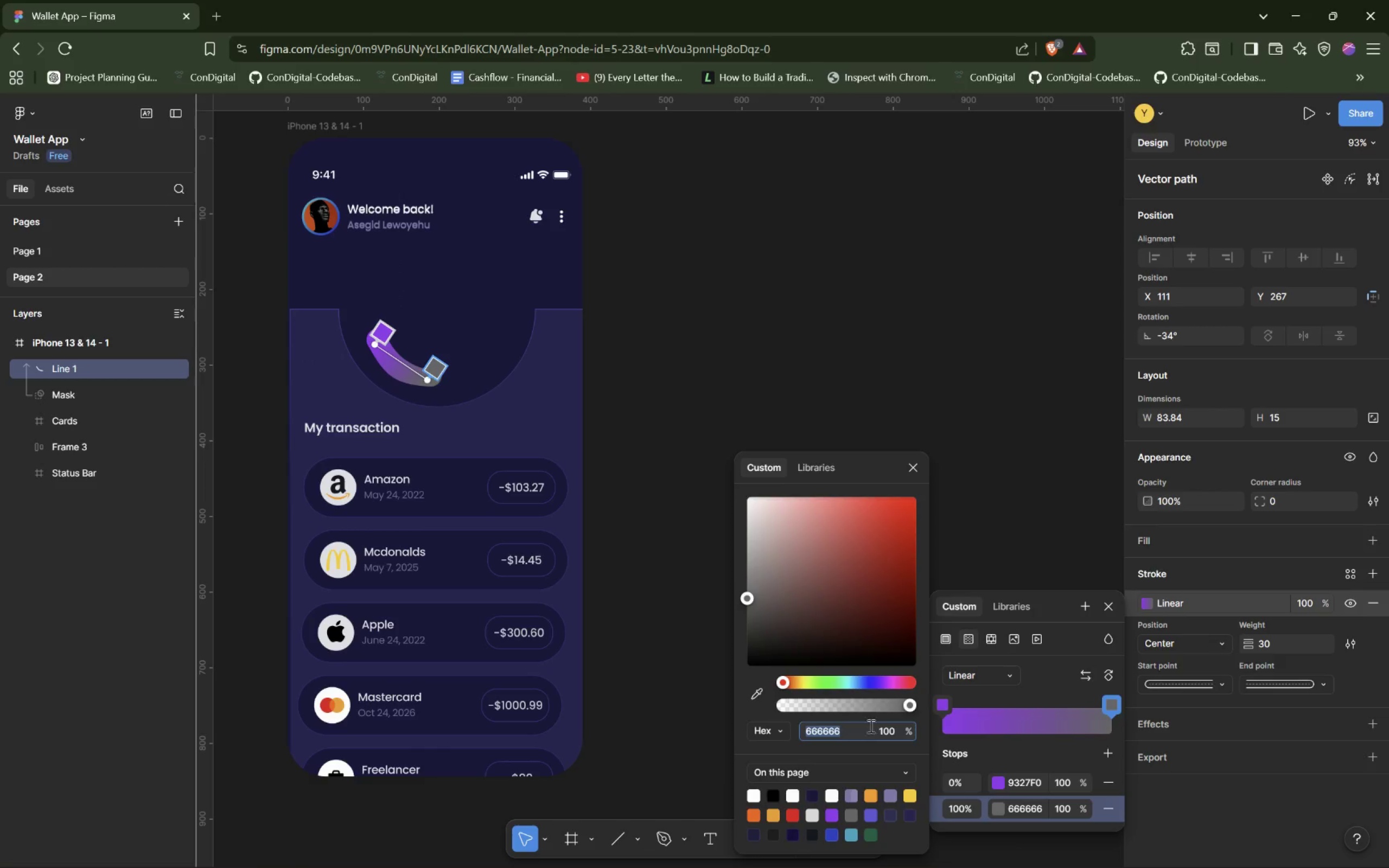 
key(Control+V)
 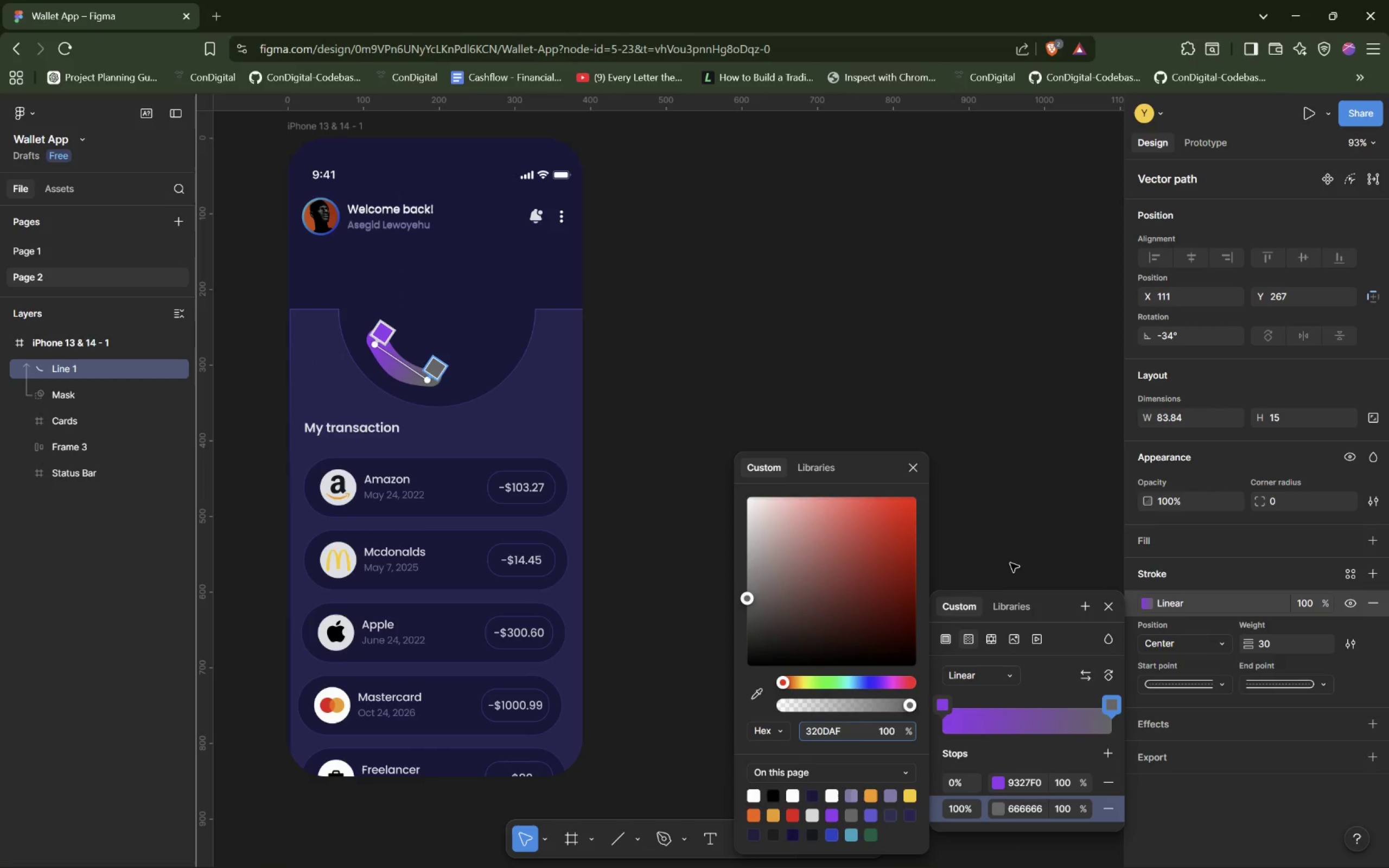 
left_click([1012, 556])
 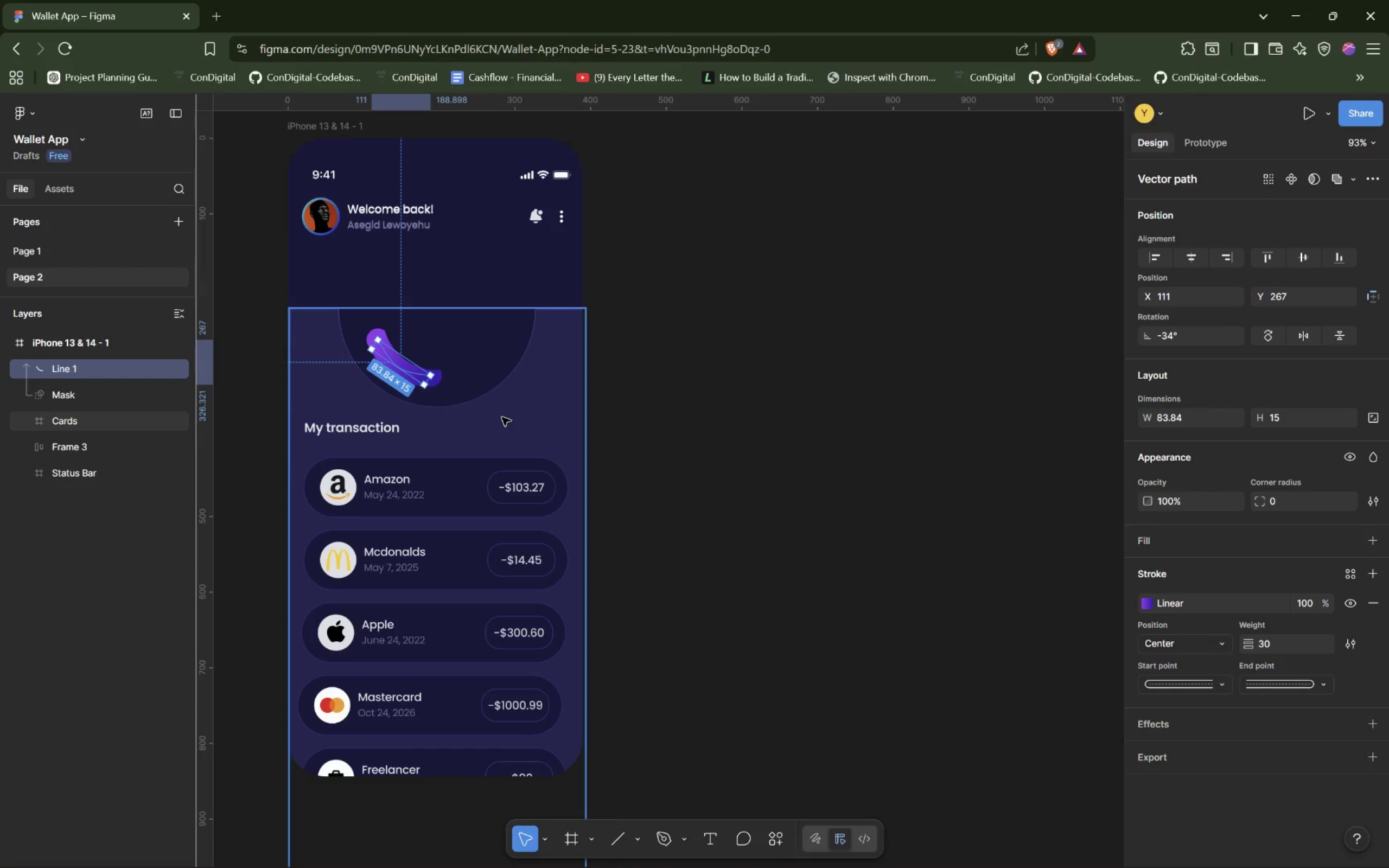 
wait(21.99)
 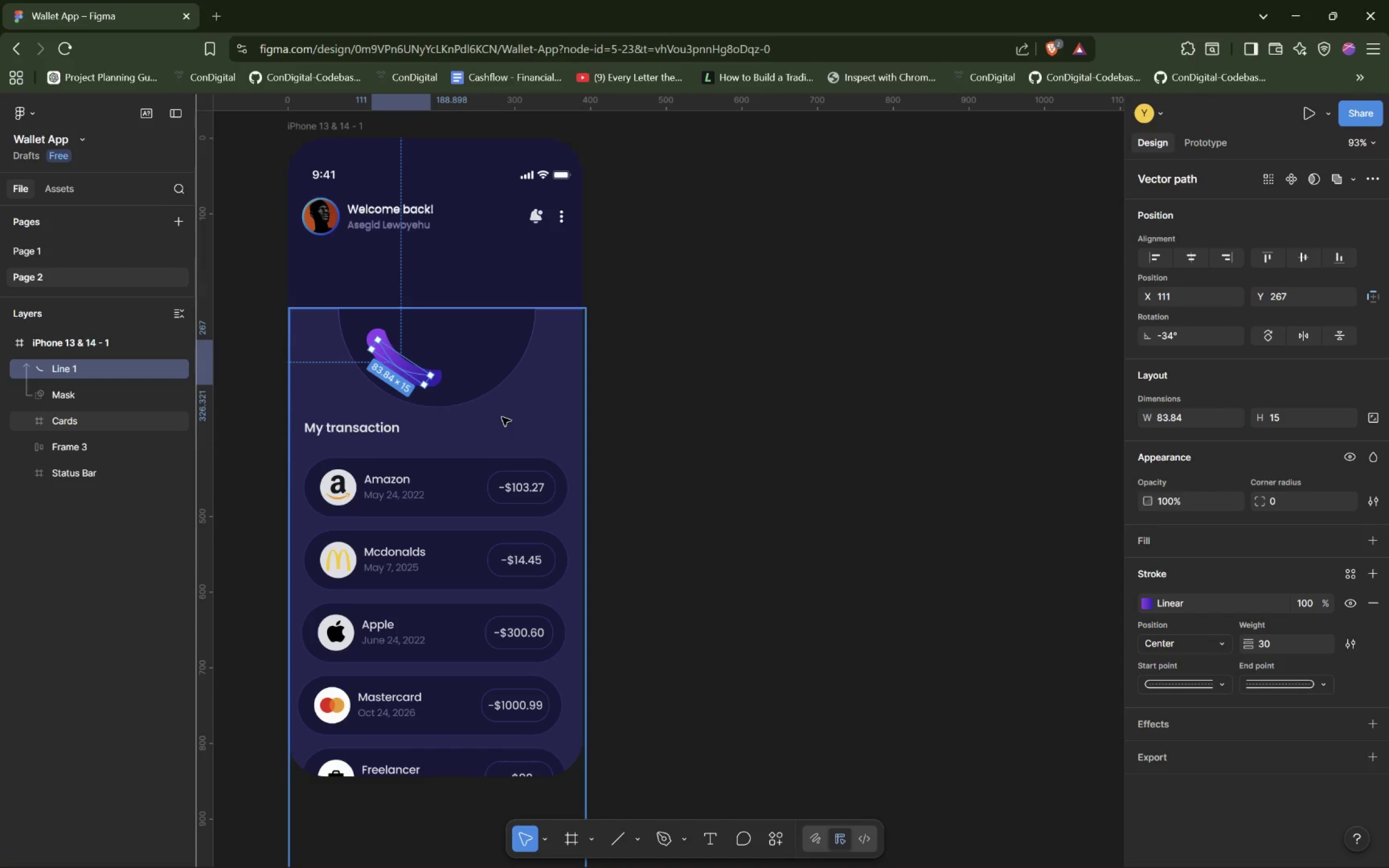 
left_click([433, 339])
 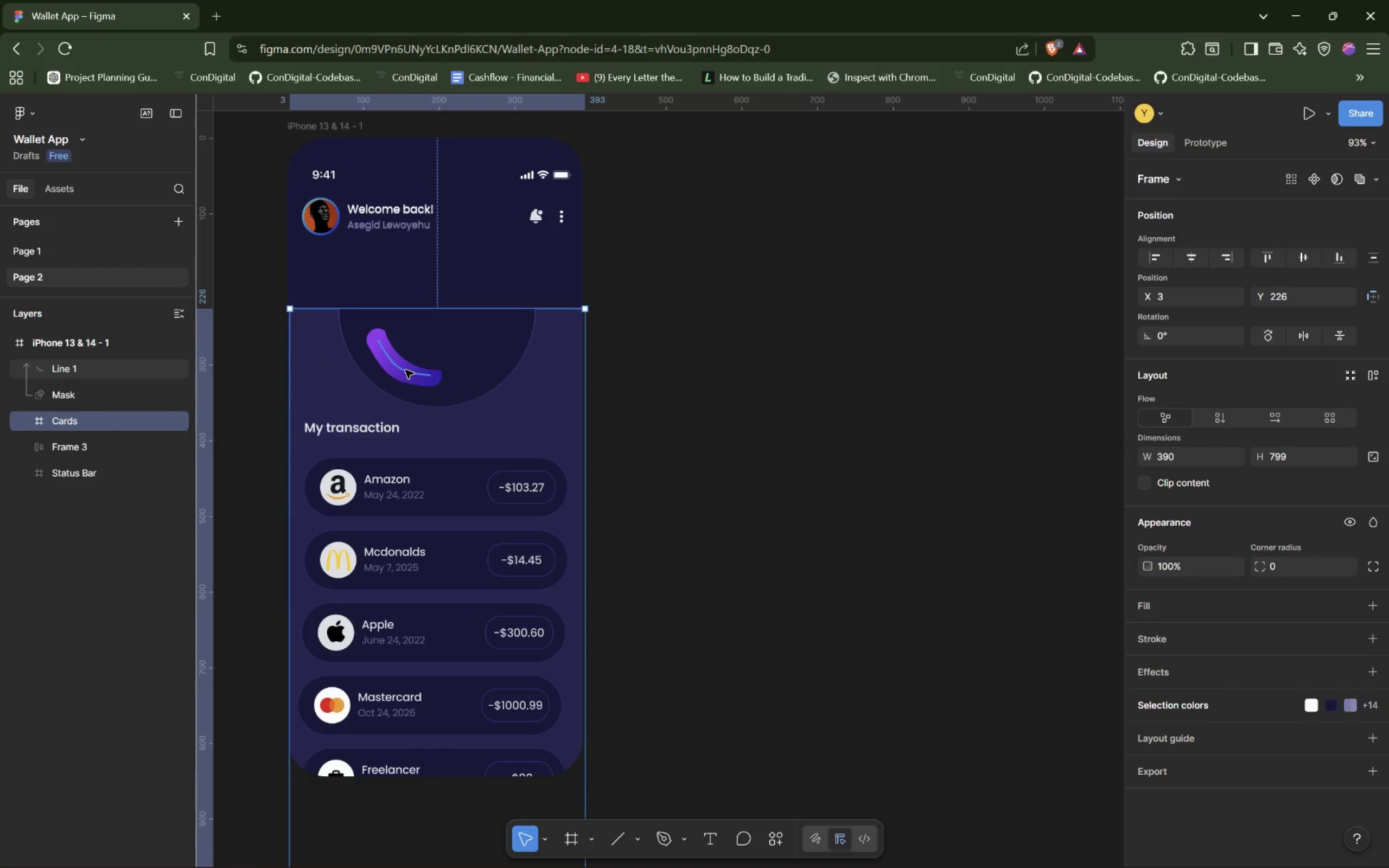 
left_click_drag(start_coordinate=[405, 368], to_coordinate=[429, 374])
 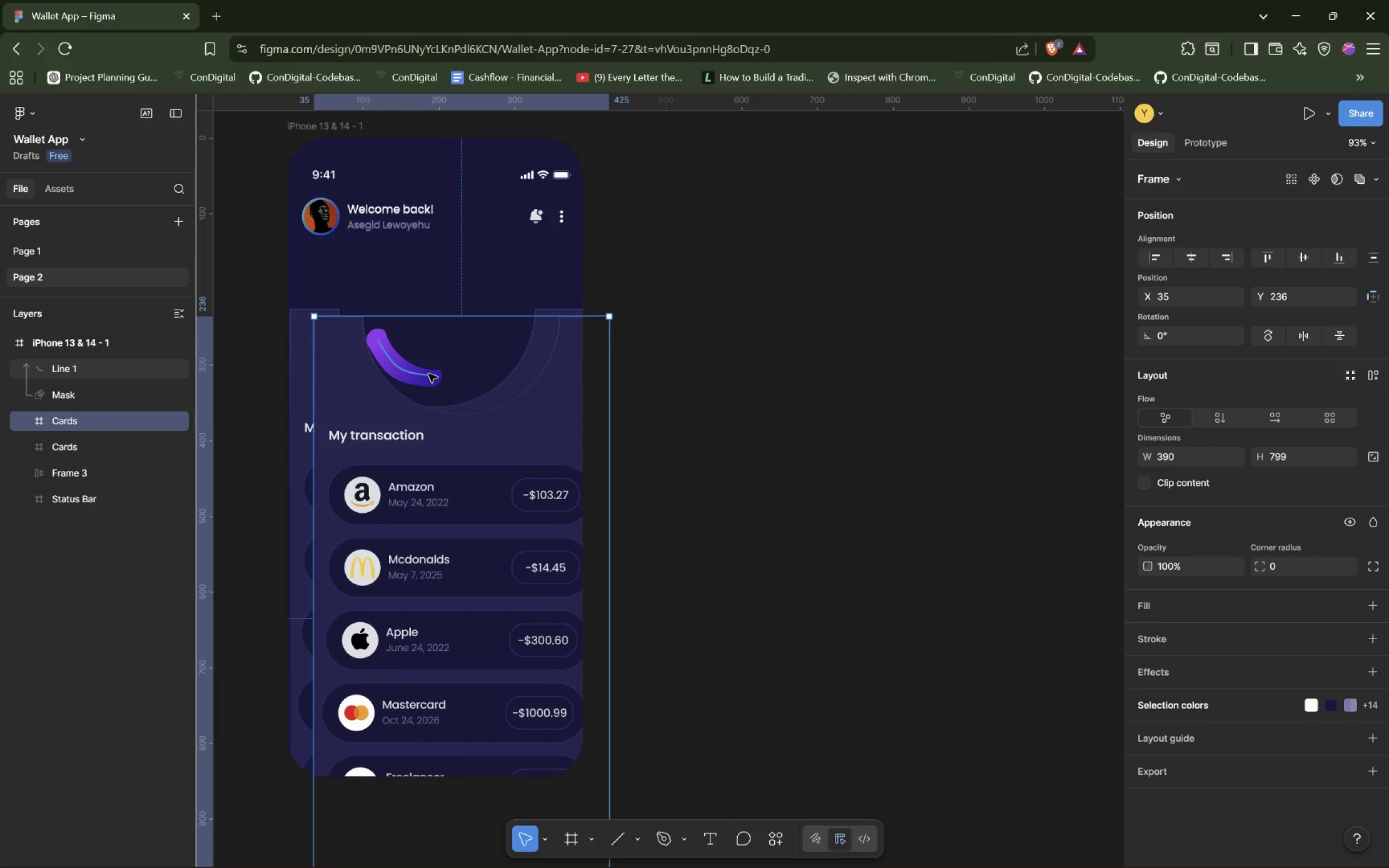 
hold_key(key=AltLeft, duration=1.38)
 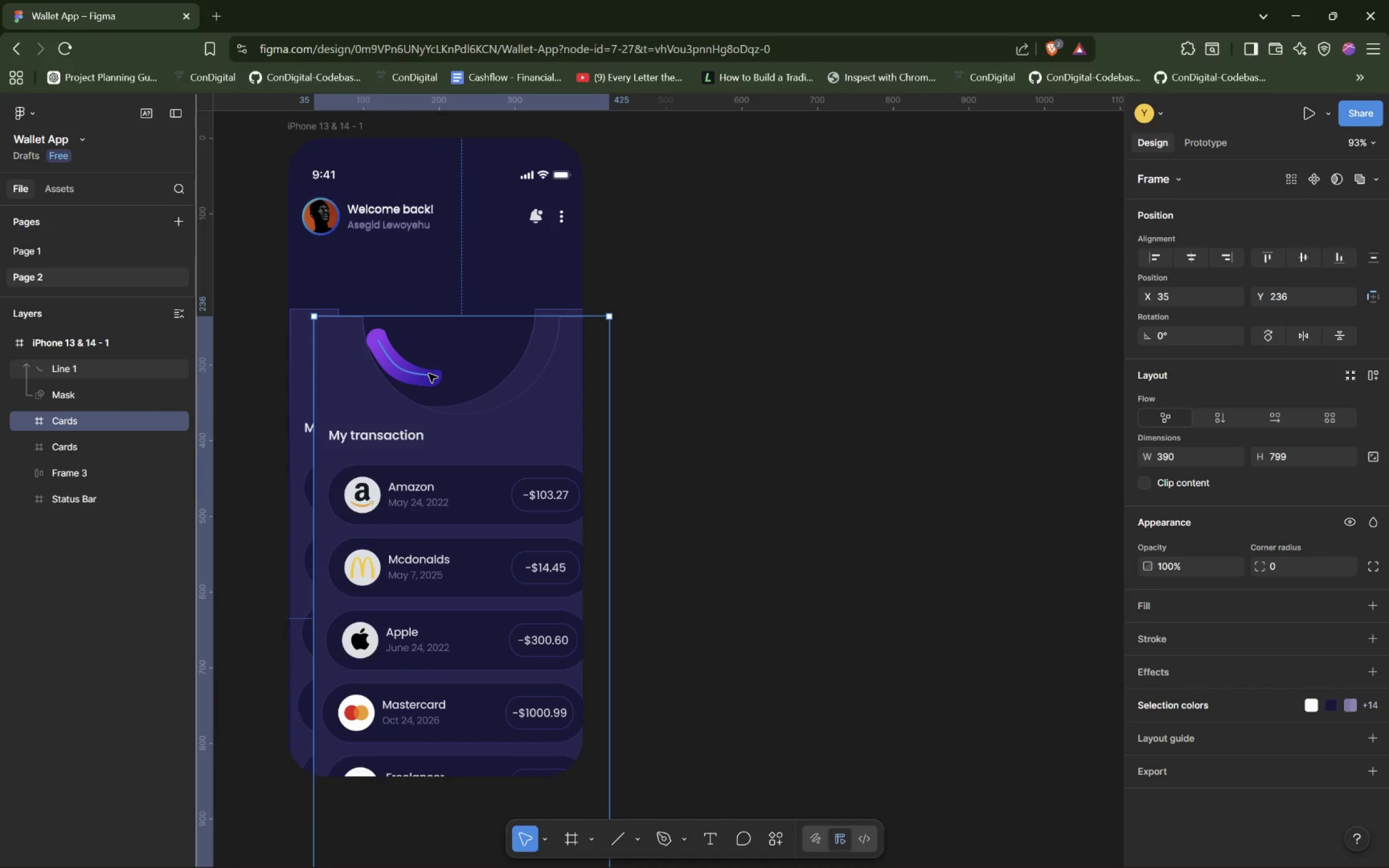 
key(Control+Z)
 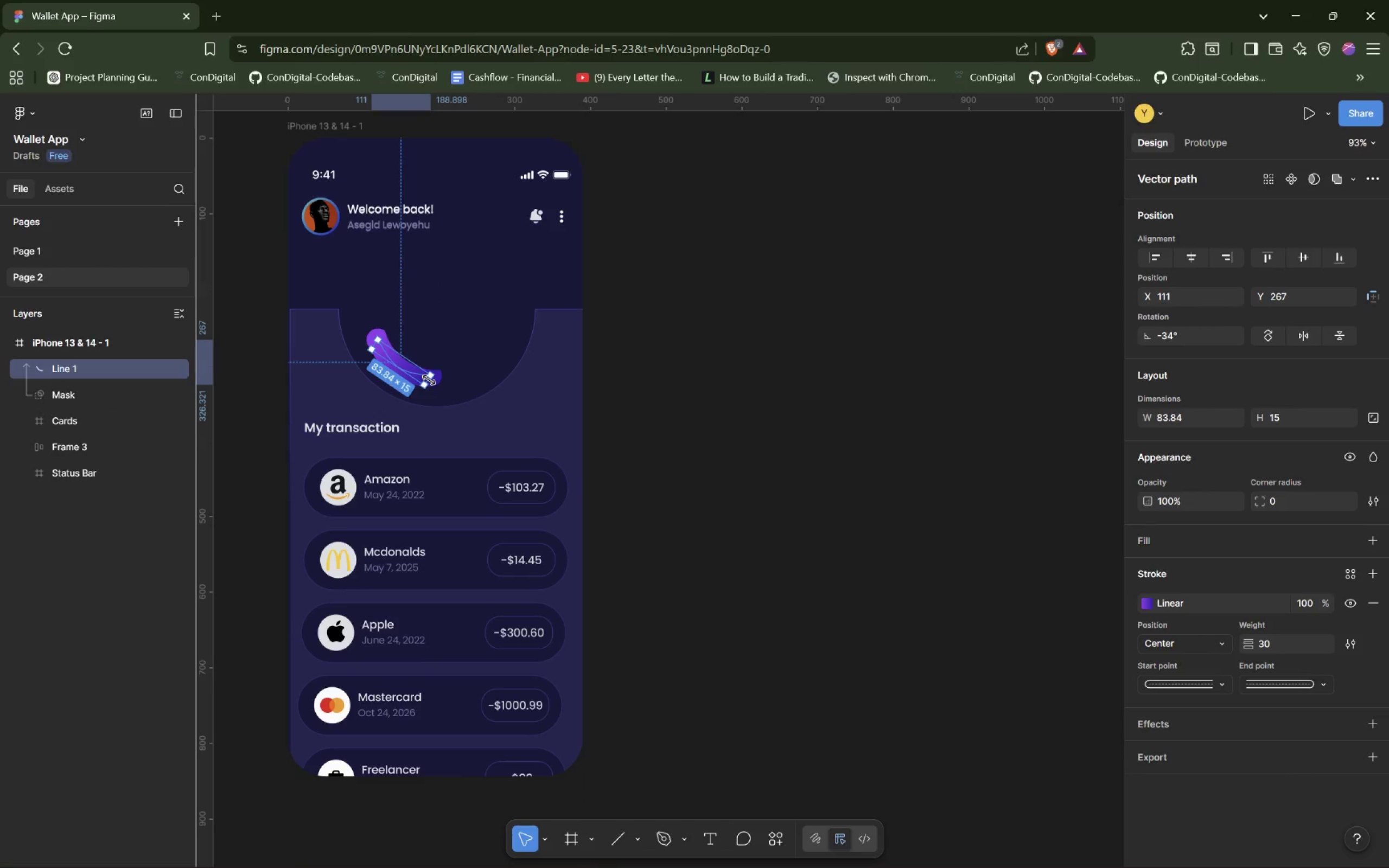 
hold_key(key=AltLeft, duration=1.5)
left_click_drag(start_coordinate=[430, 380], to_coordinate=[490, 387])
 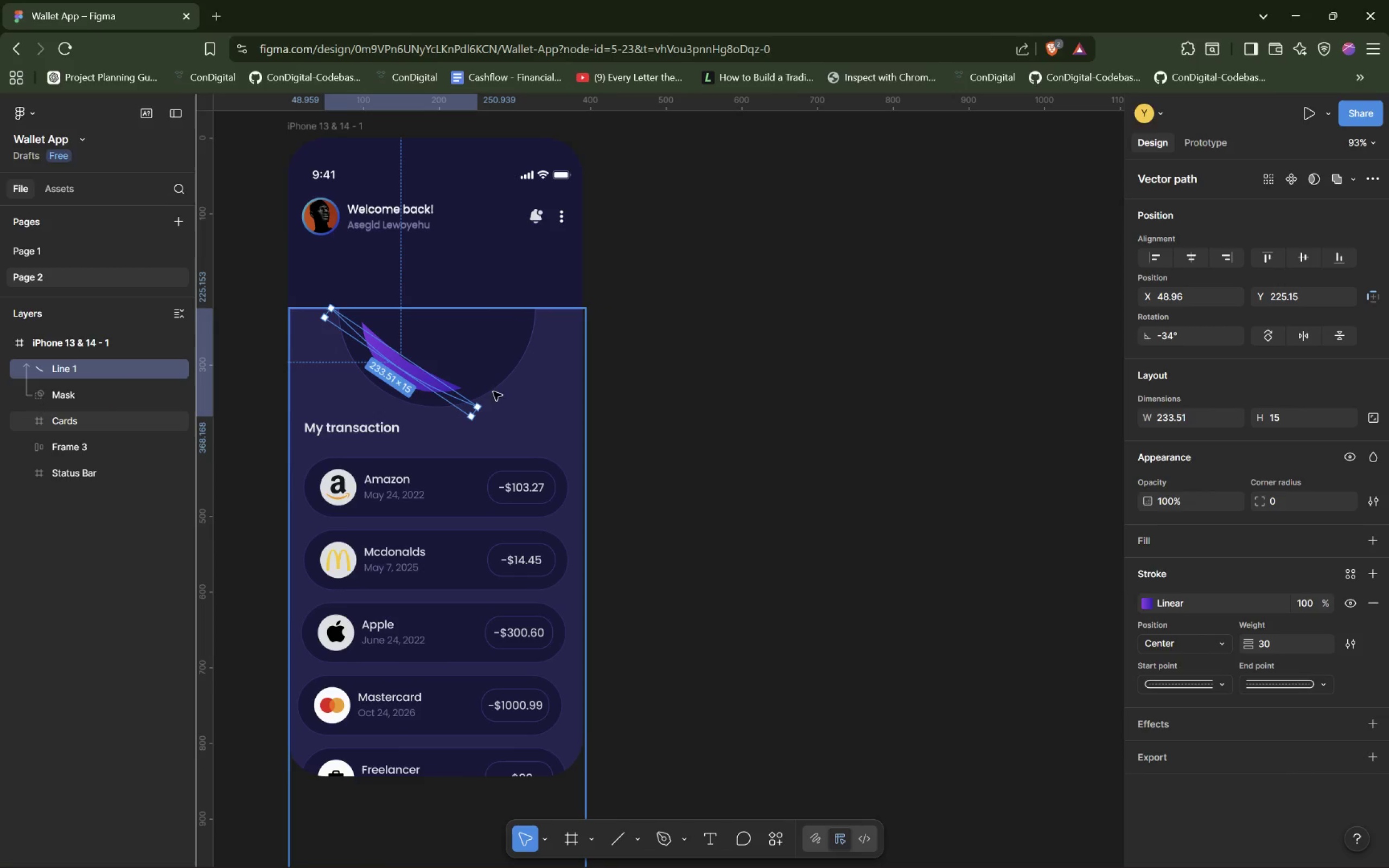 
hold_key(key=AltLeft, duration=1.51)
 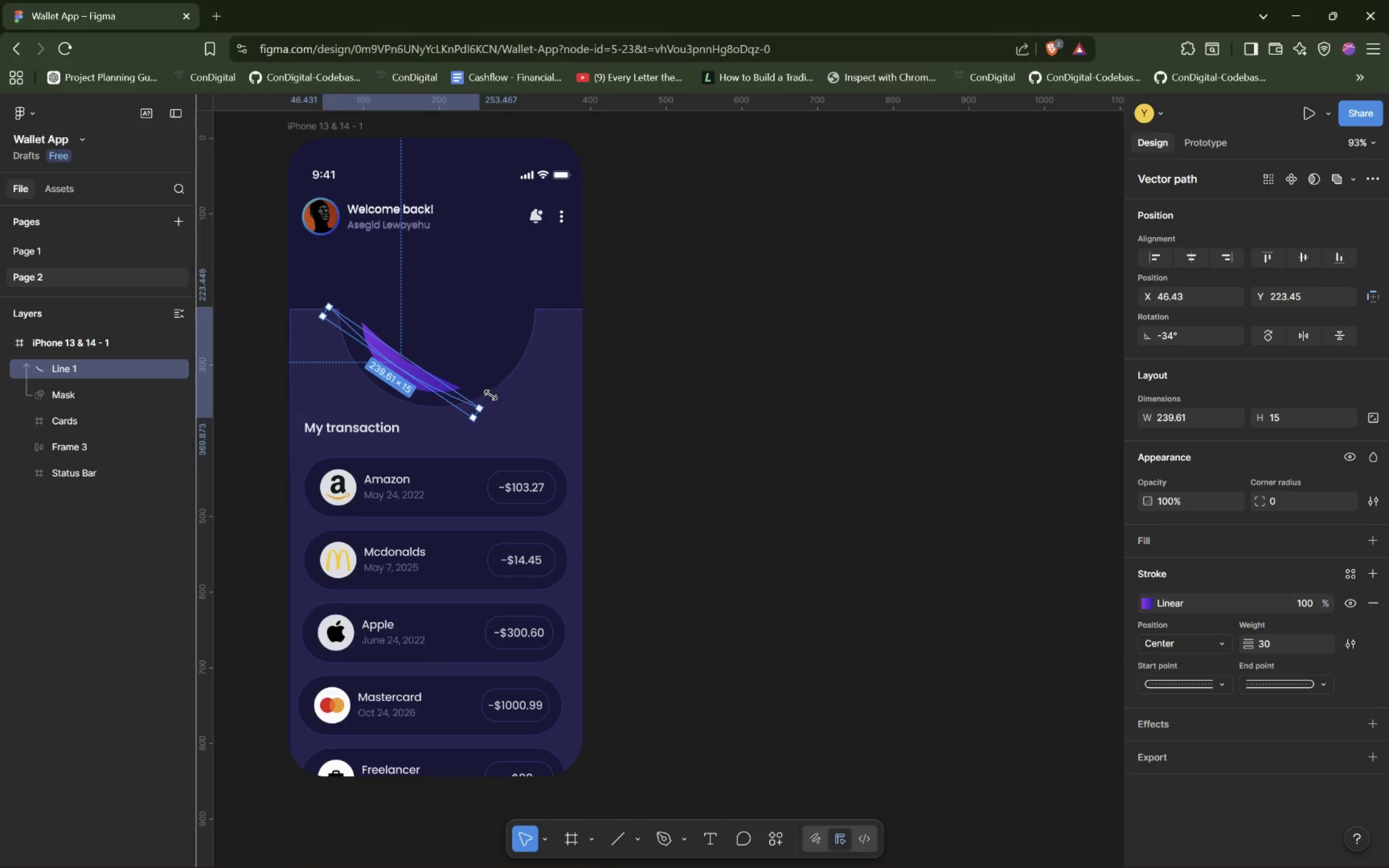 
hold_key(key=AltLeft, duration=1.52)
 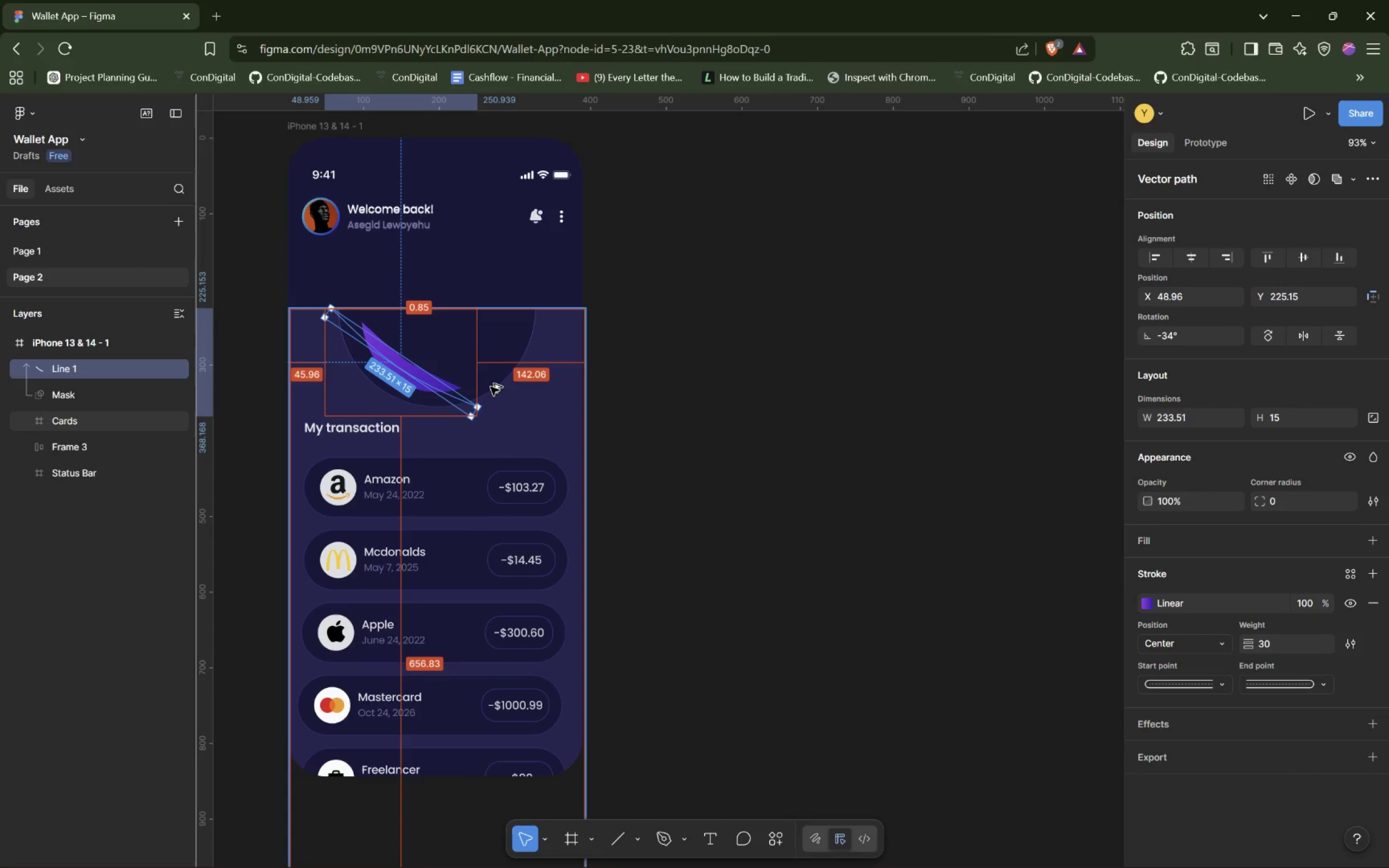 
hold_key(key=AltLeft, duration=0.83)
 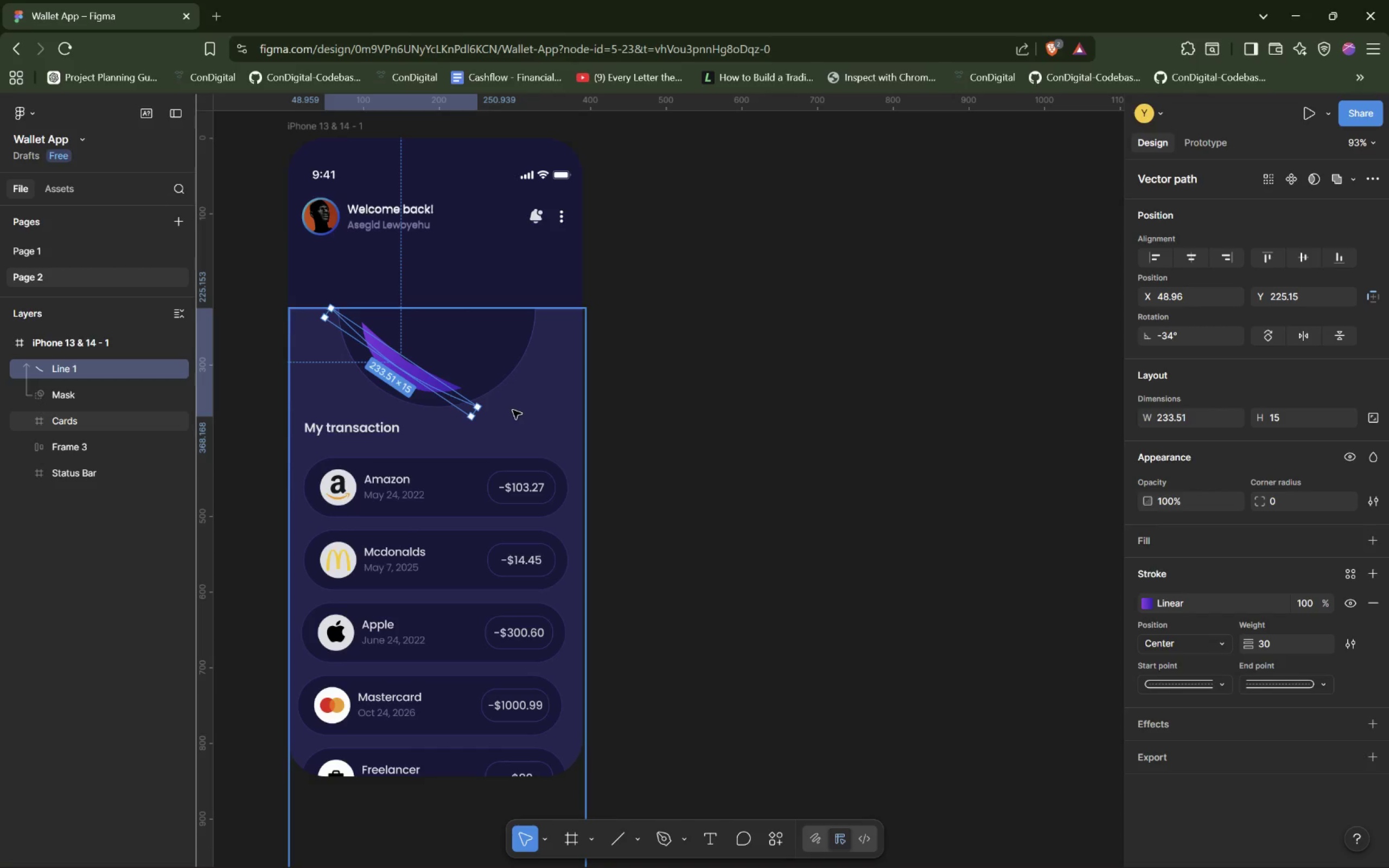 
key(Control+Z)
 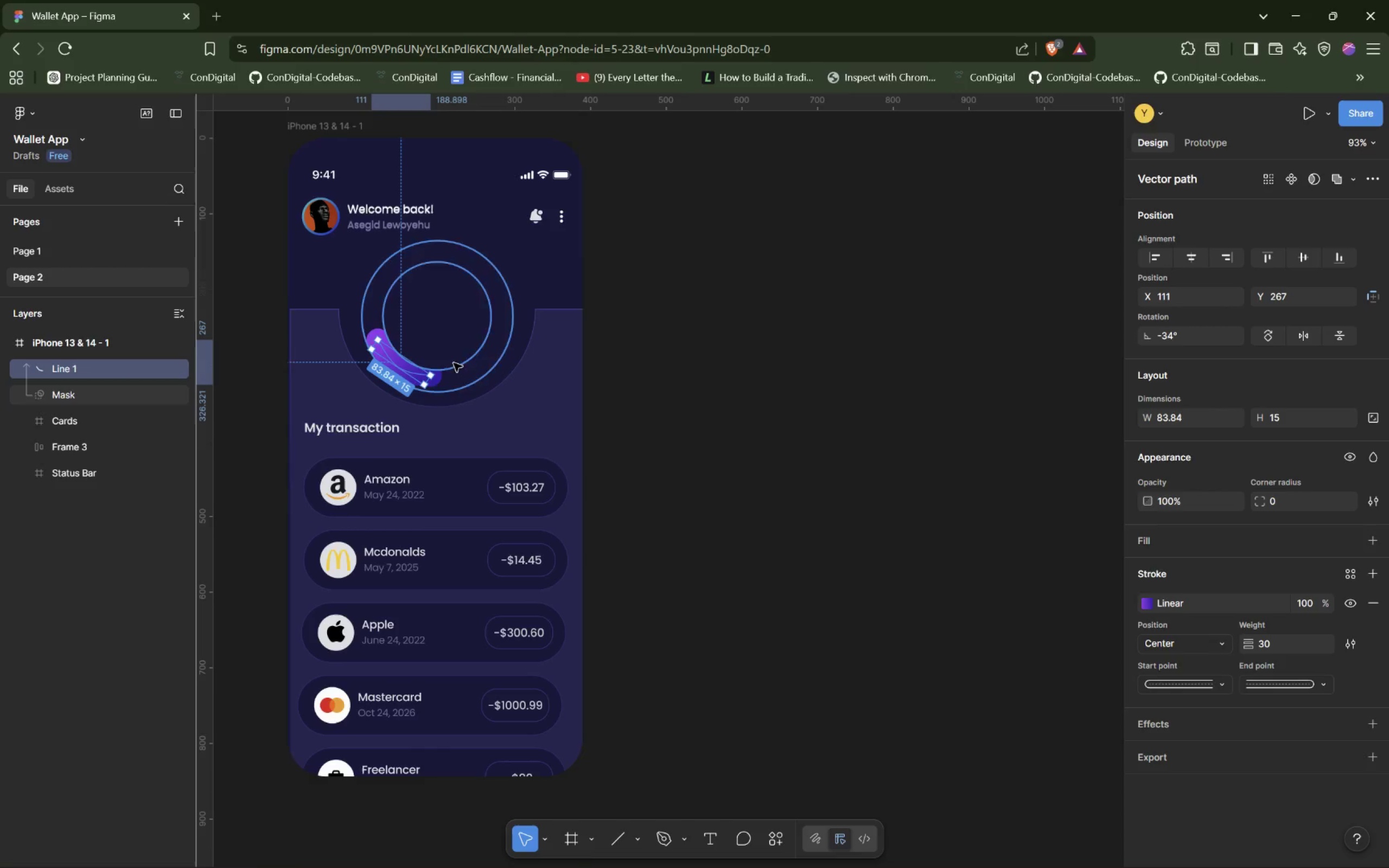 
left_click([456, 345])
 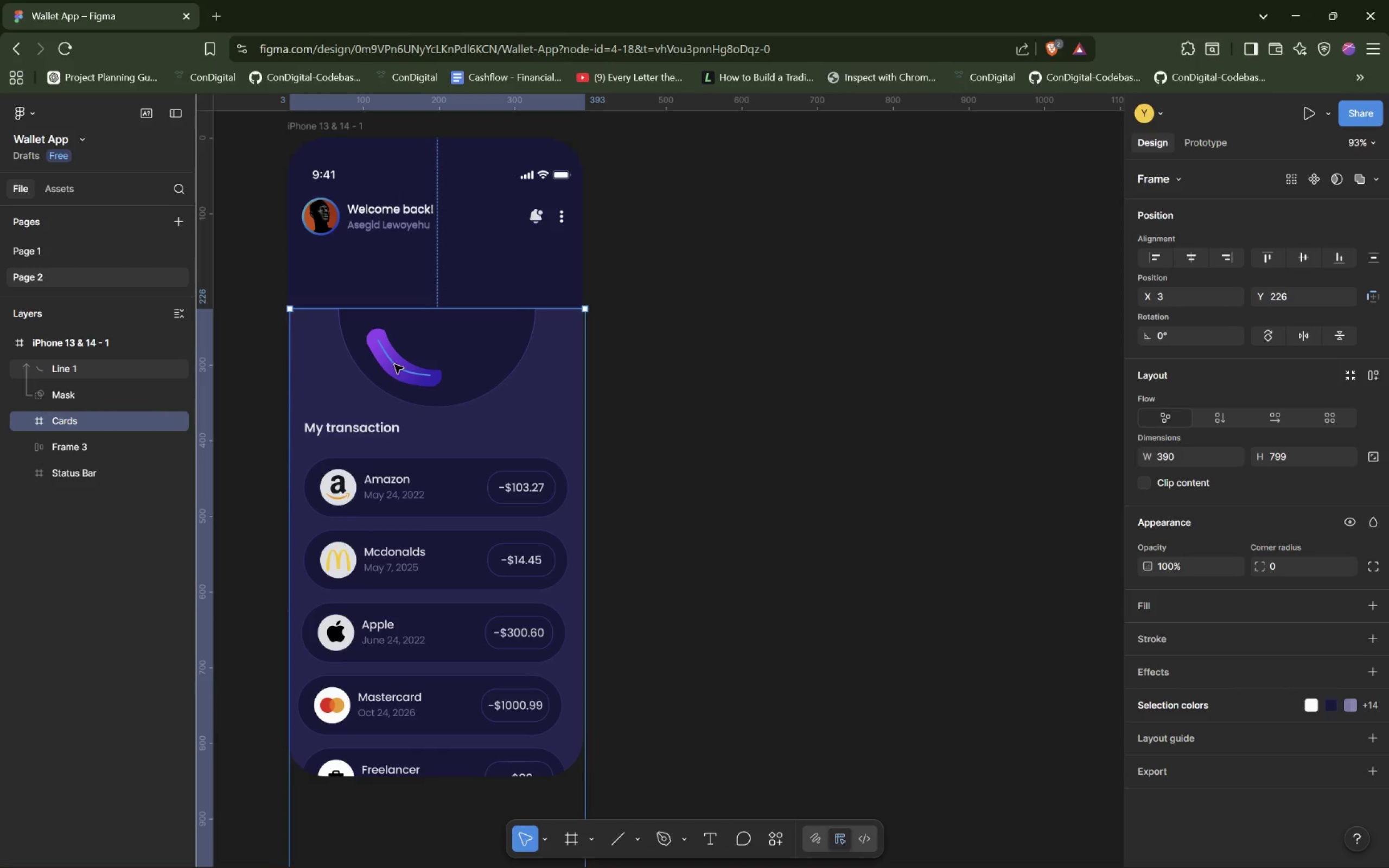 
hold_key(key=AltLeft, duration=1.52)
left_click_drag(start_coordinate=[398, 369], to_coordinate=[414, 373])
 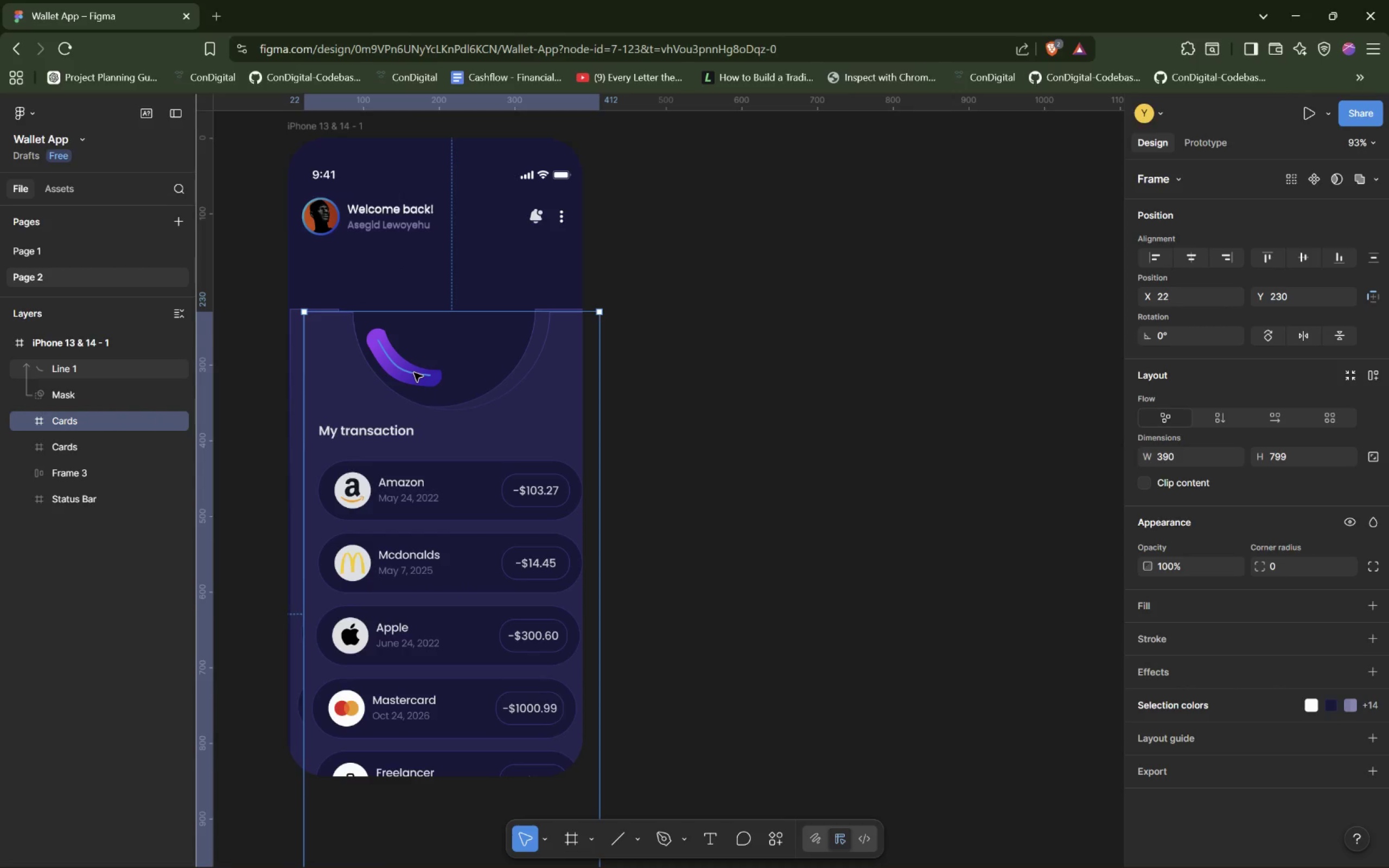 
hold_key(key=AltLeft, duration=0.72)
 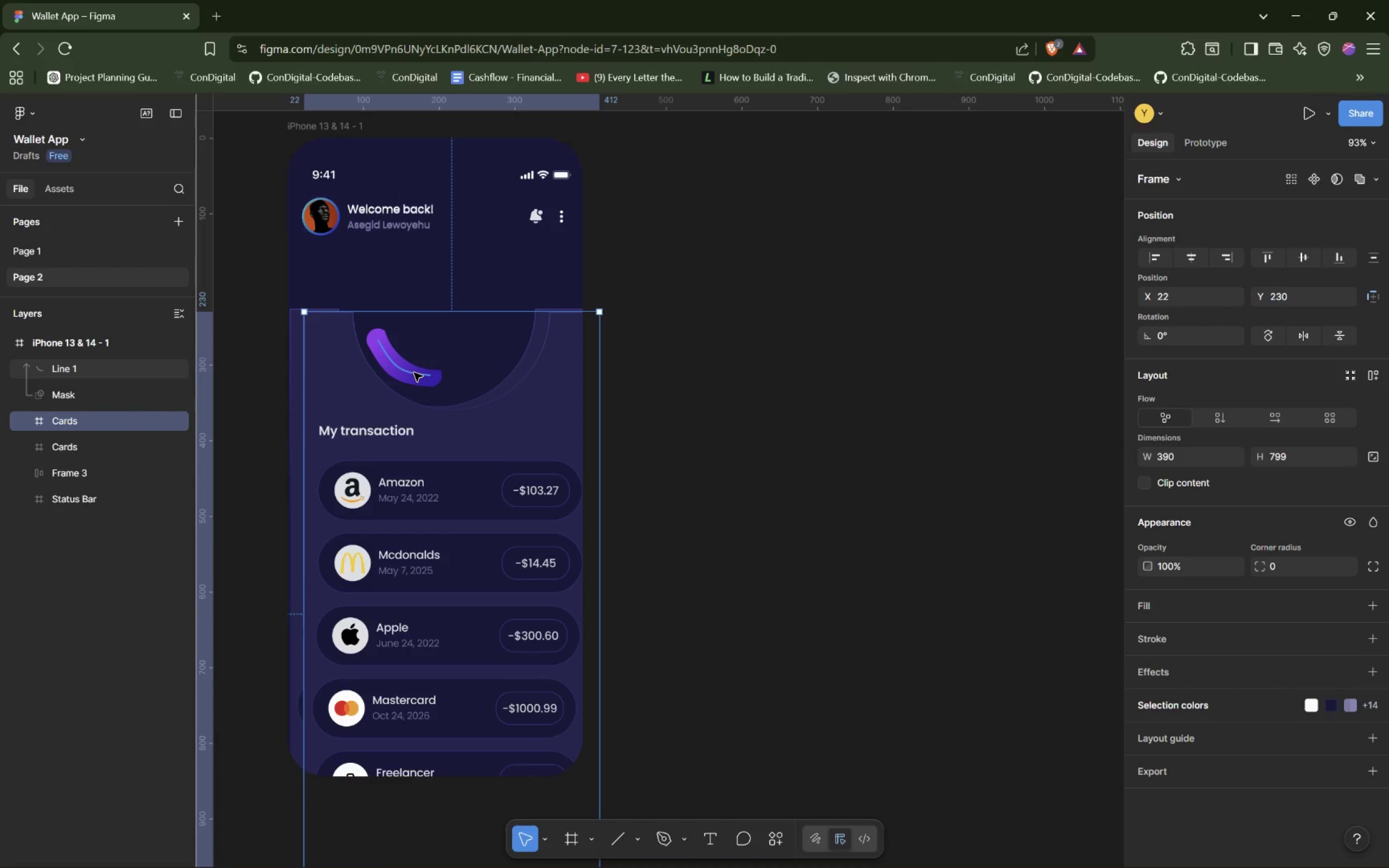 
key(Control+Z)
 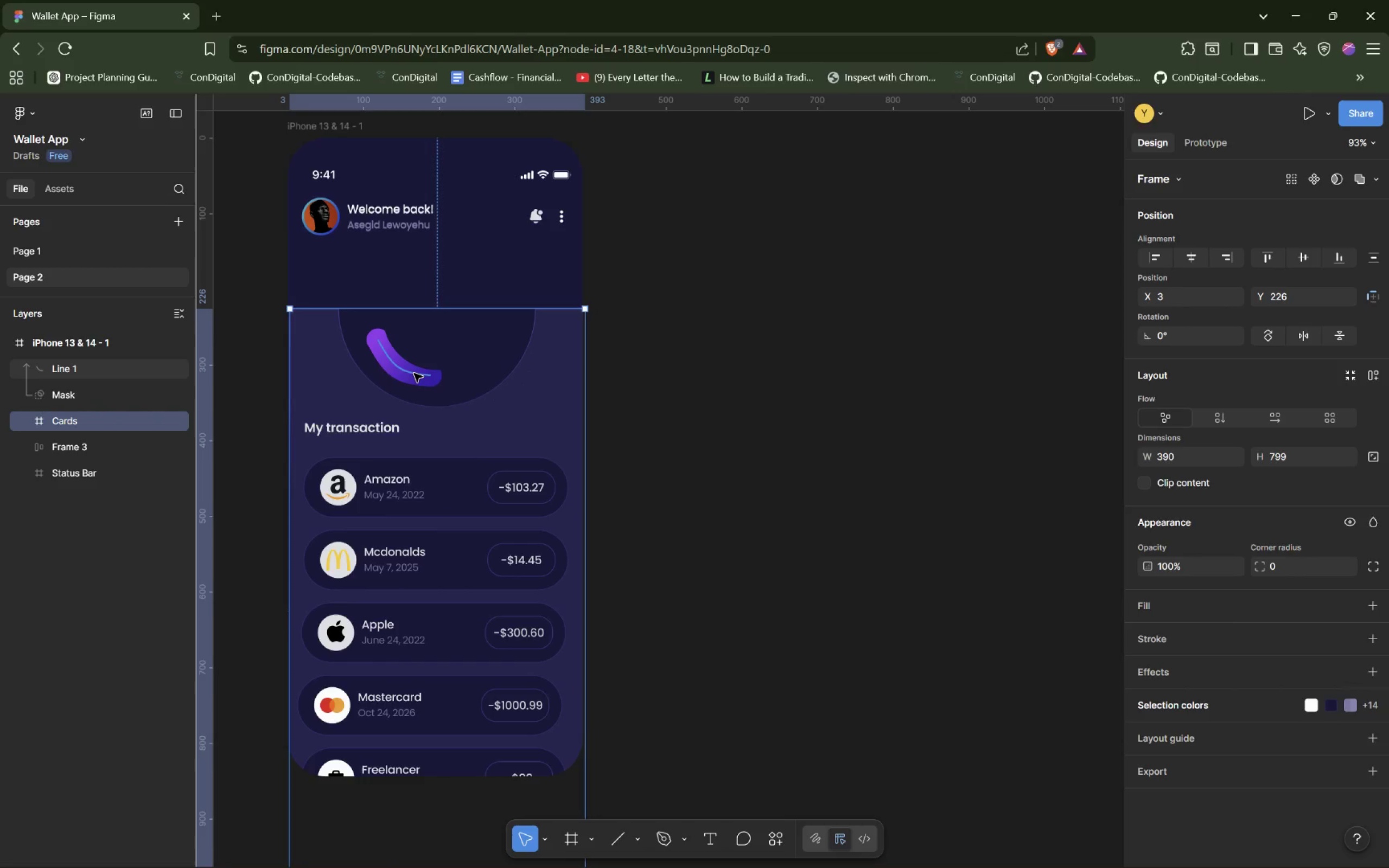 
left_click([414, 373])
 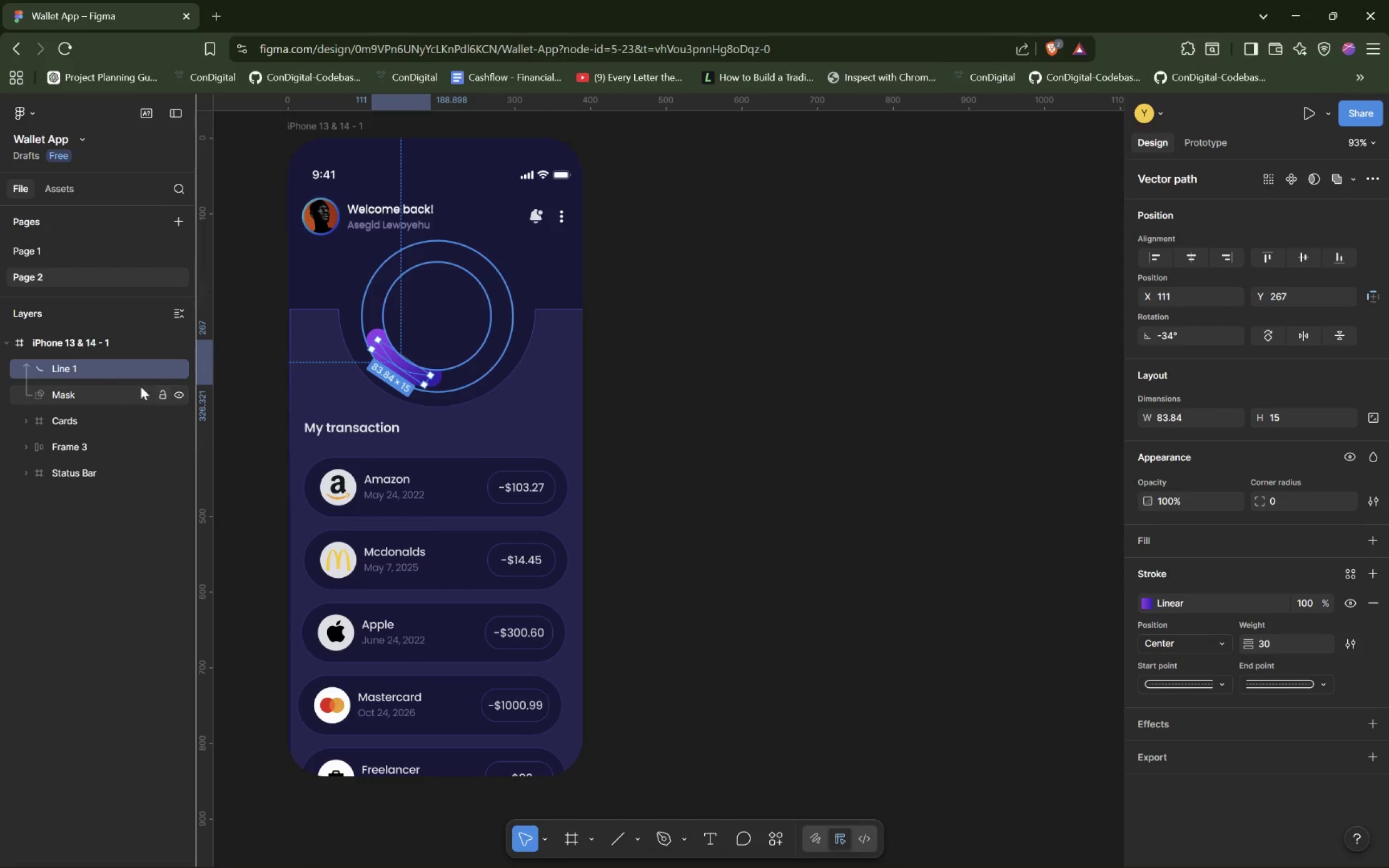 
left_click([106, 369])
 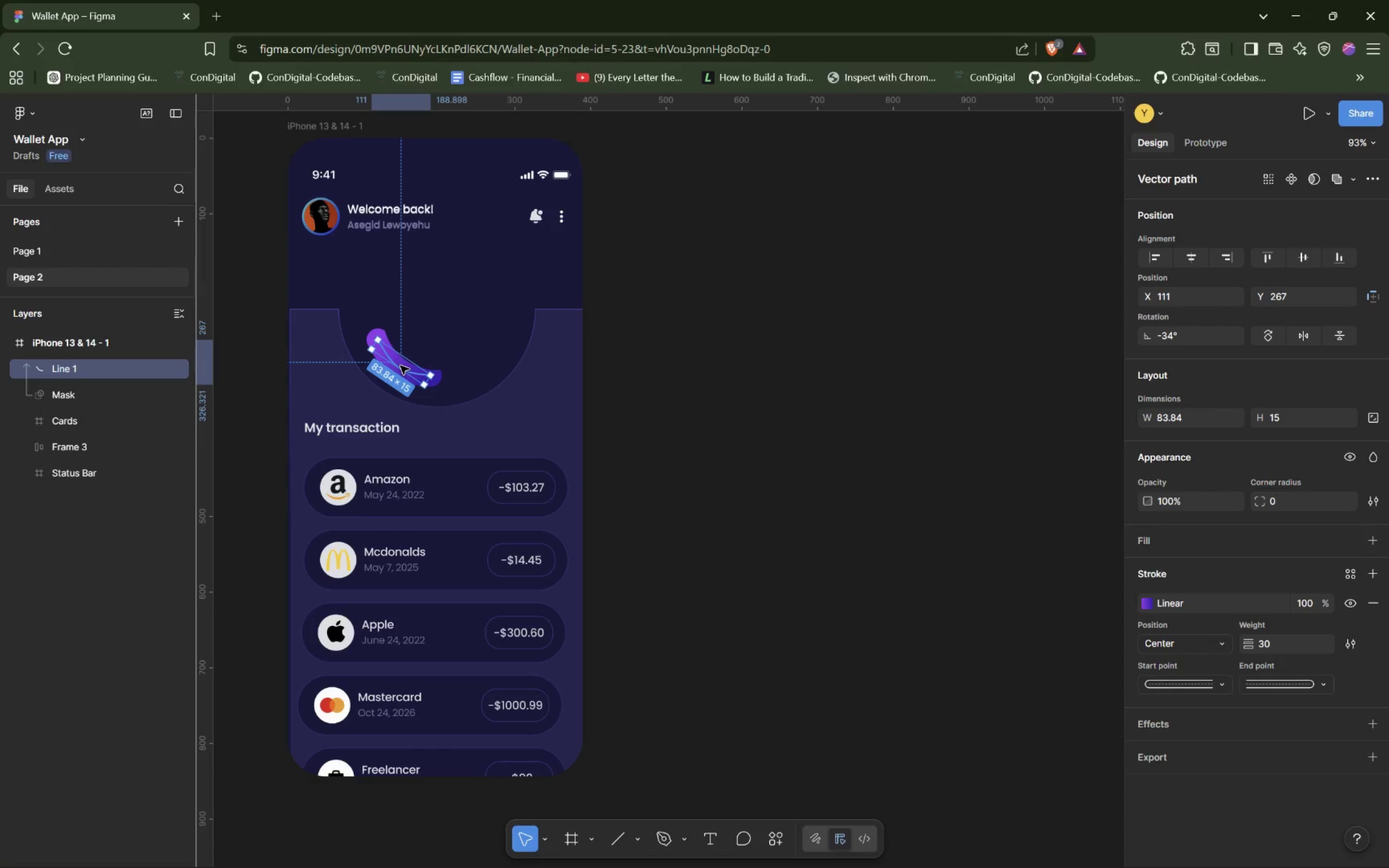 
hold_key(key=AltLeft, duration=1.52)
left_click_drag(start_coordinate=[401, 365], to_coordinate=[438, 375])
 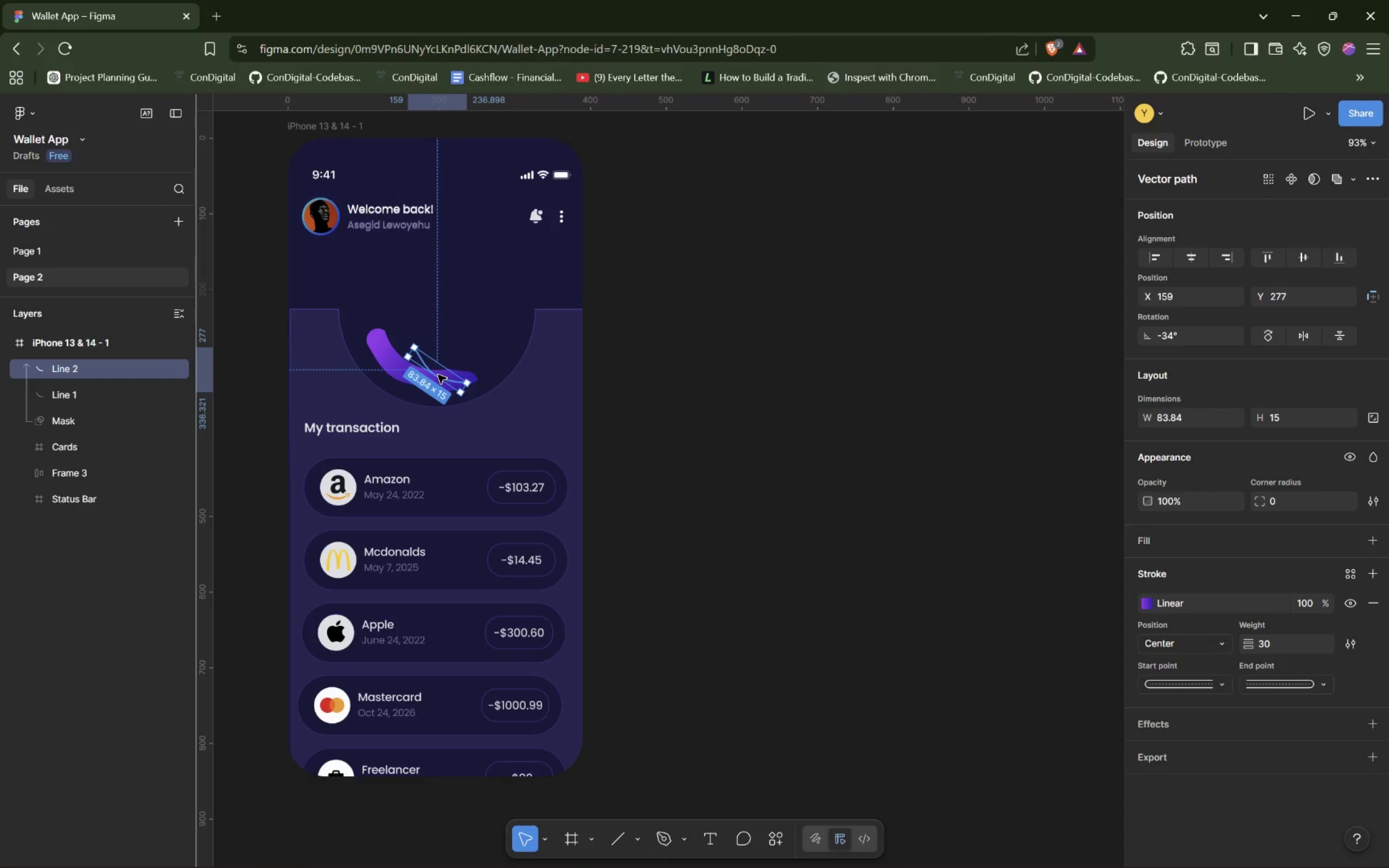 
hold_key(key=AltLeft, duration=1.51)
 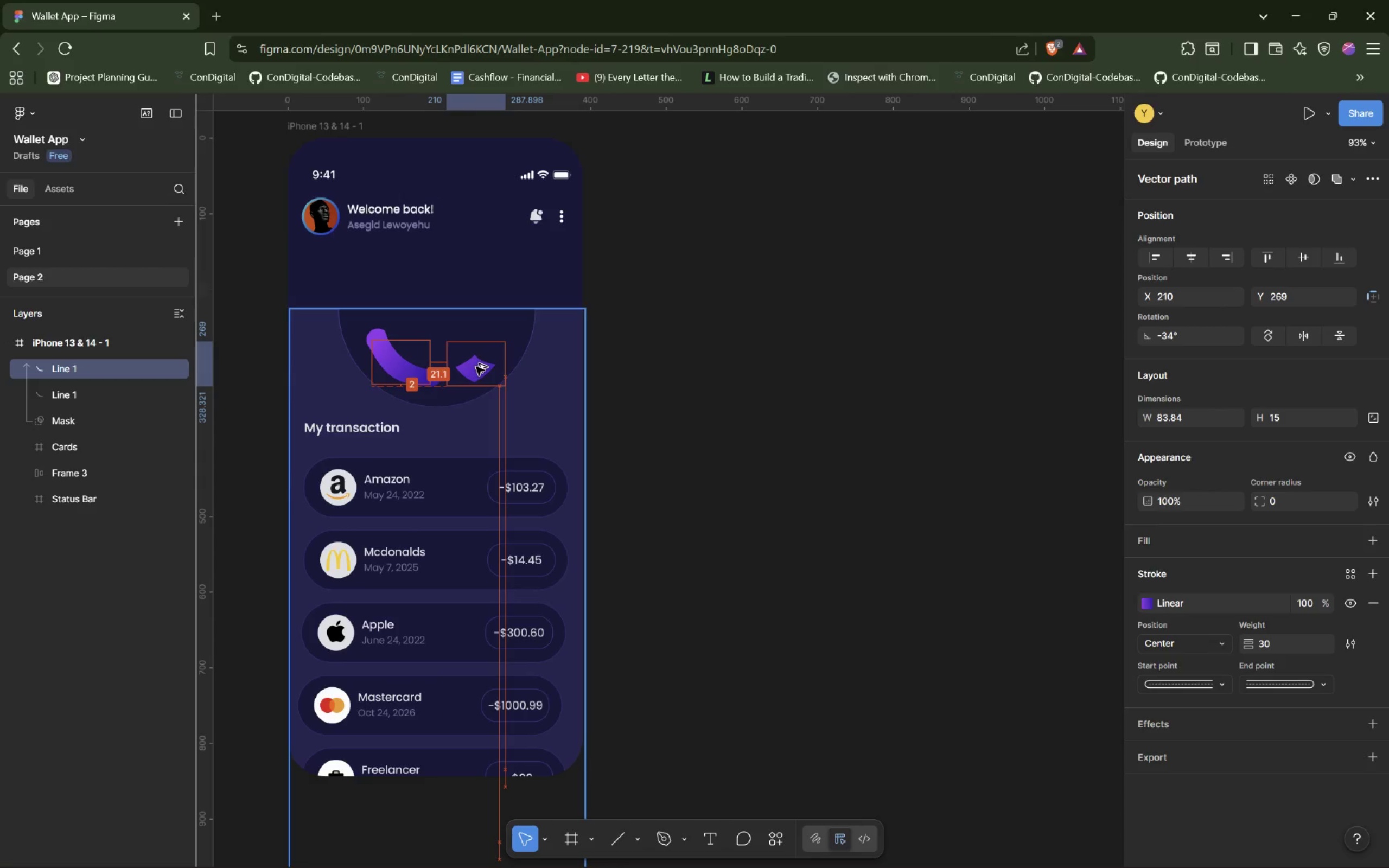 
hold_key(key=AltLeft, duration=1.52)
 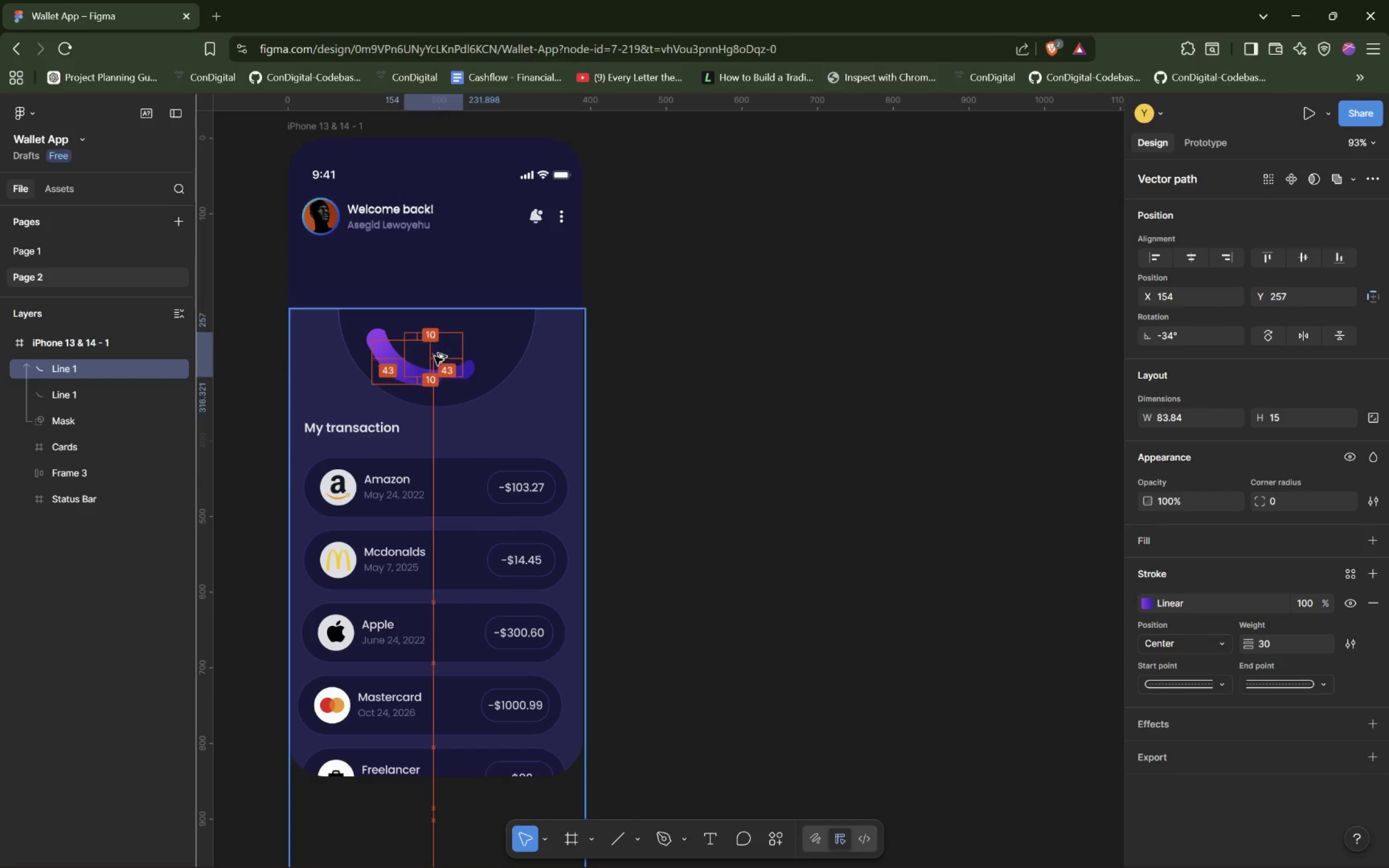 
hold_key(key=AltLeft, duration=1.53)
 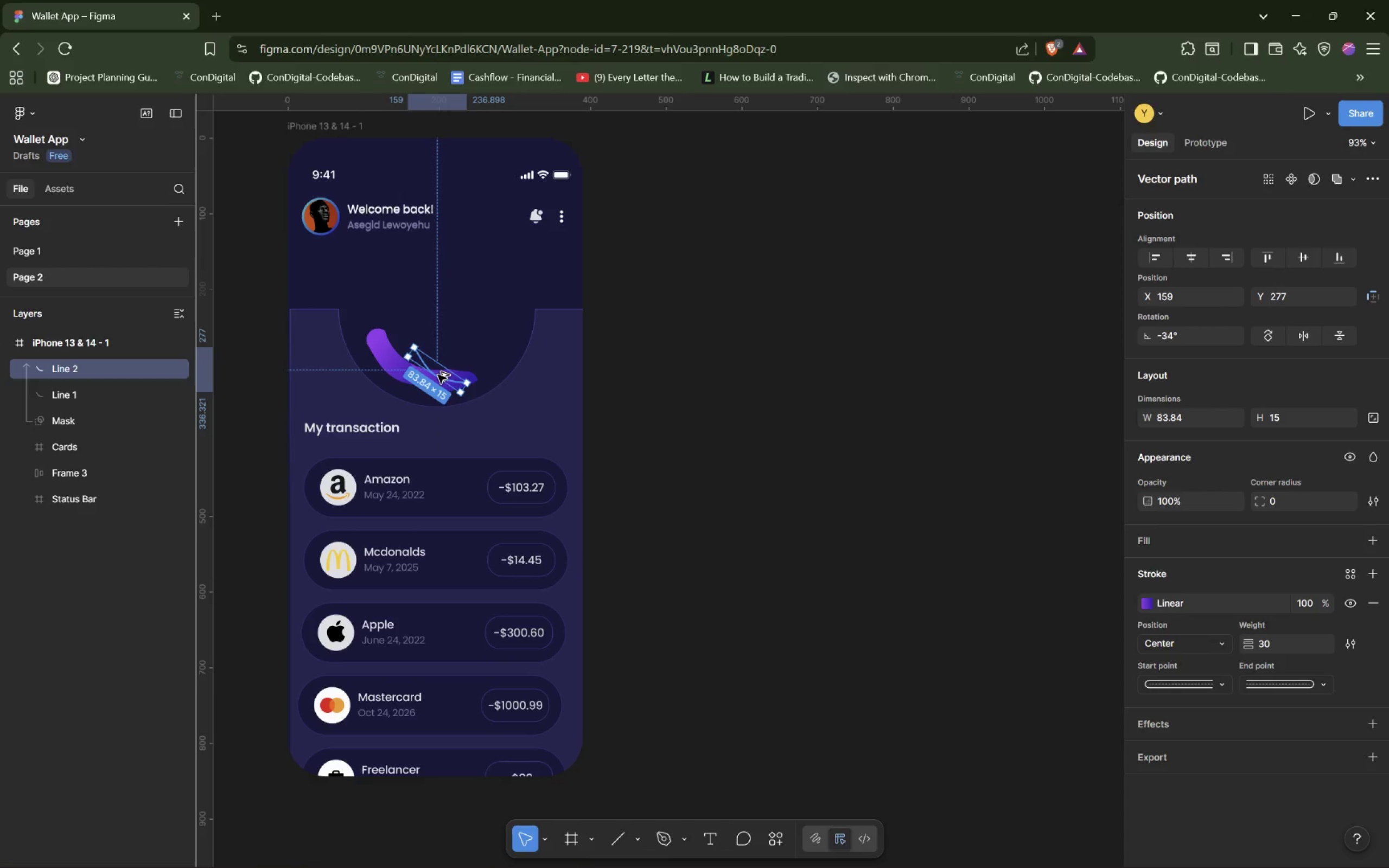 
hold_key(key=AltLeft, duration=0.66)
 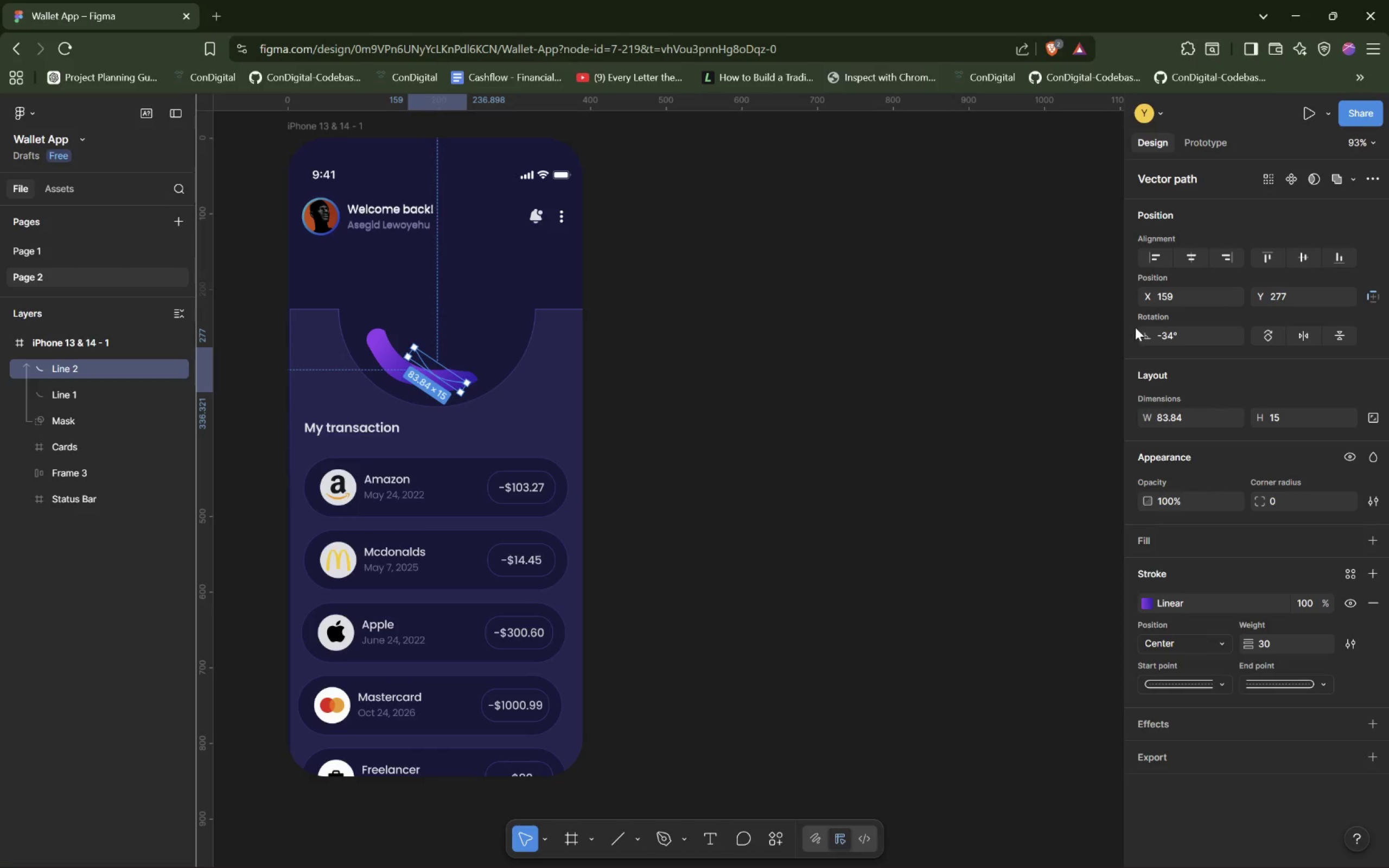 
left_click([1163, 334])
 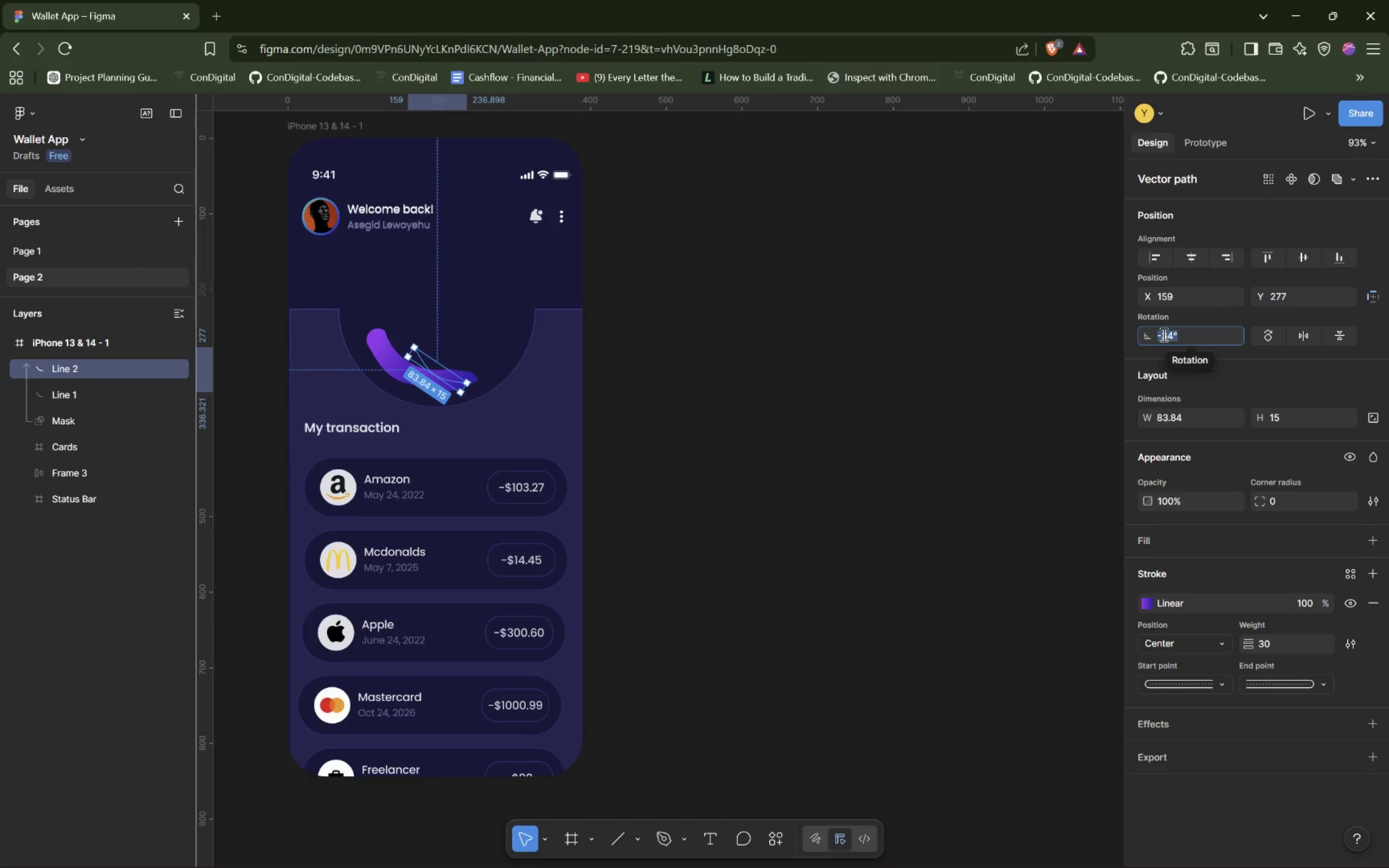 
type(27)
 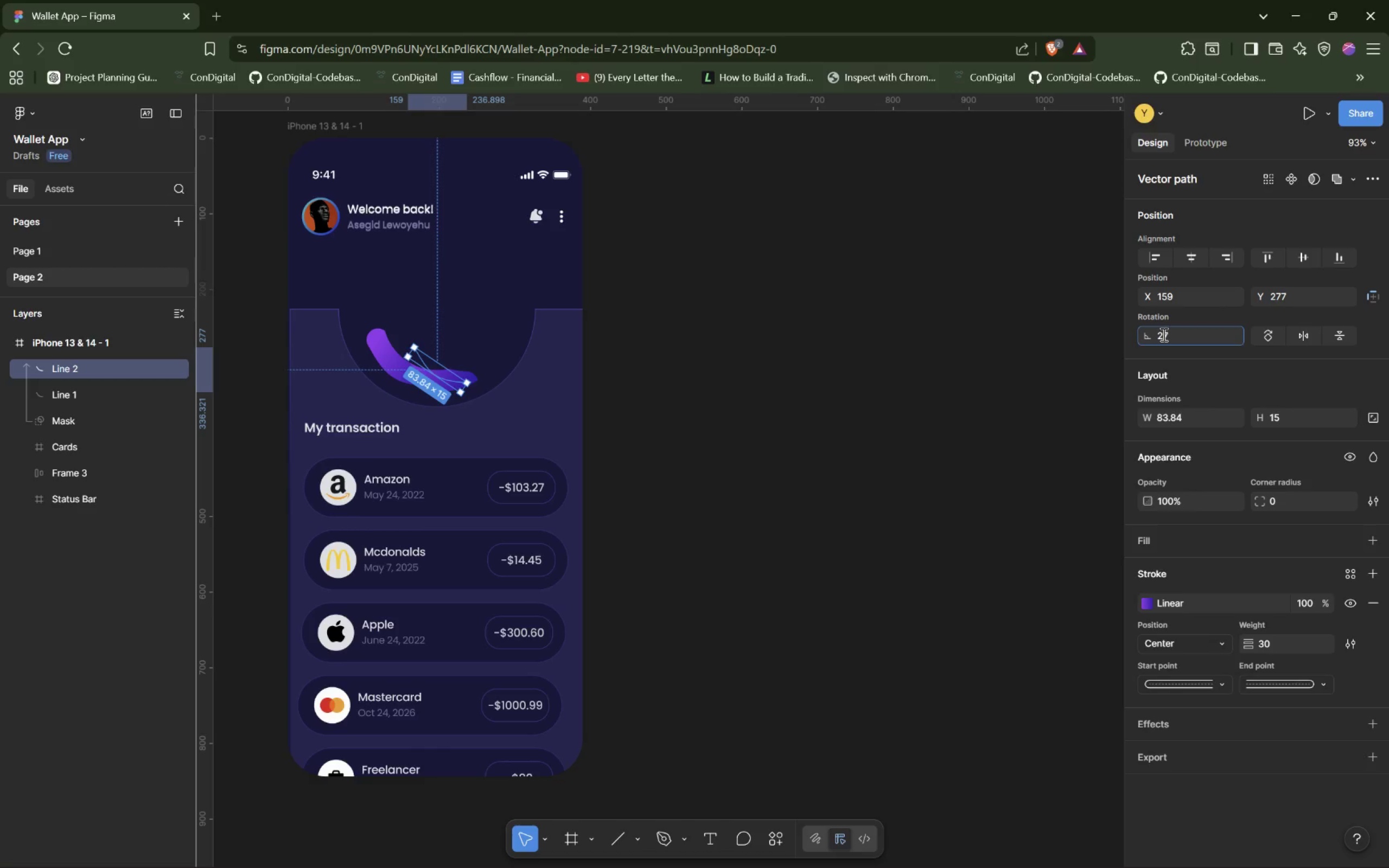 
key(Enter)
 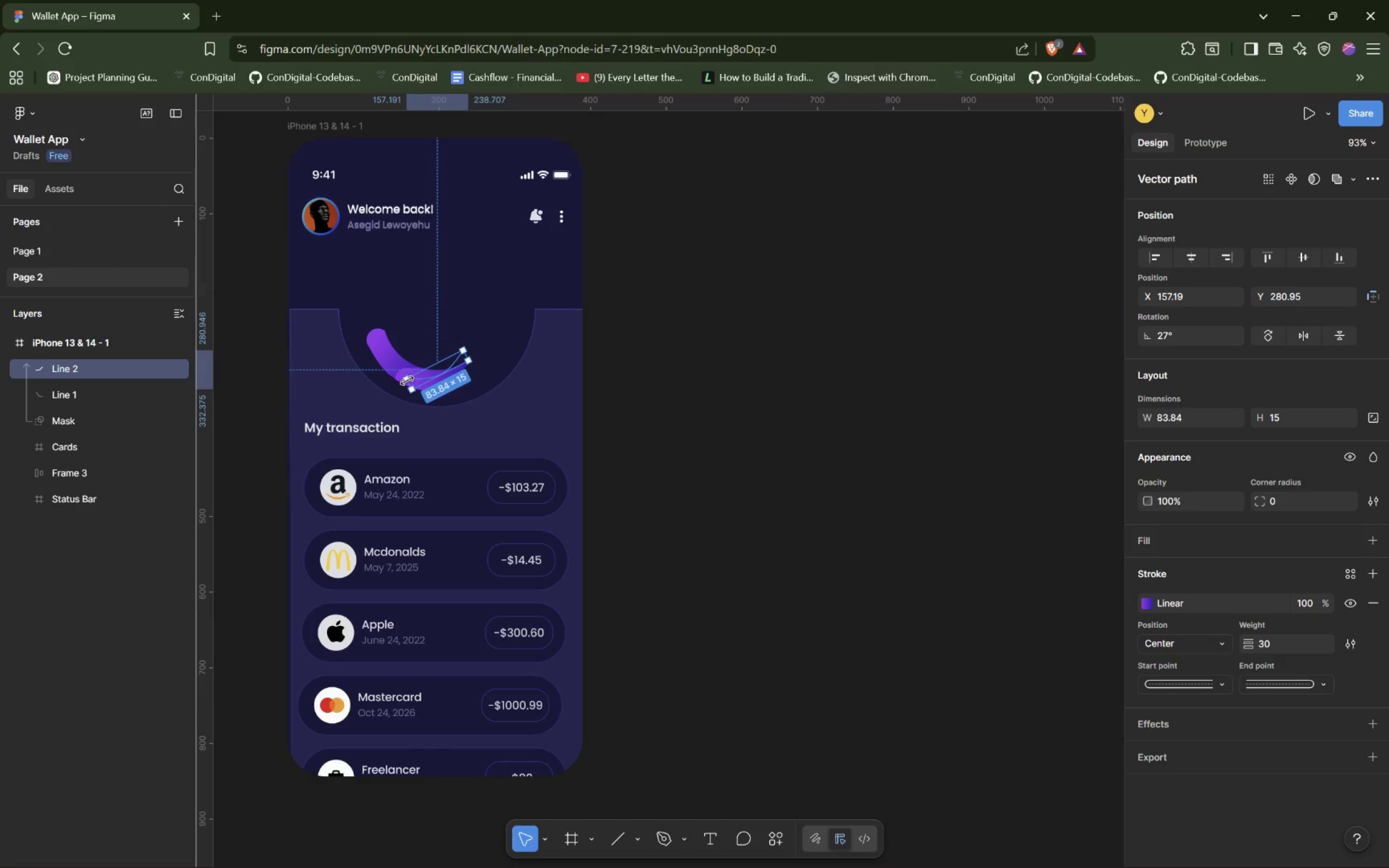 
left_click_drag(start_coordinate=[422, 375], to_coordinate=[463, 371])
 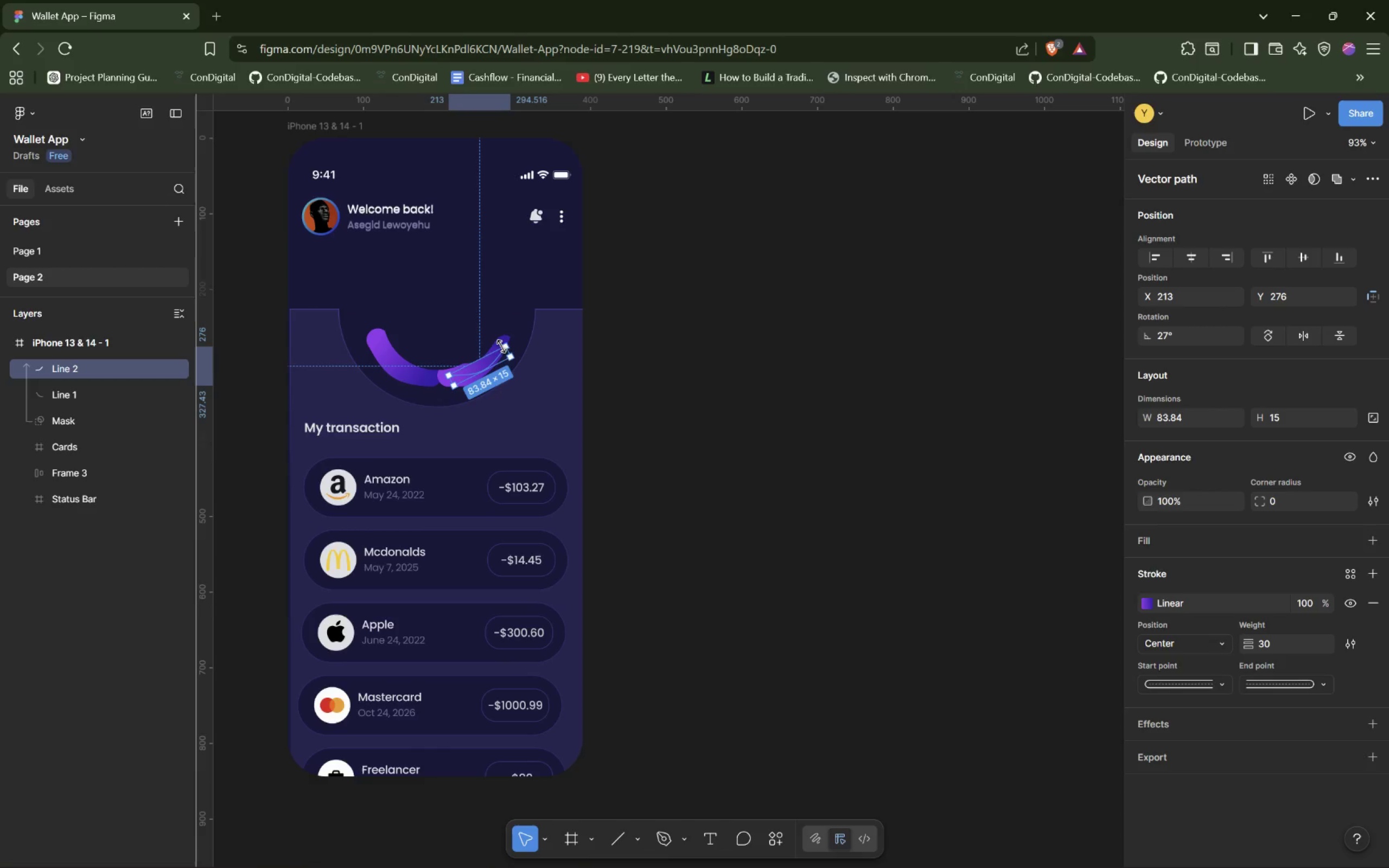 
left_click_drag(start_coordinate=[504, 346], to_coordinate=[511, 344])
 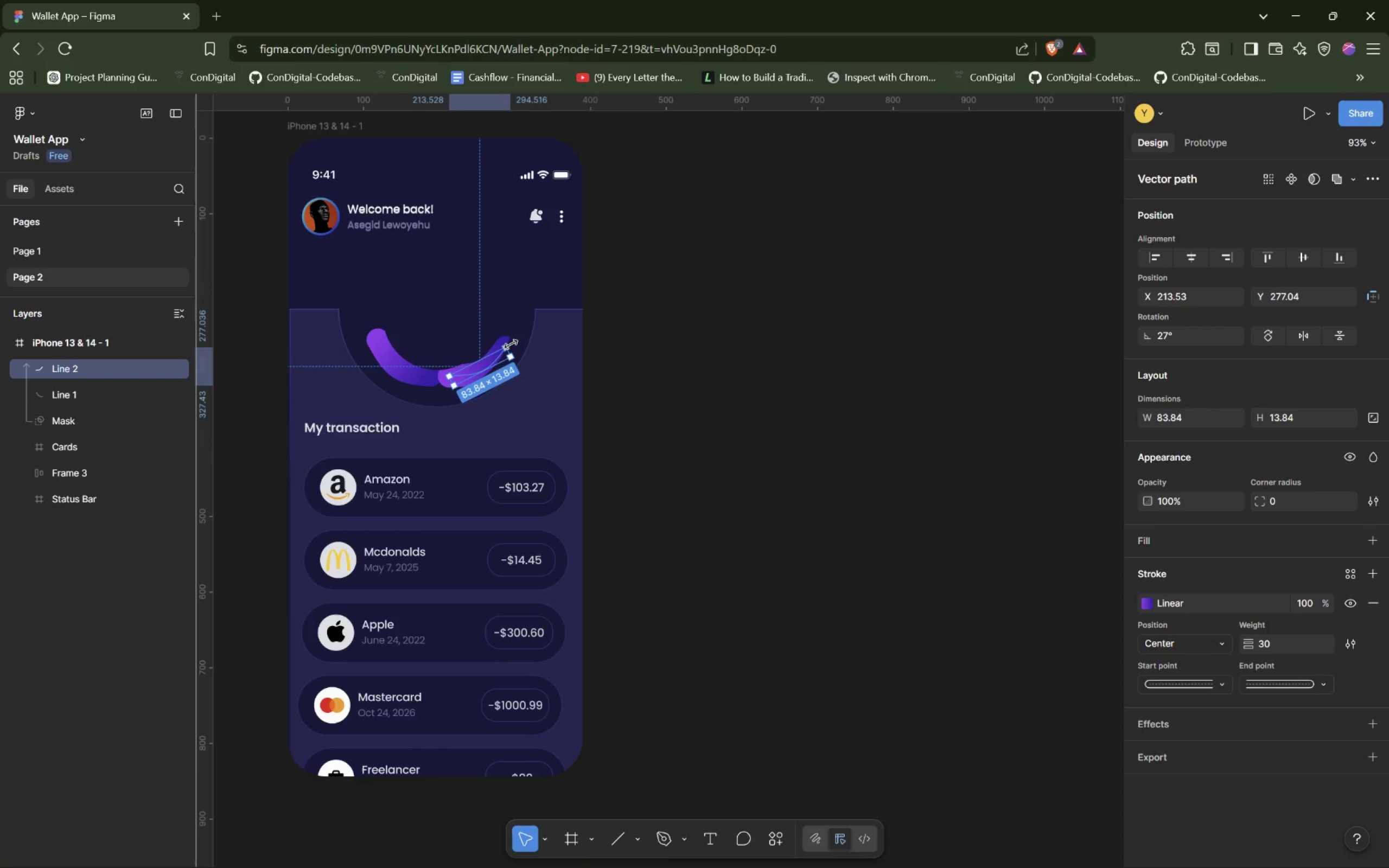 
key(Control+Z)
 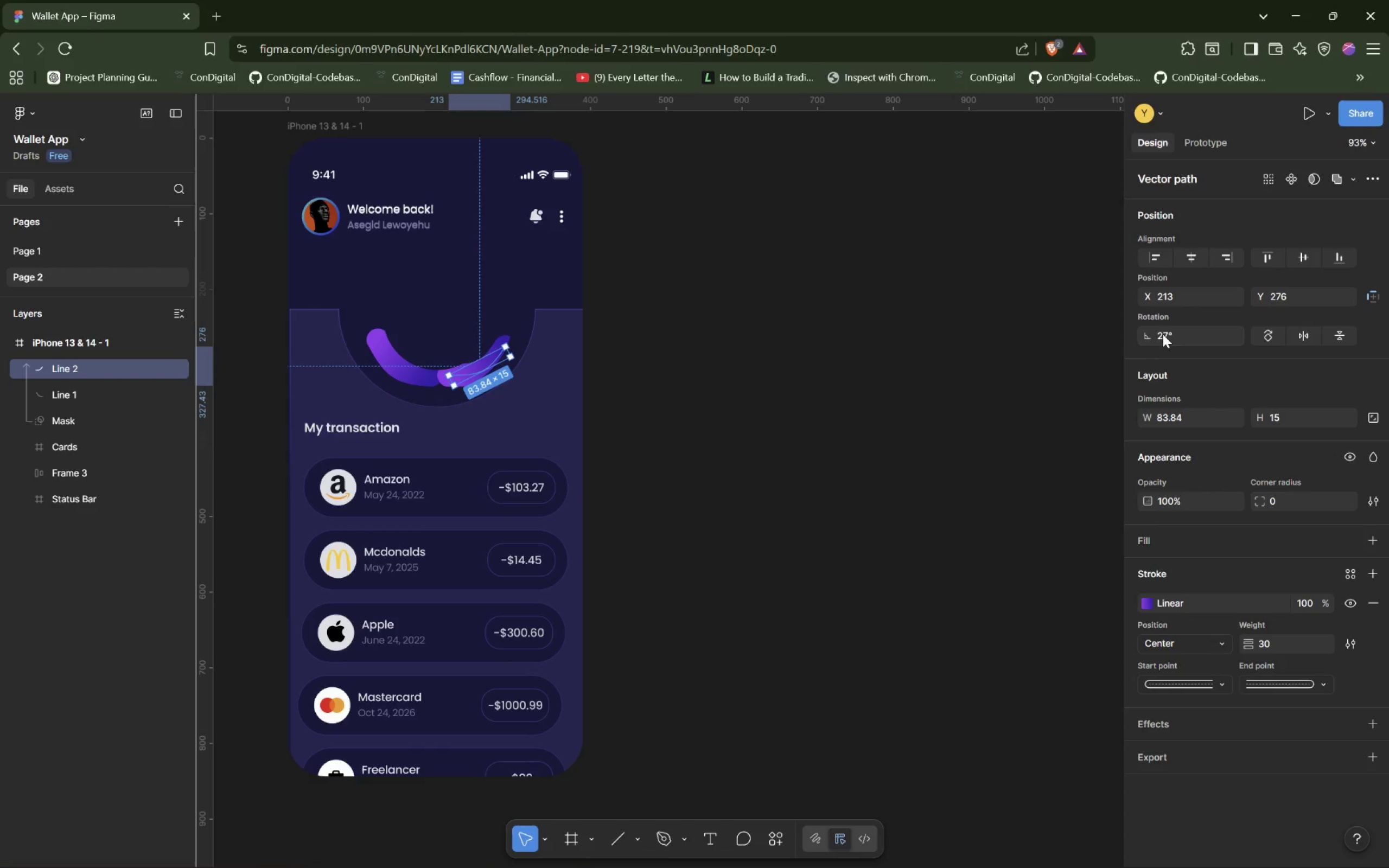 
double_click([1160, 331])
 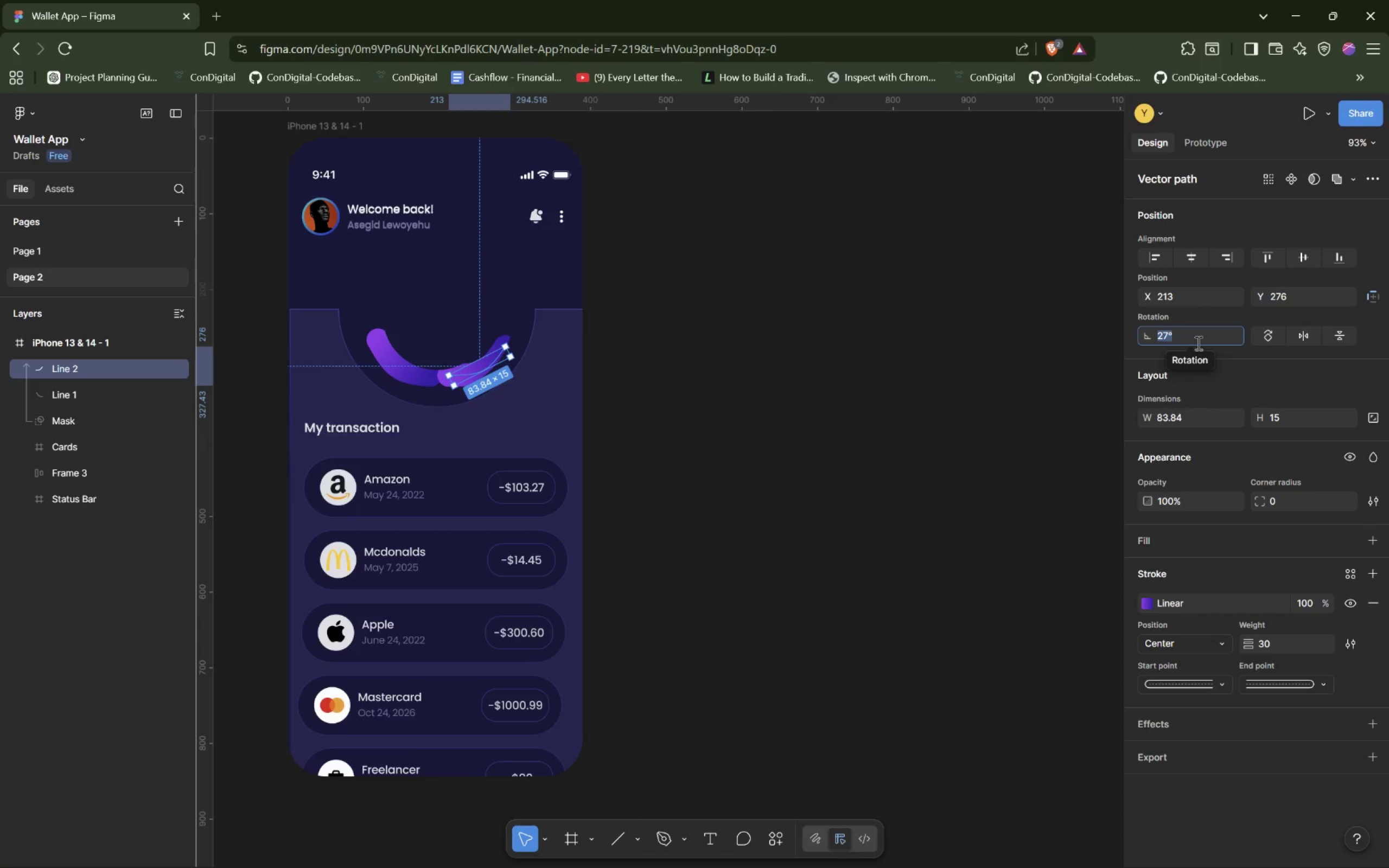 
type(50)
 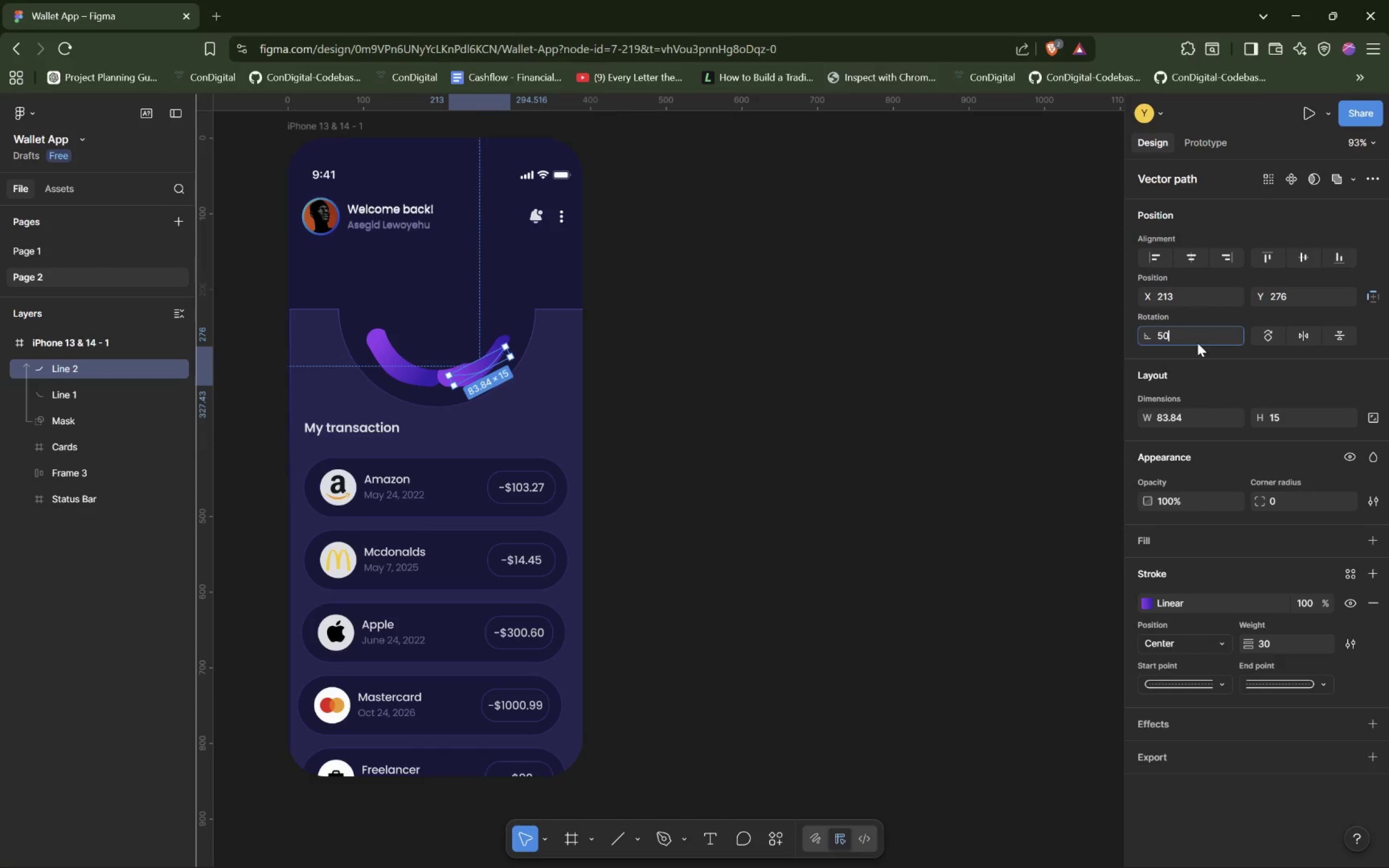 
key(Enter)
 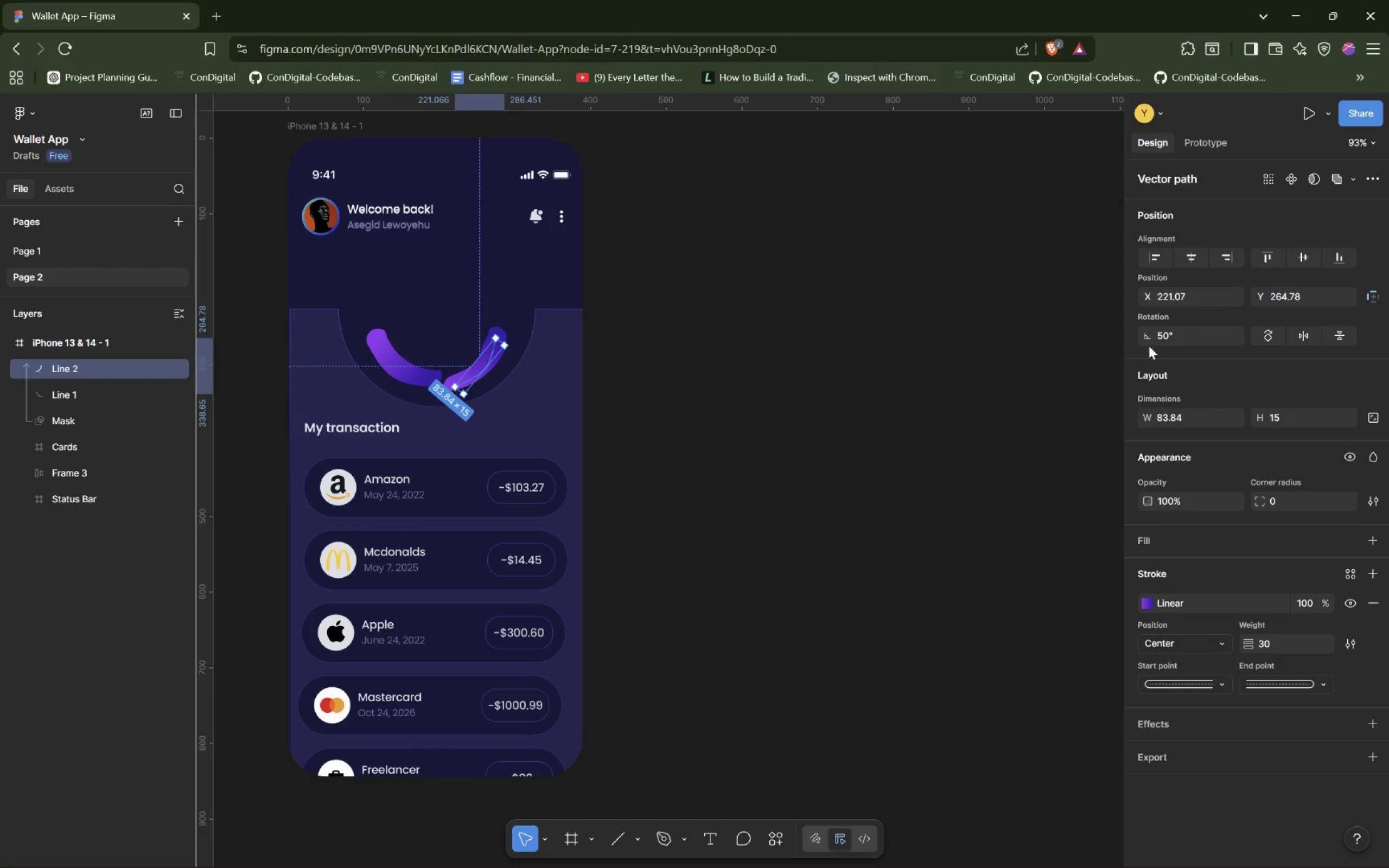 
double_click([1165, 332])
 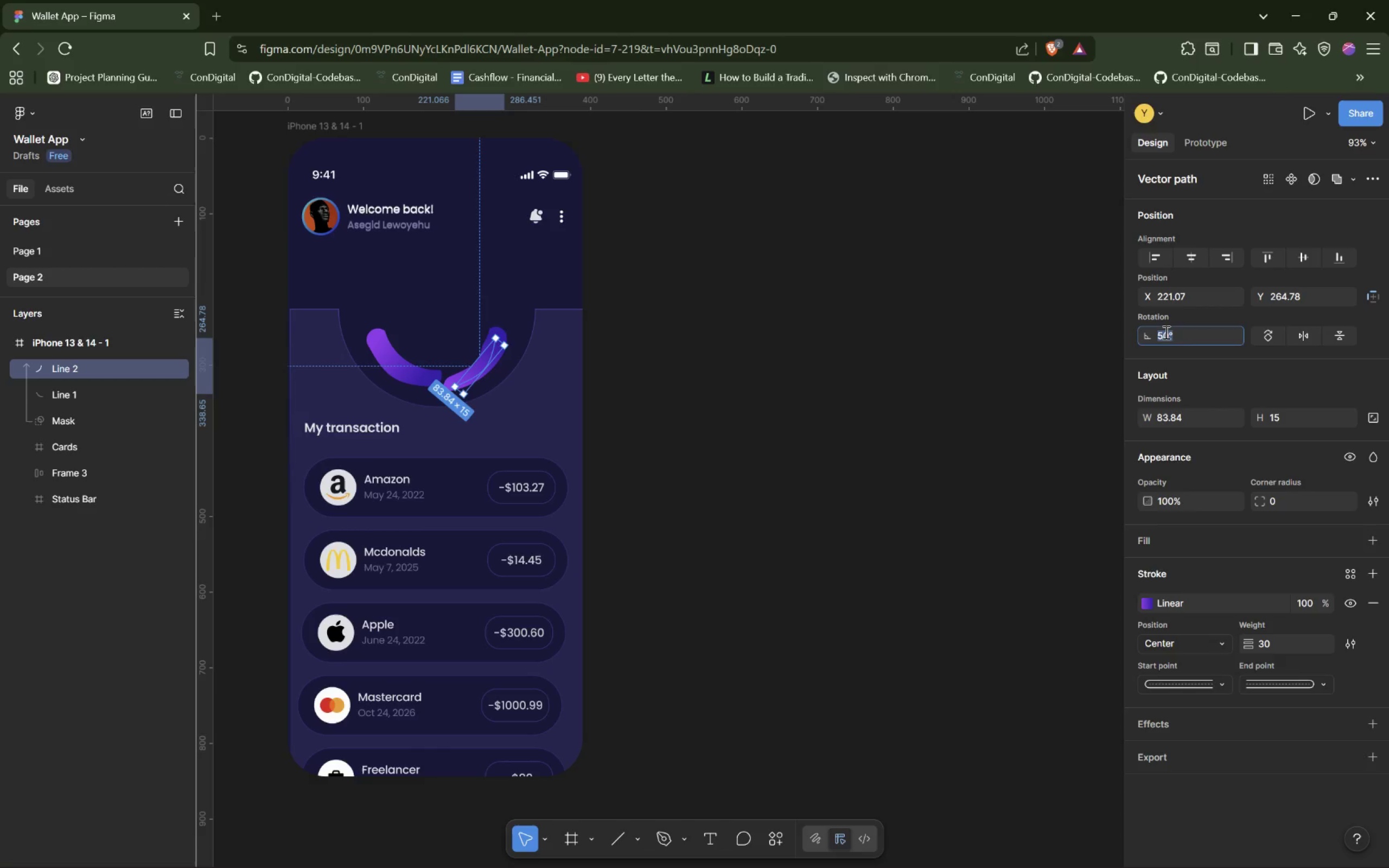 
type(34)
 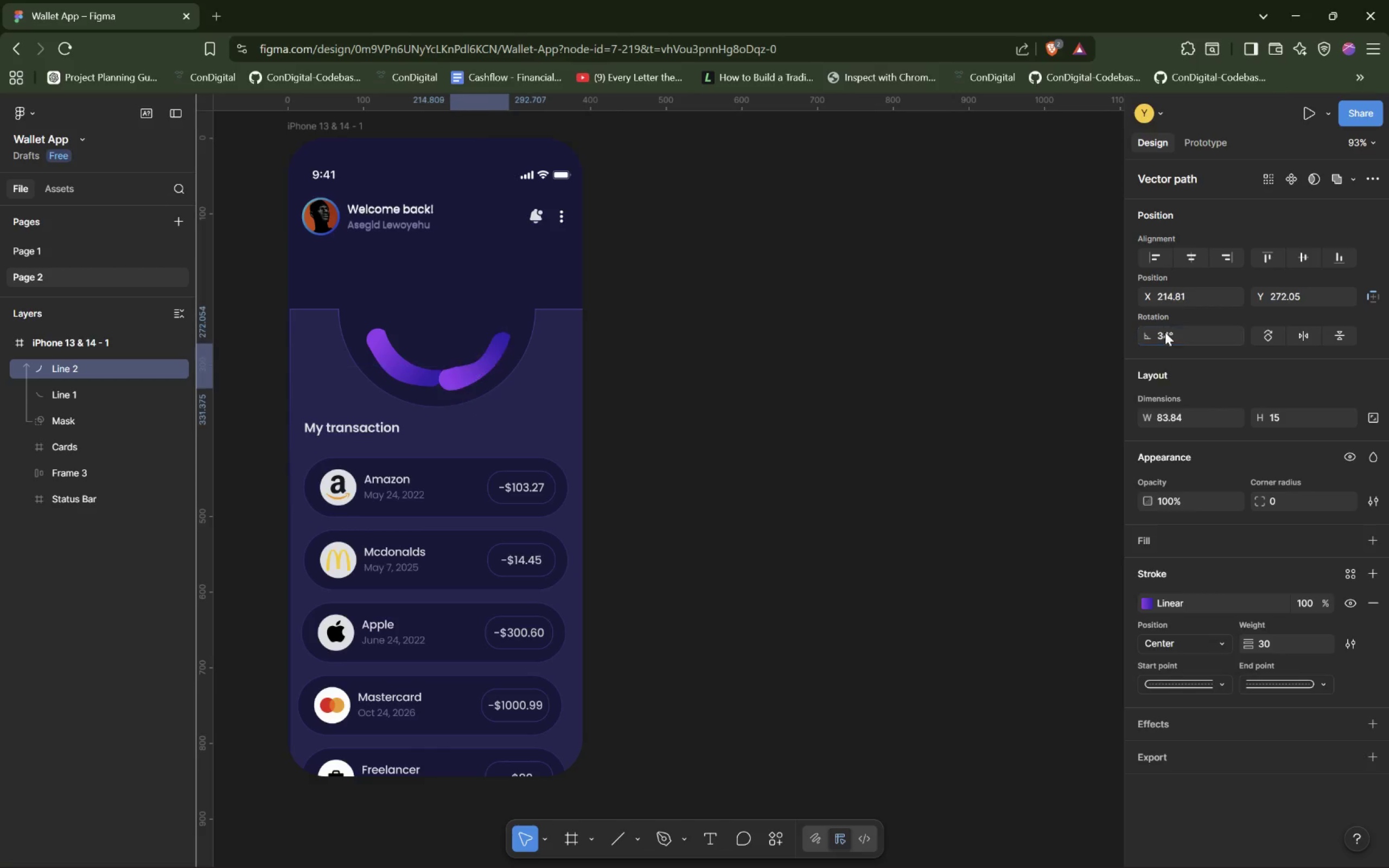 
key(Enter)
 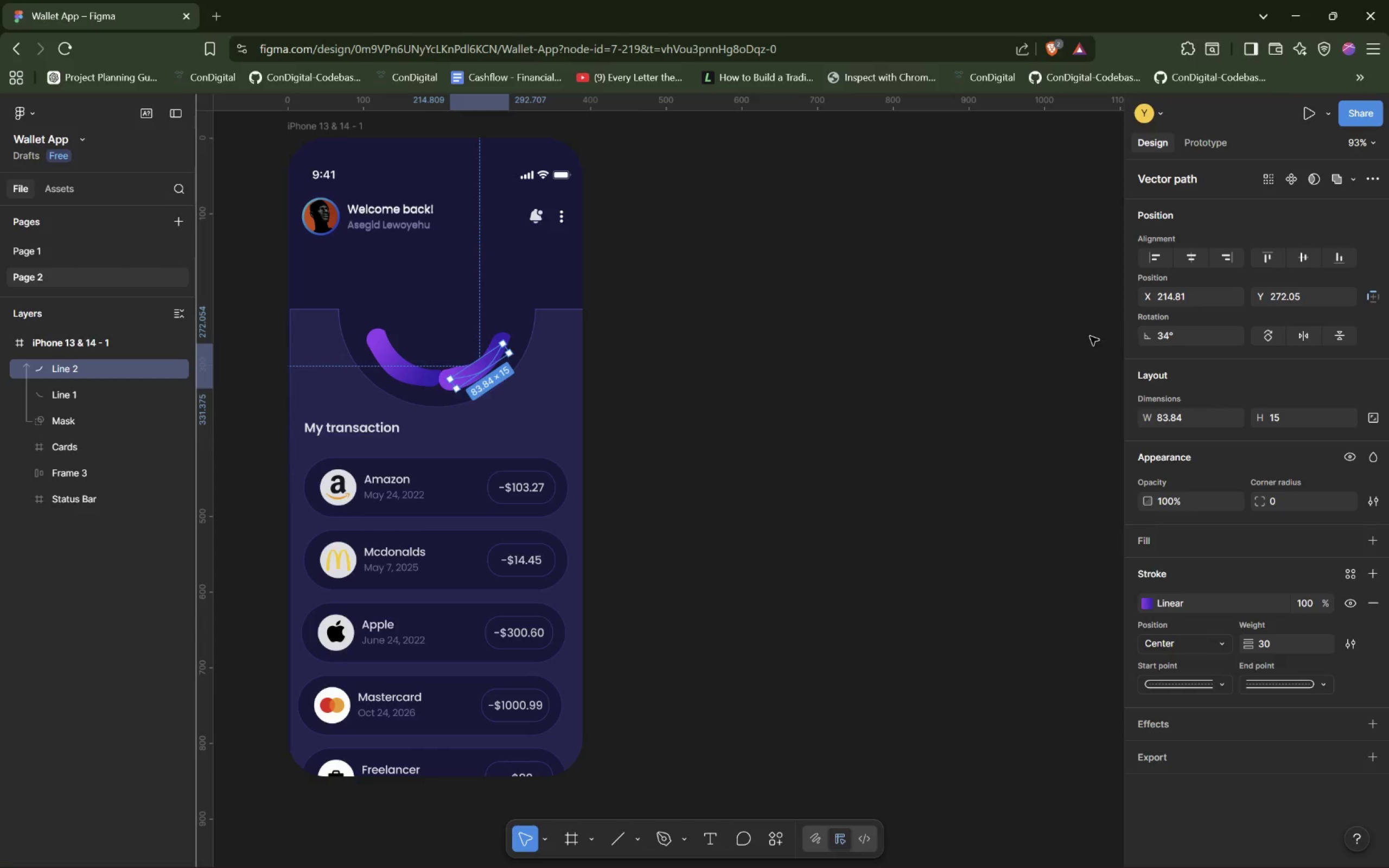 
left_click([668, 365])
 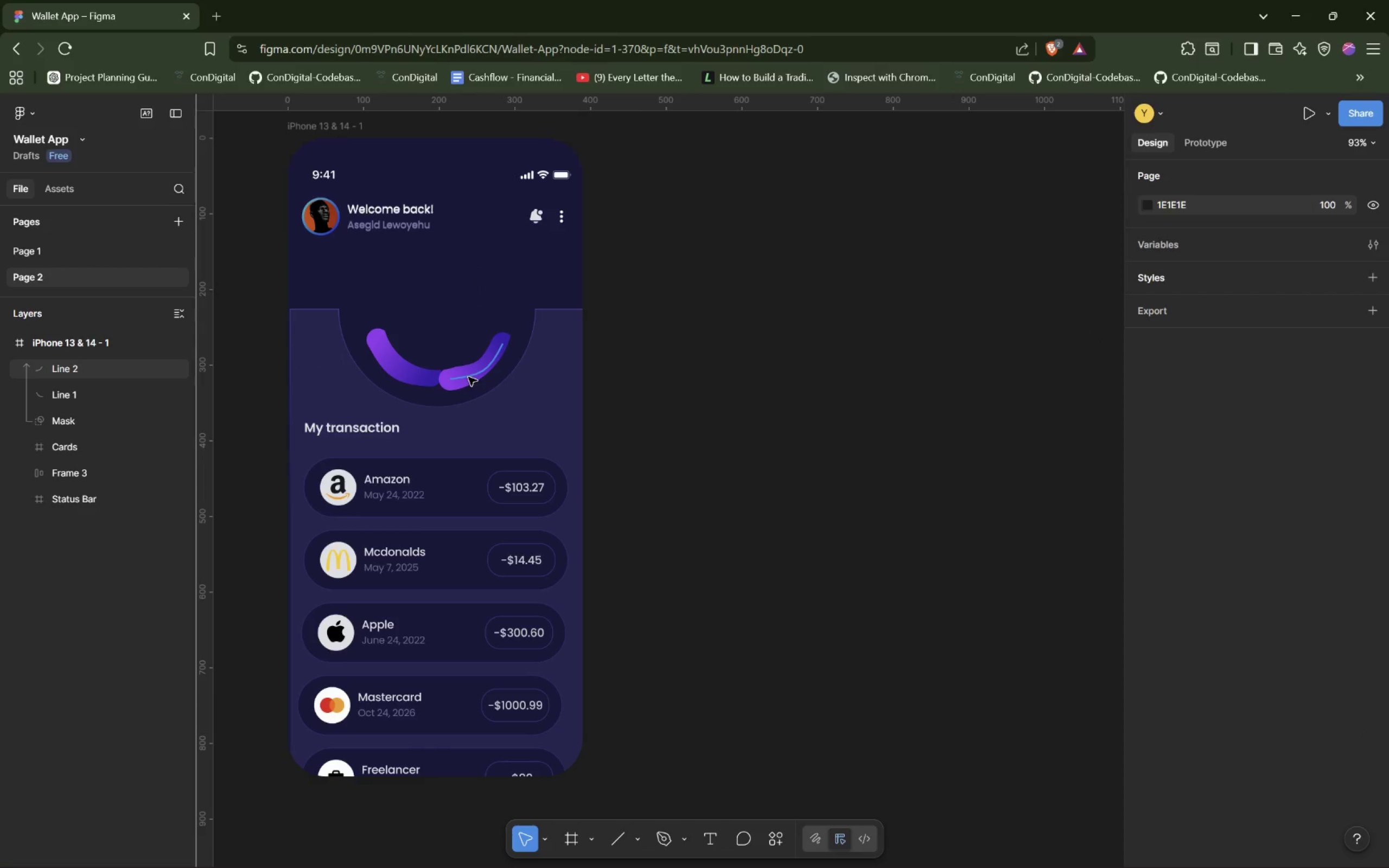 
left_click_drag(start_coordinate=[468, 377], to_coordinate=[465, 377])
 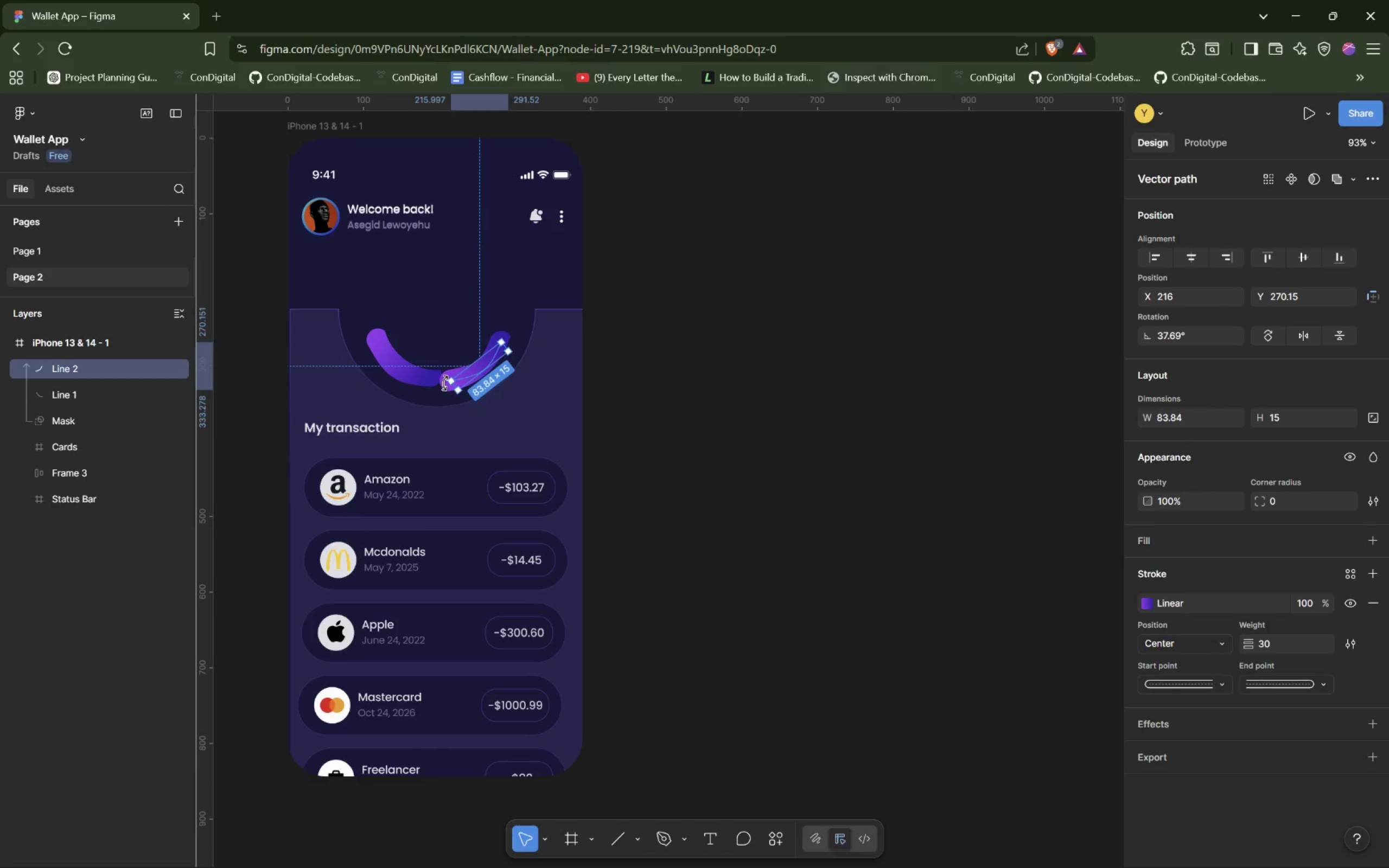 
wait(7.17)
 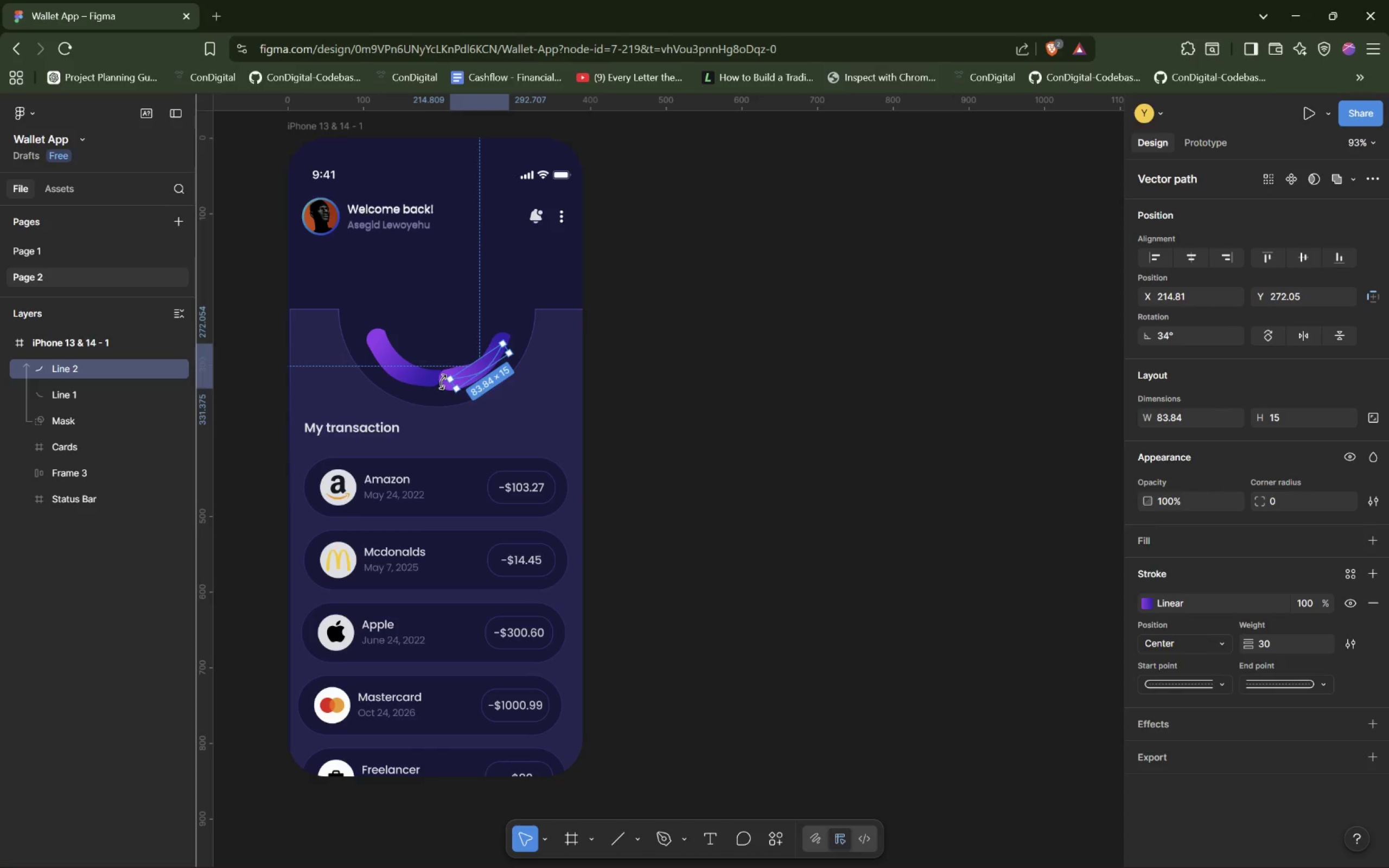 
left_click([447, 381])
 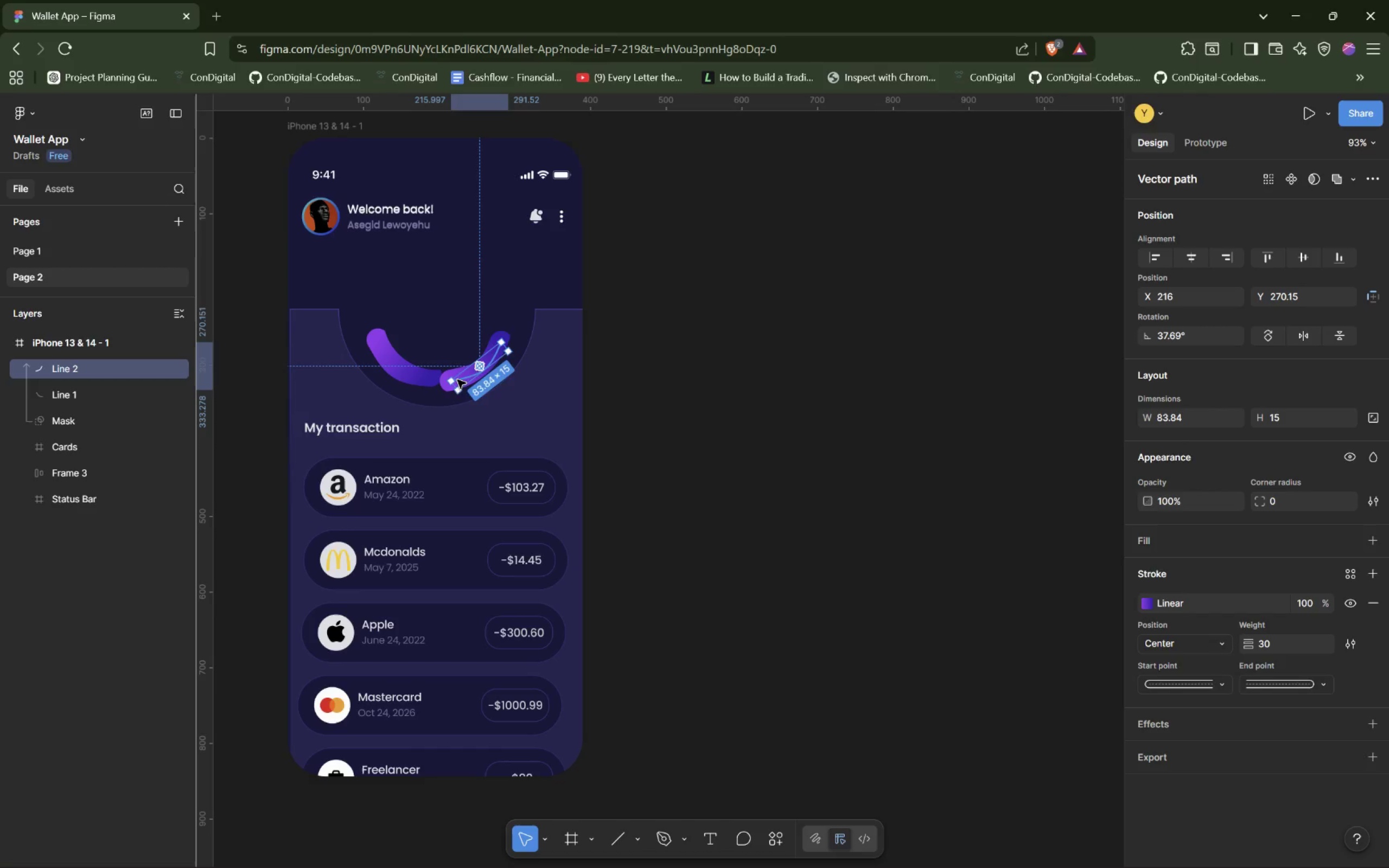 
left_click_drag(start_coordinate=[460, 381], to_coordinate=[454, 376])
 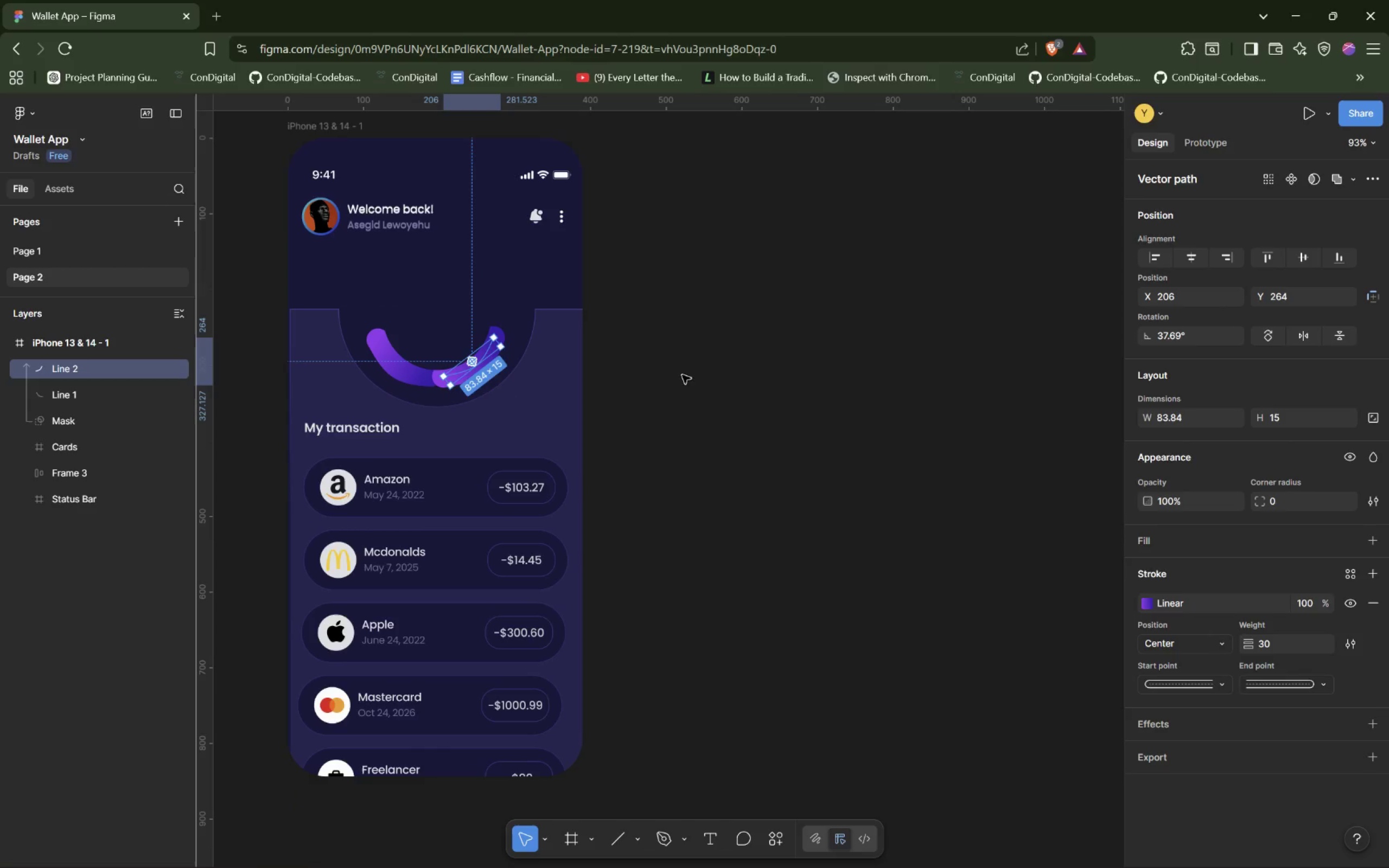 
left_click([708, 379])
 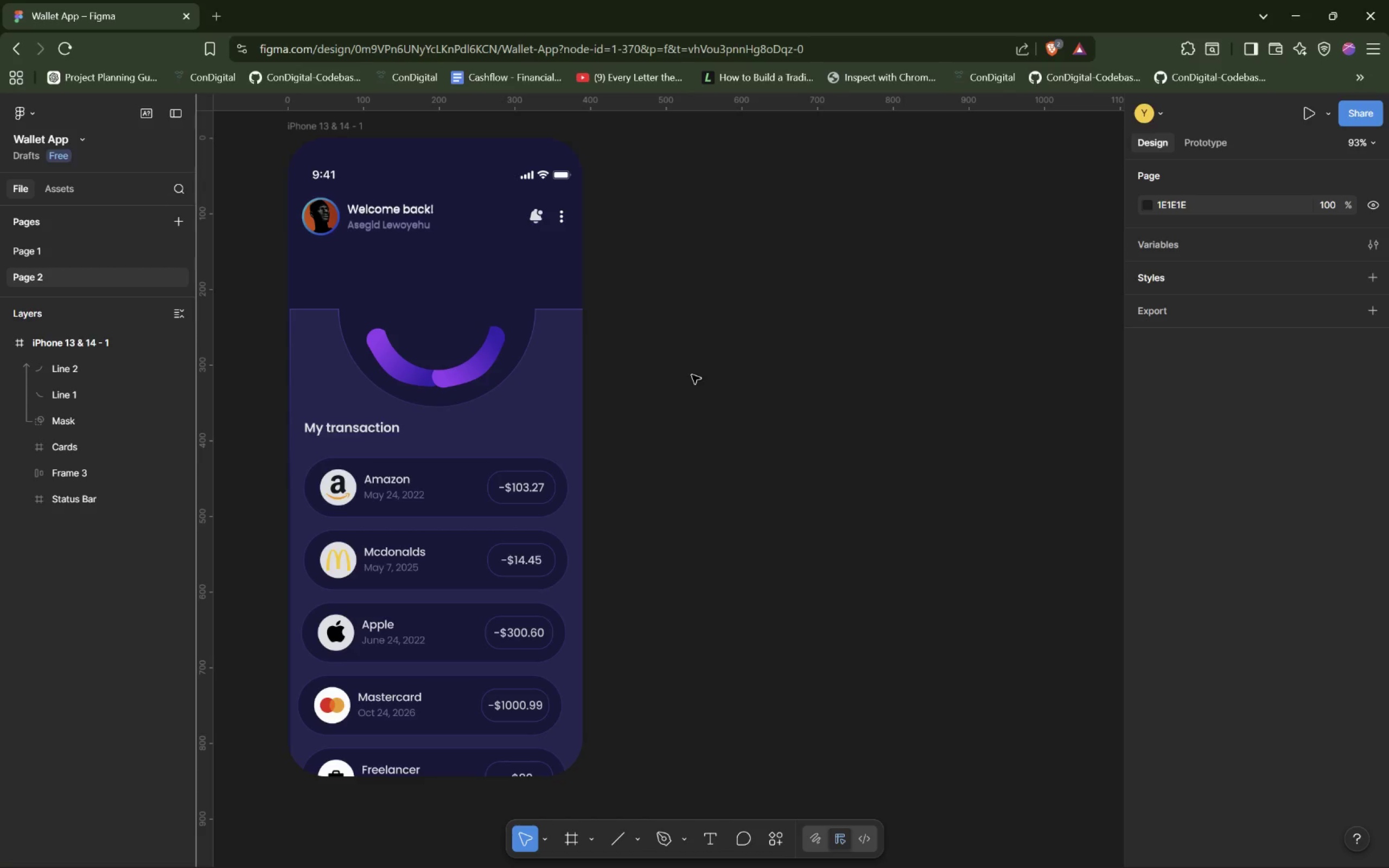 
wait(8.81)
 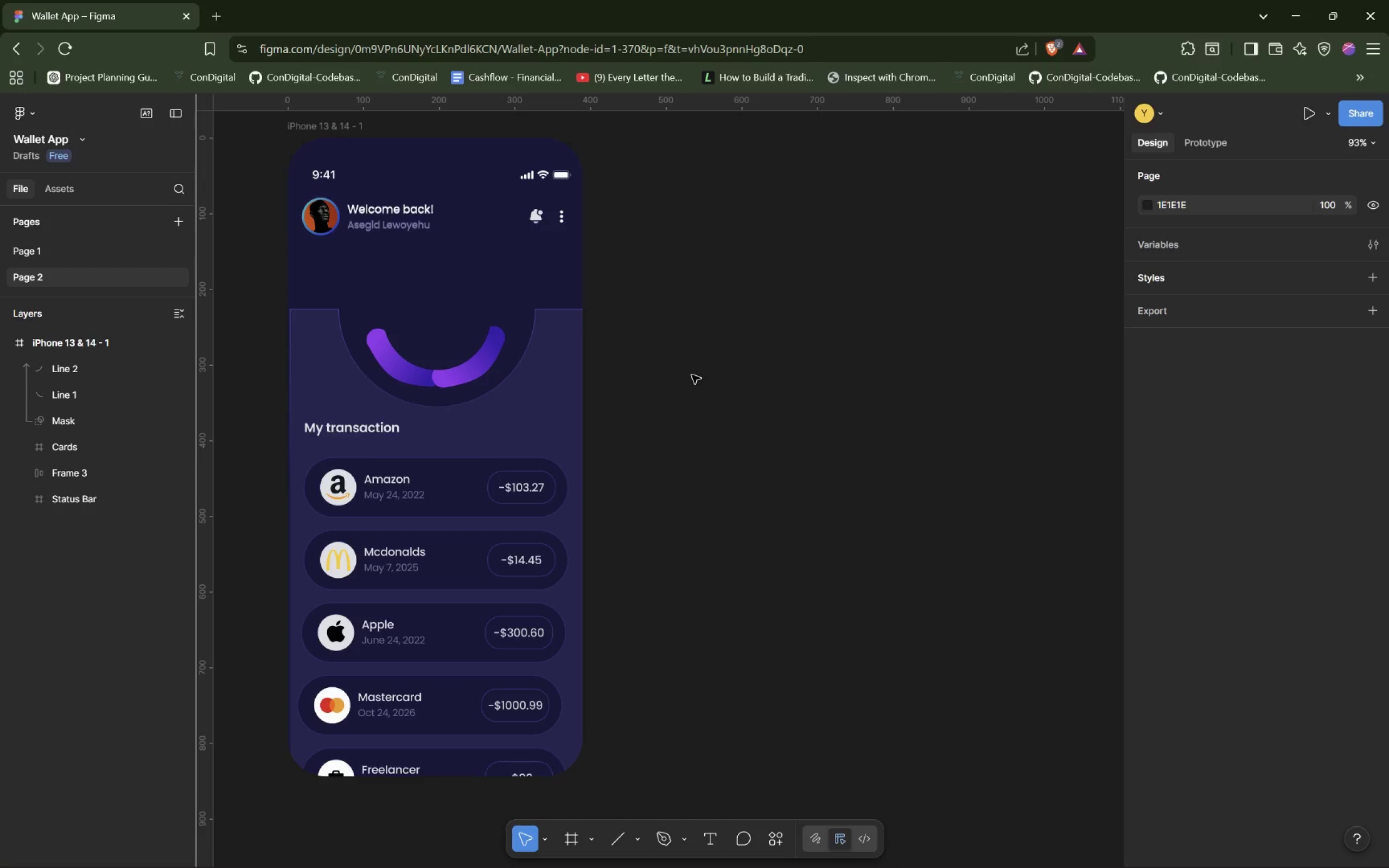 
left_click([397, 369])
 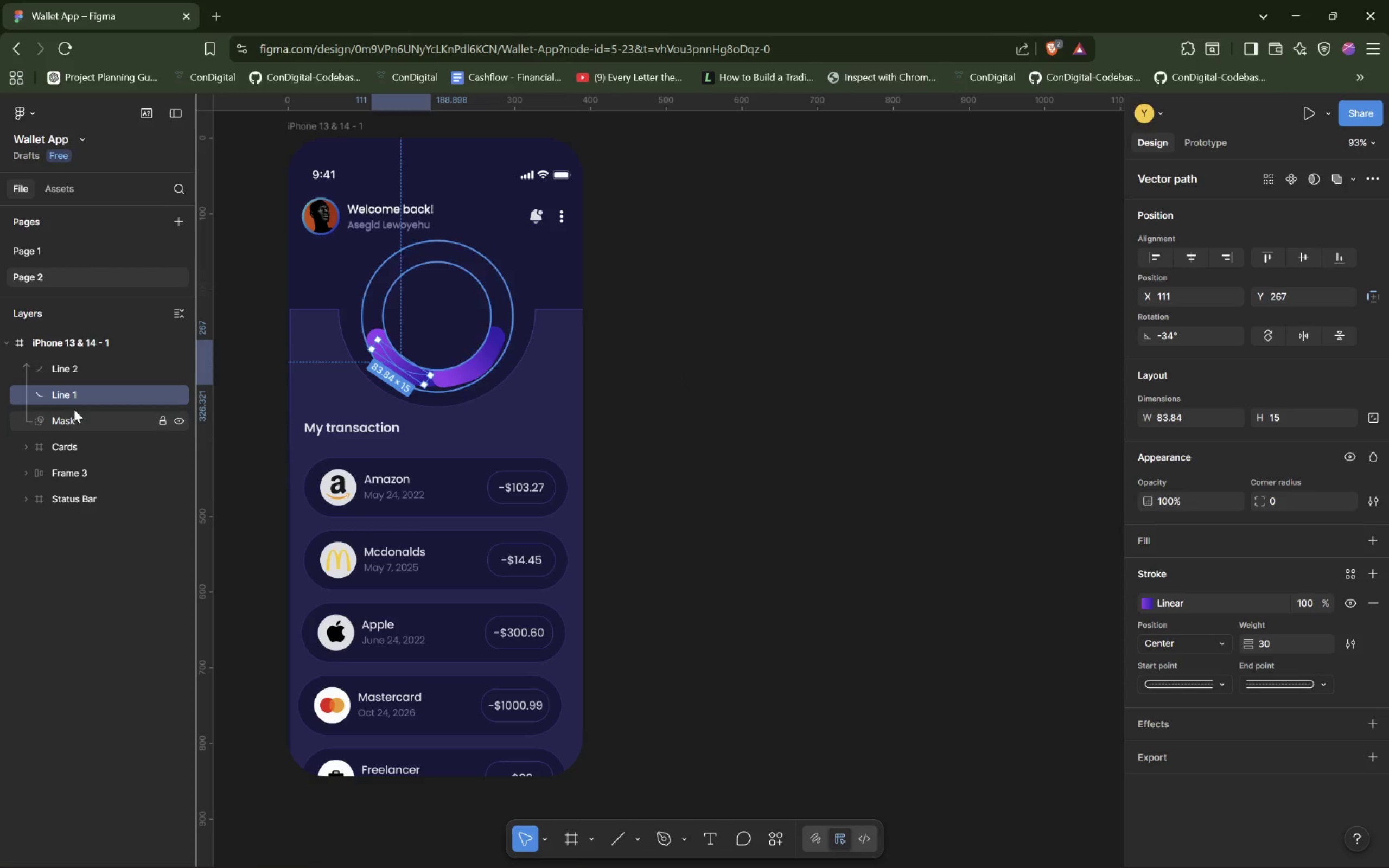 
left_click_drag(start_coordinate=[77, 394], to_coordinate=[89, 362])
 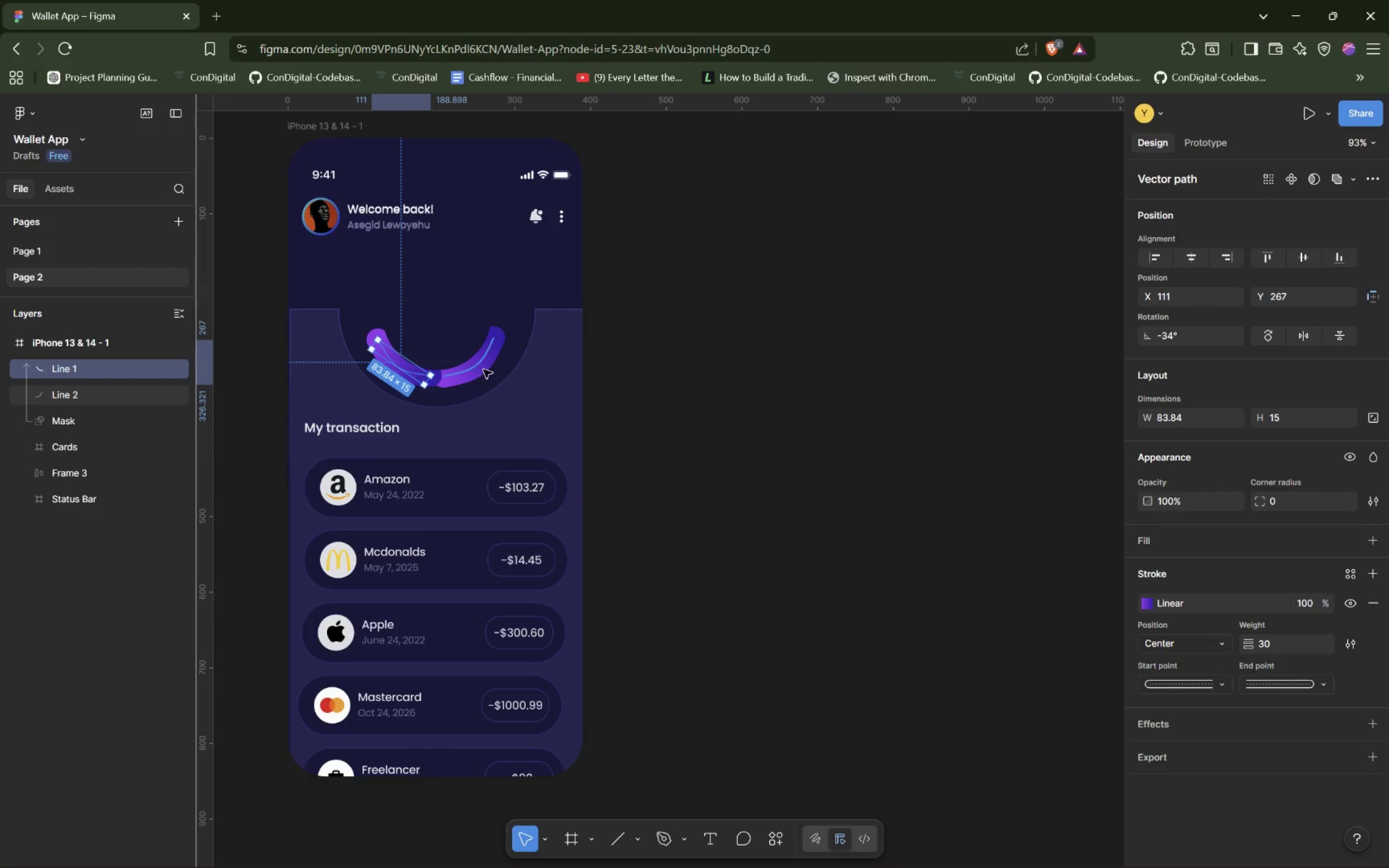 
left_click([470, 375])
 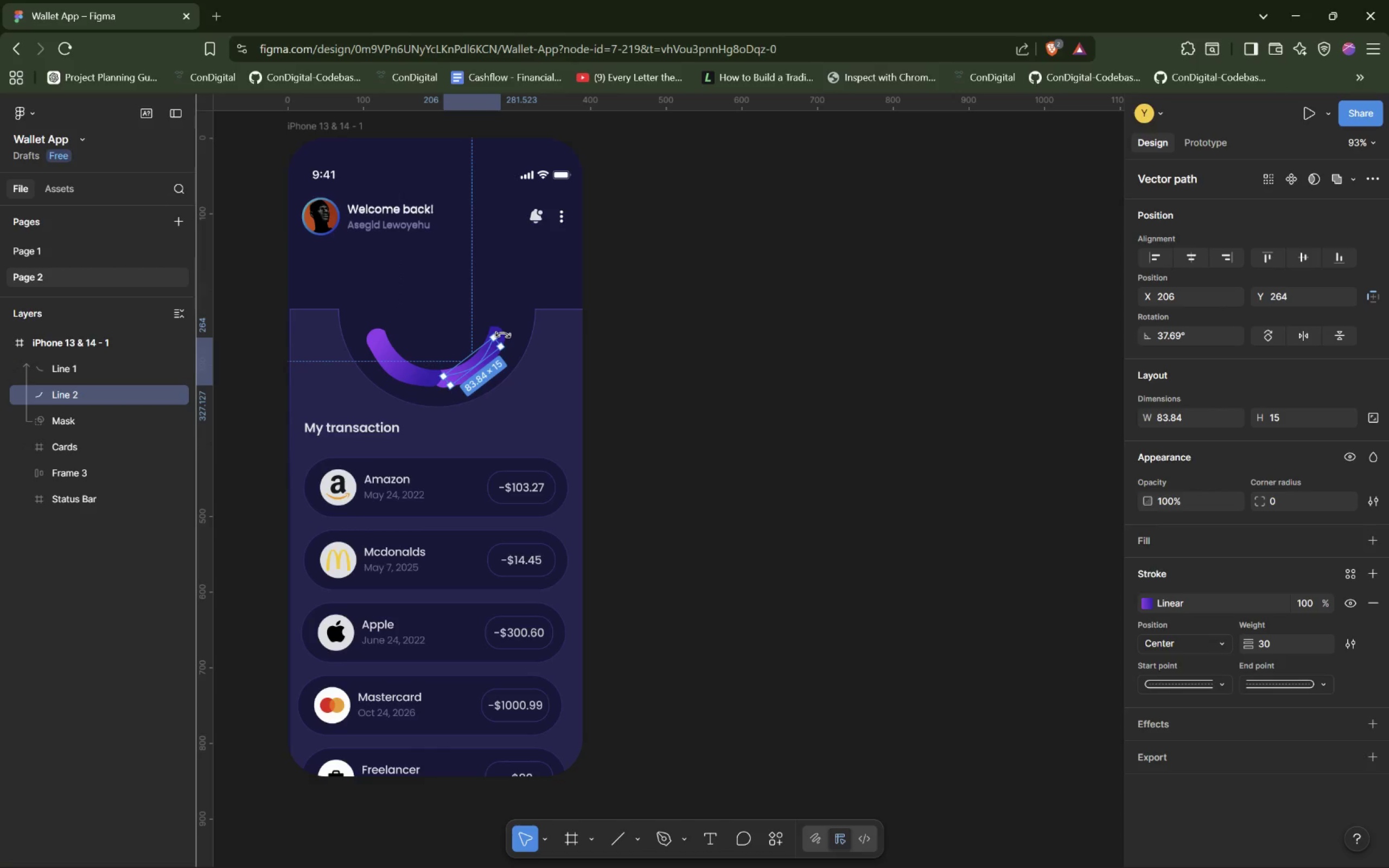 
left_click([774, 343])
 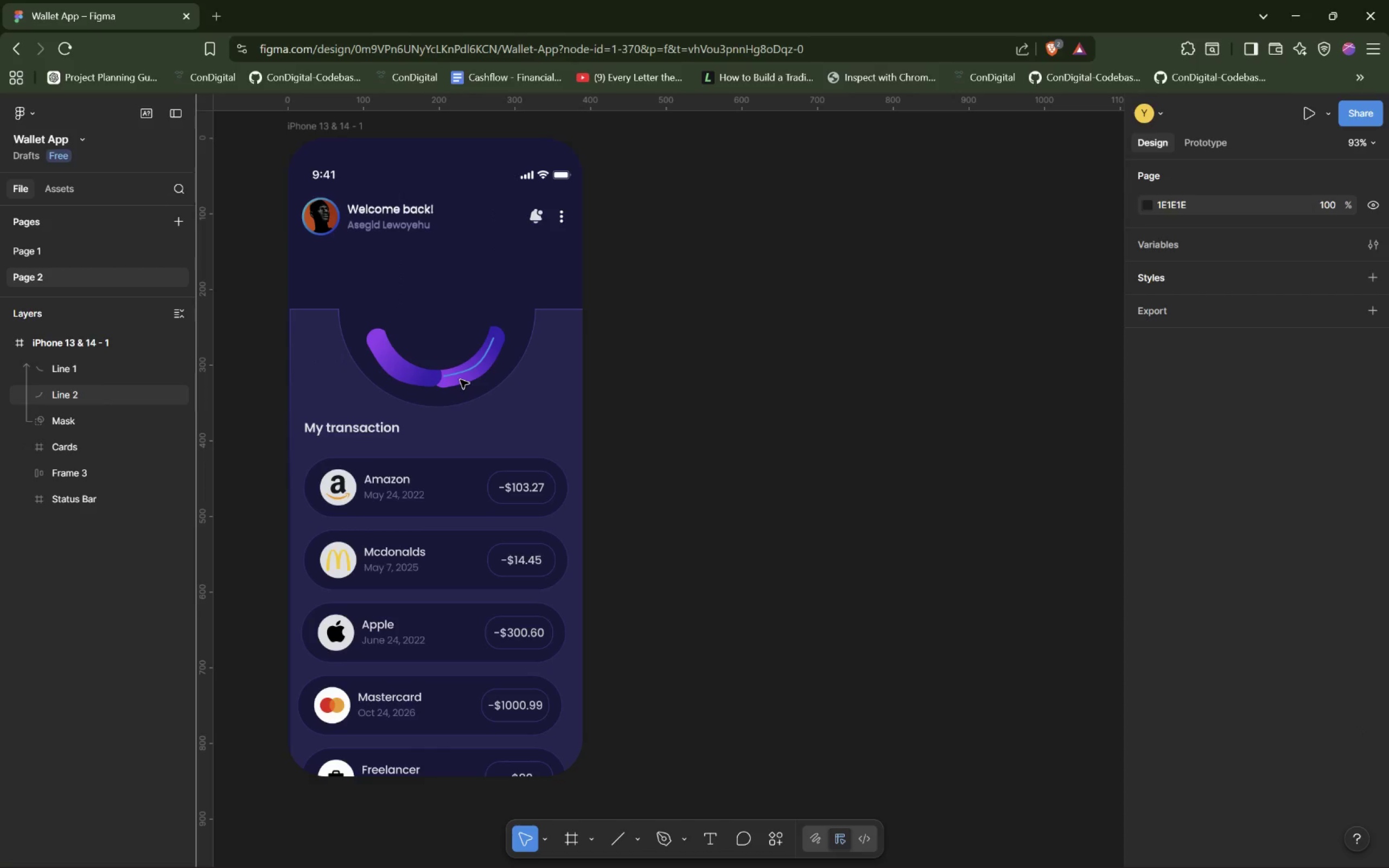 
left_click_drag(start_coordinate=[457, 381], to_coordinate=[451, 379])
 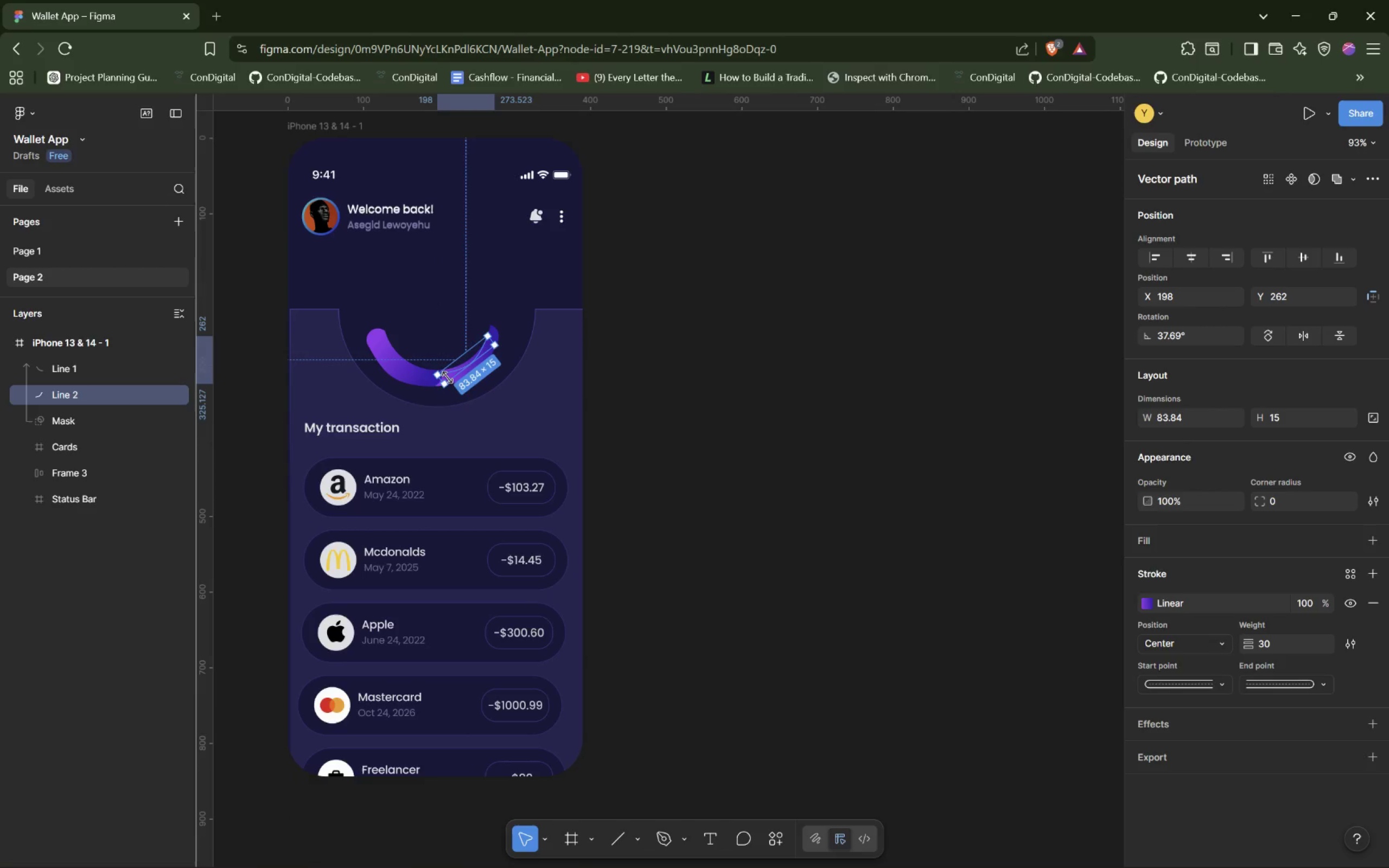 
wait(10.28)
 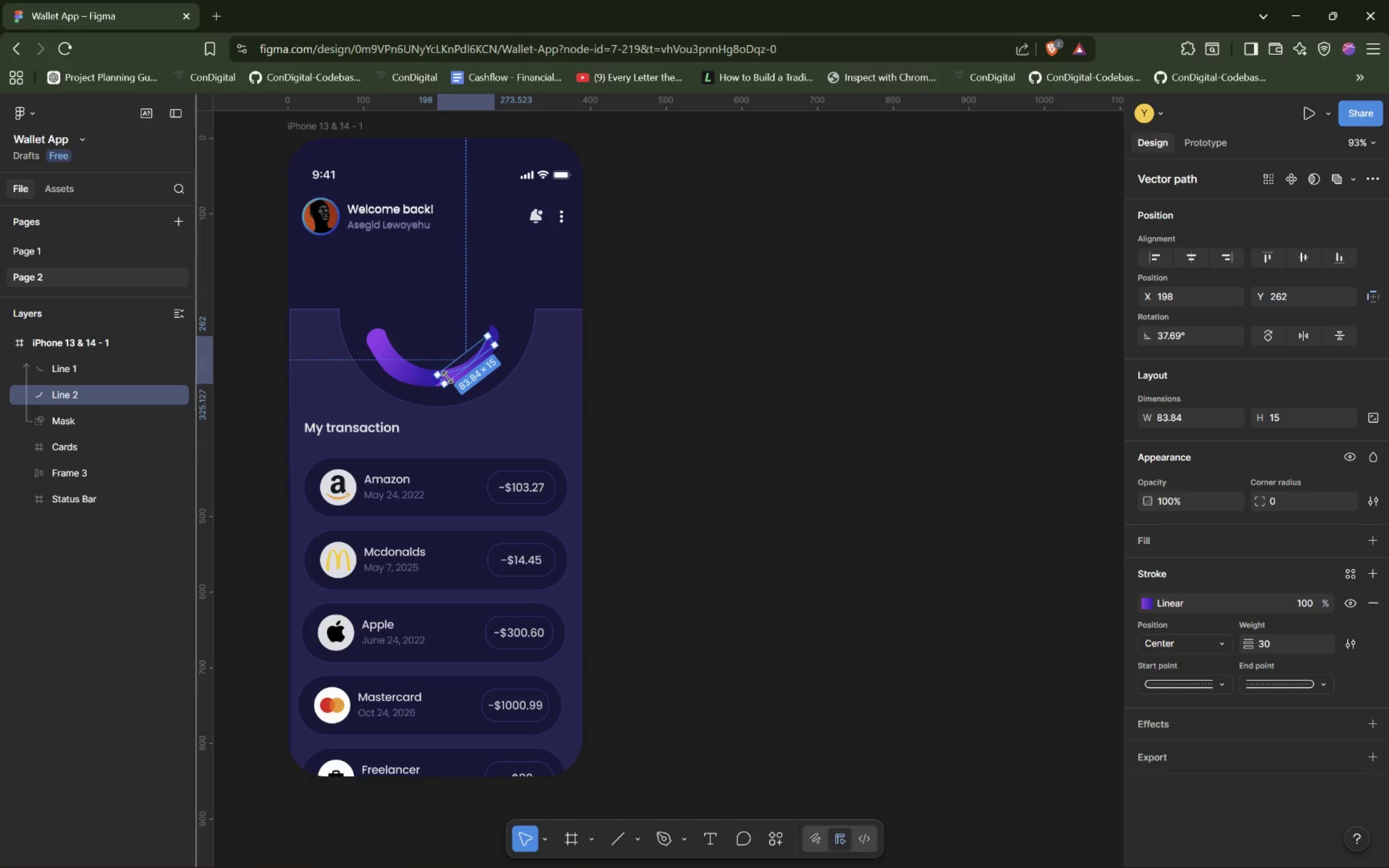 
left_click_drag(start_coordinate=[497, 341], to_coordinate=[504, 333])
 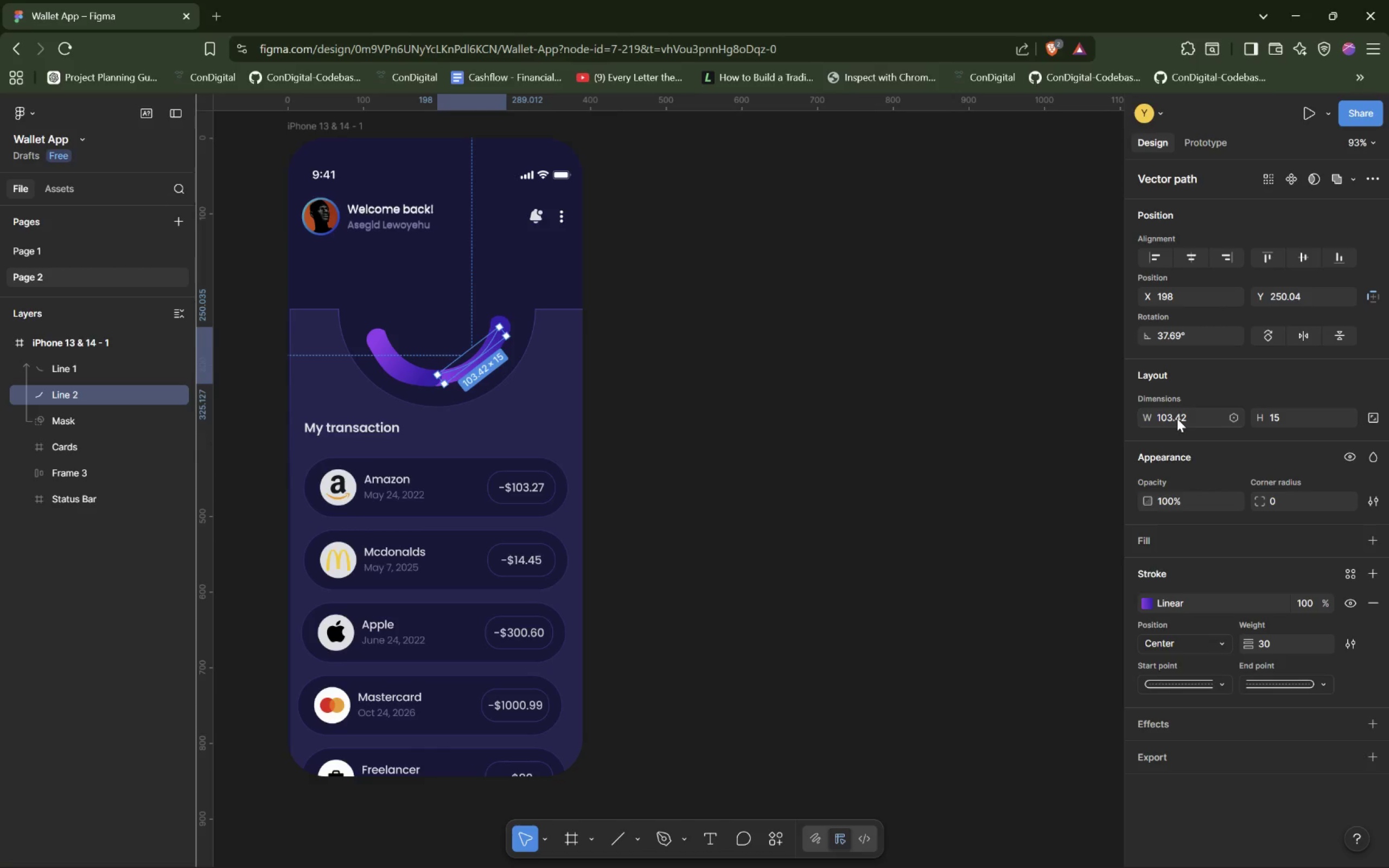 
left_click([1177, 418])
 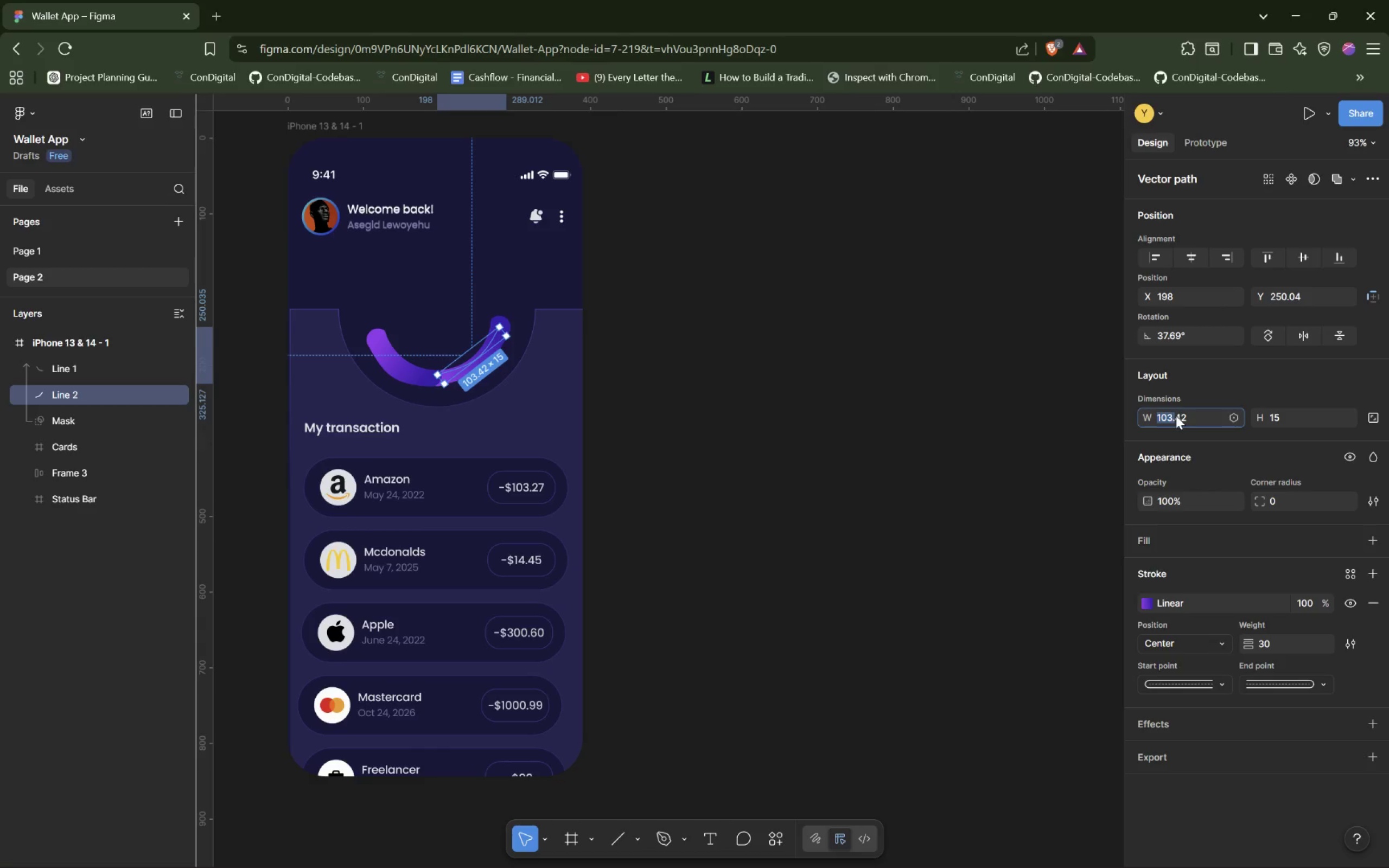 
type(102)
 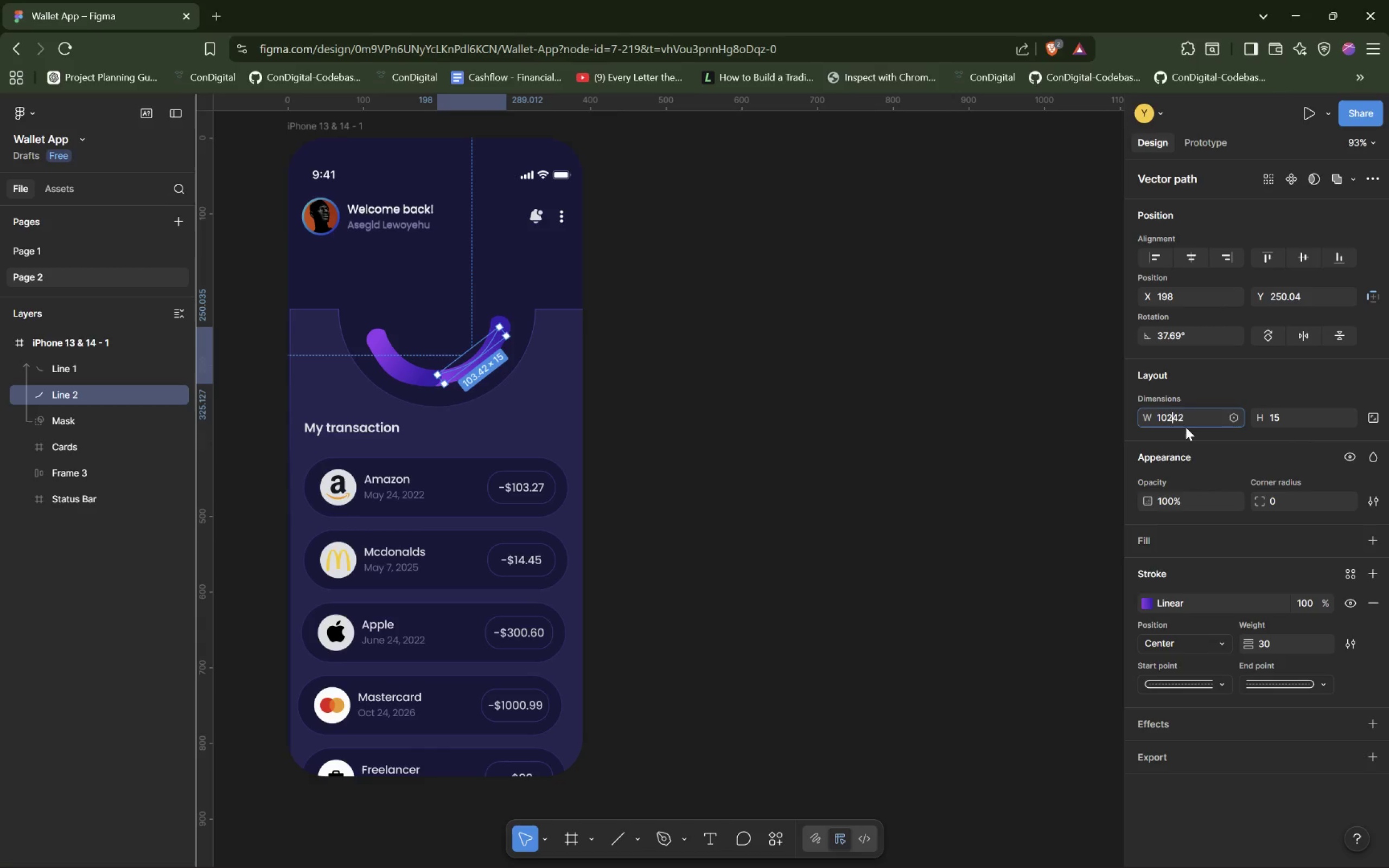 
key(Delete)
 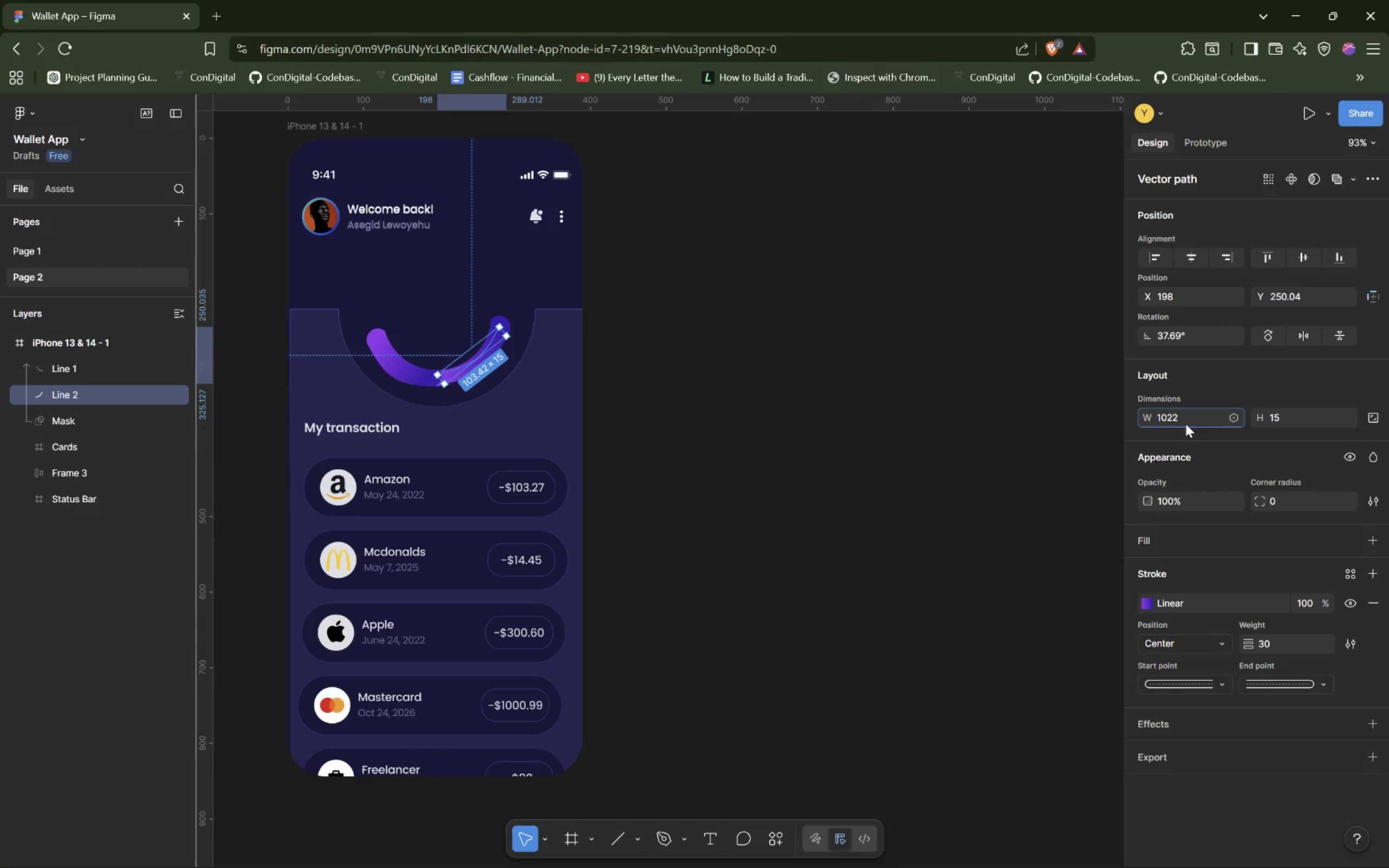 
key(Delete)
 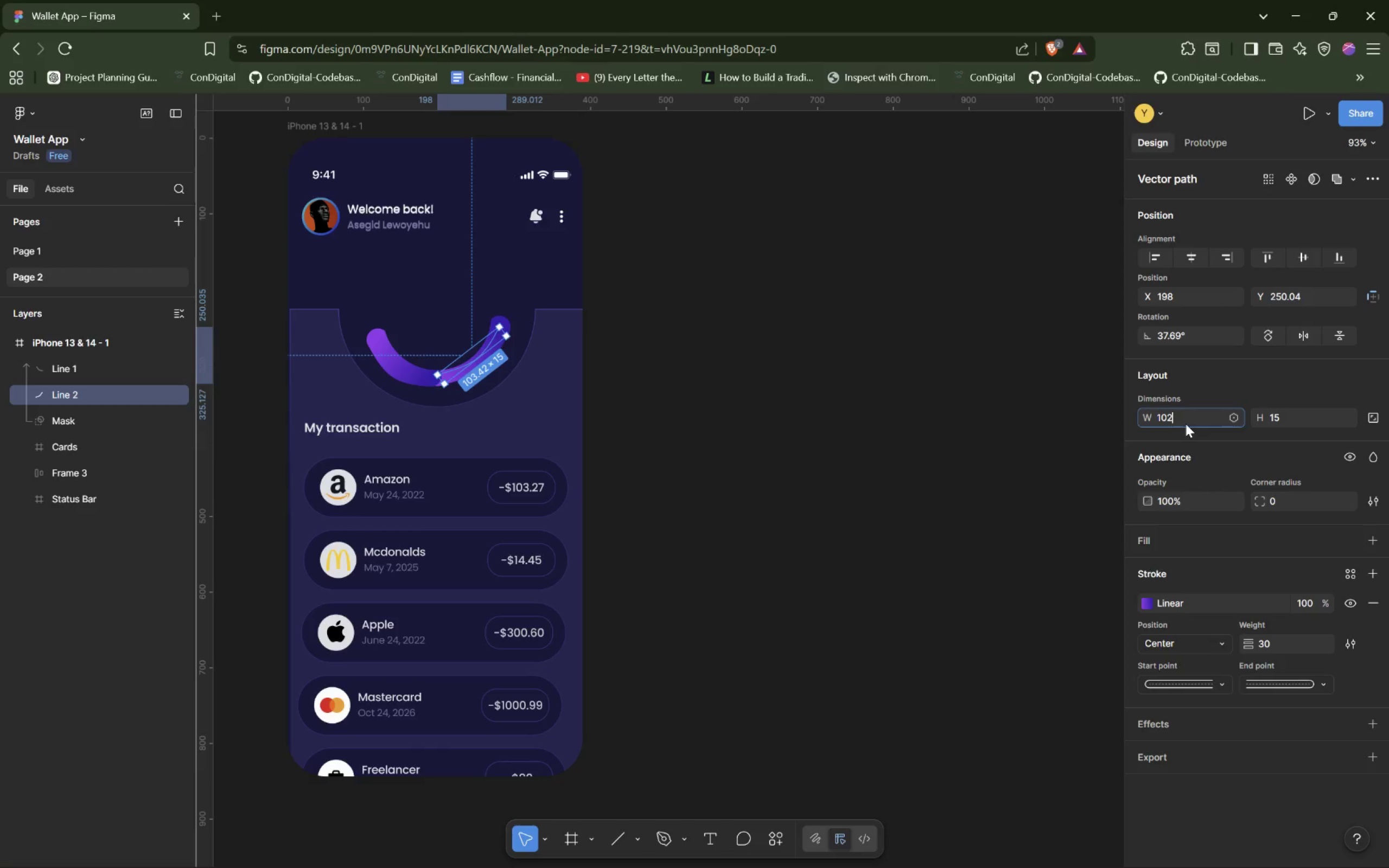 
key(Enter)
 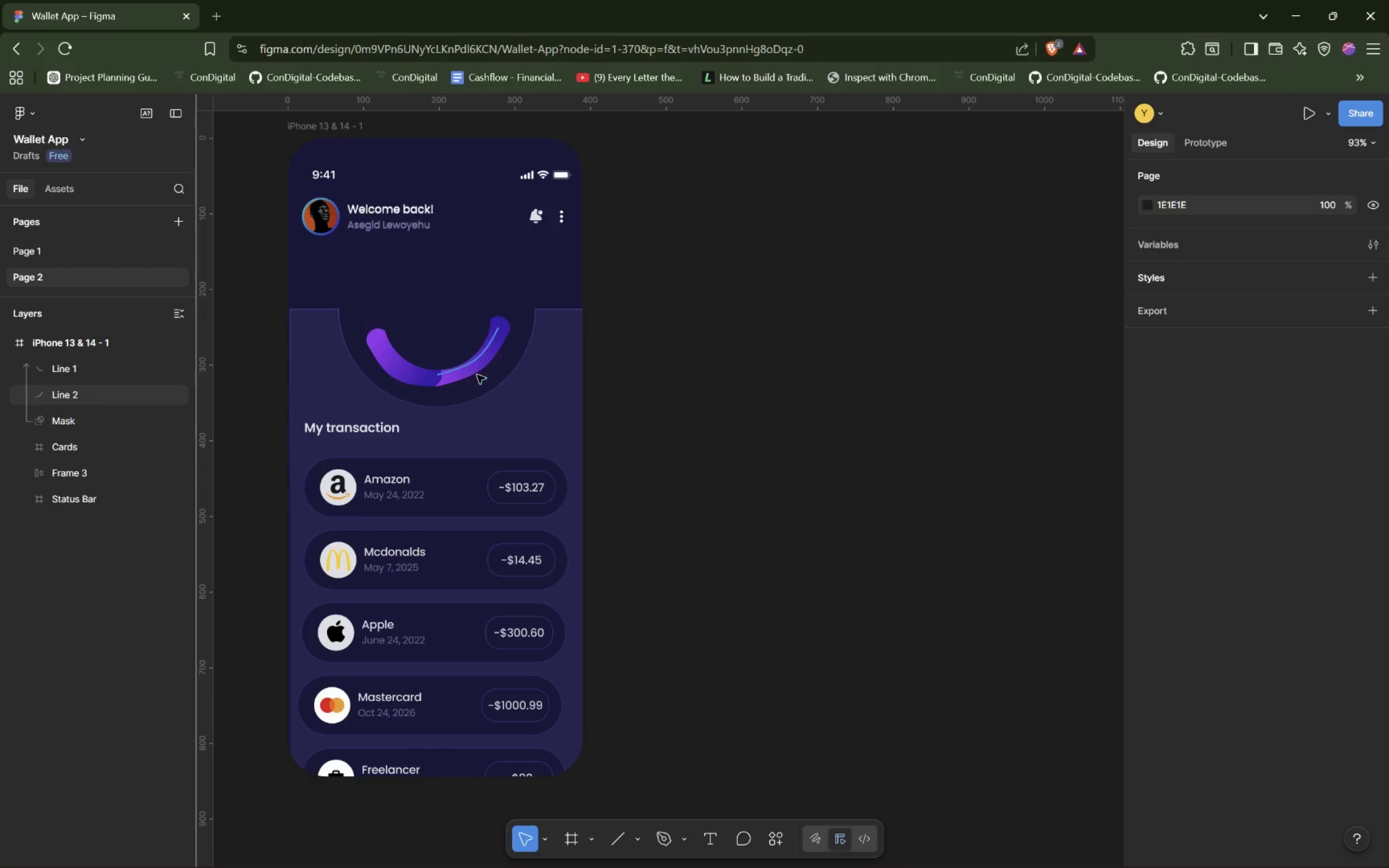 
left_click([473, 371])
 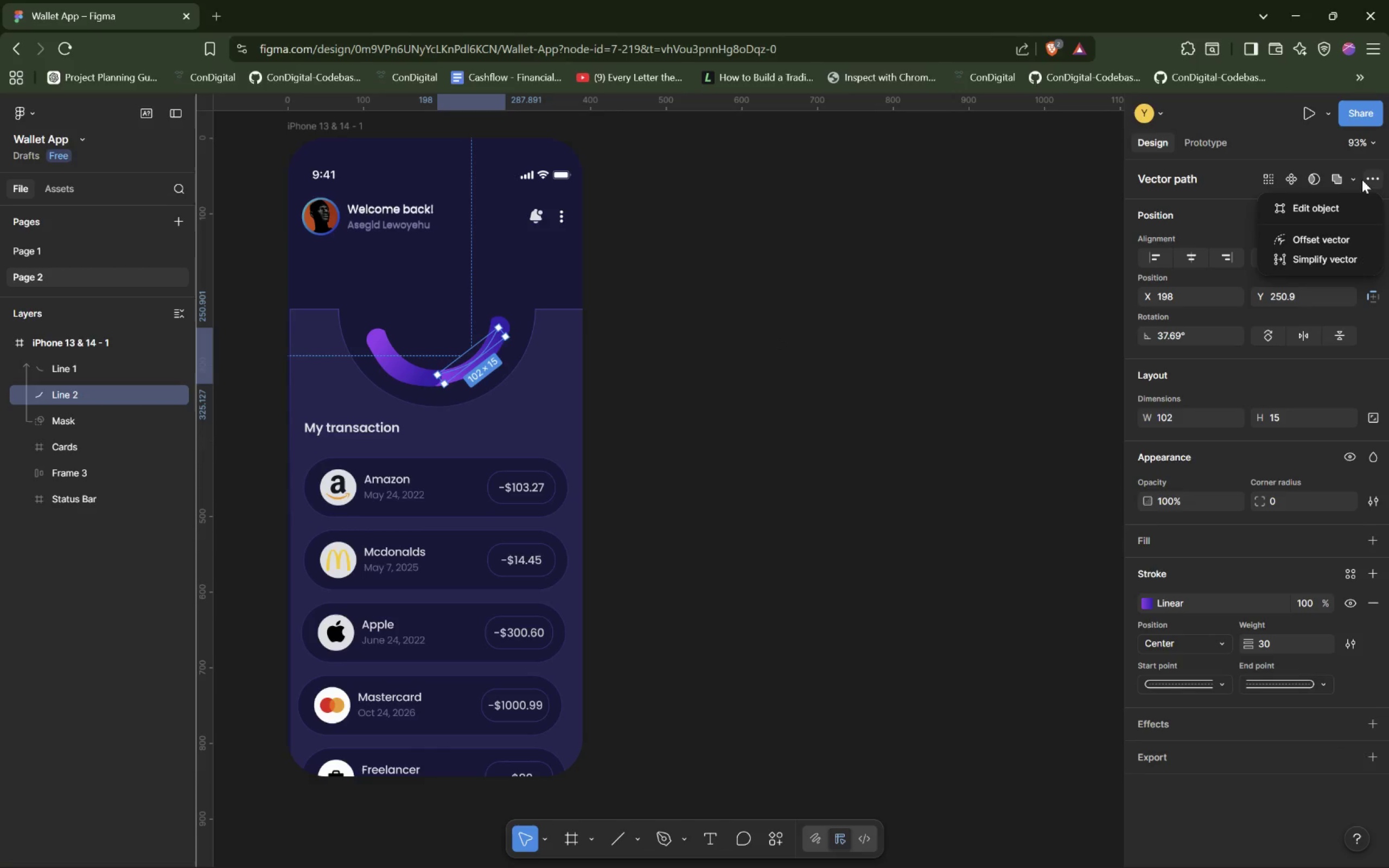 
left_click([1318, 207])
 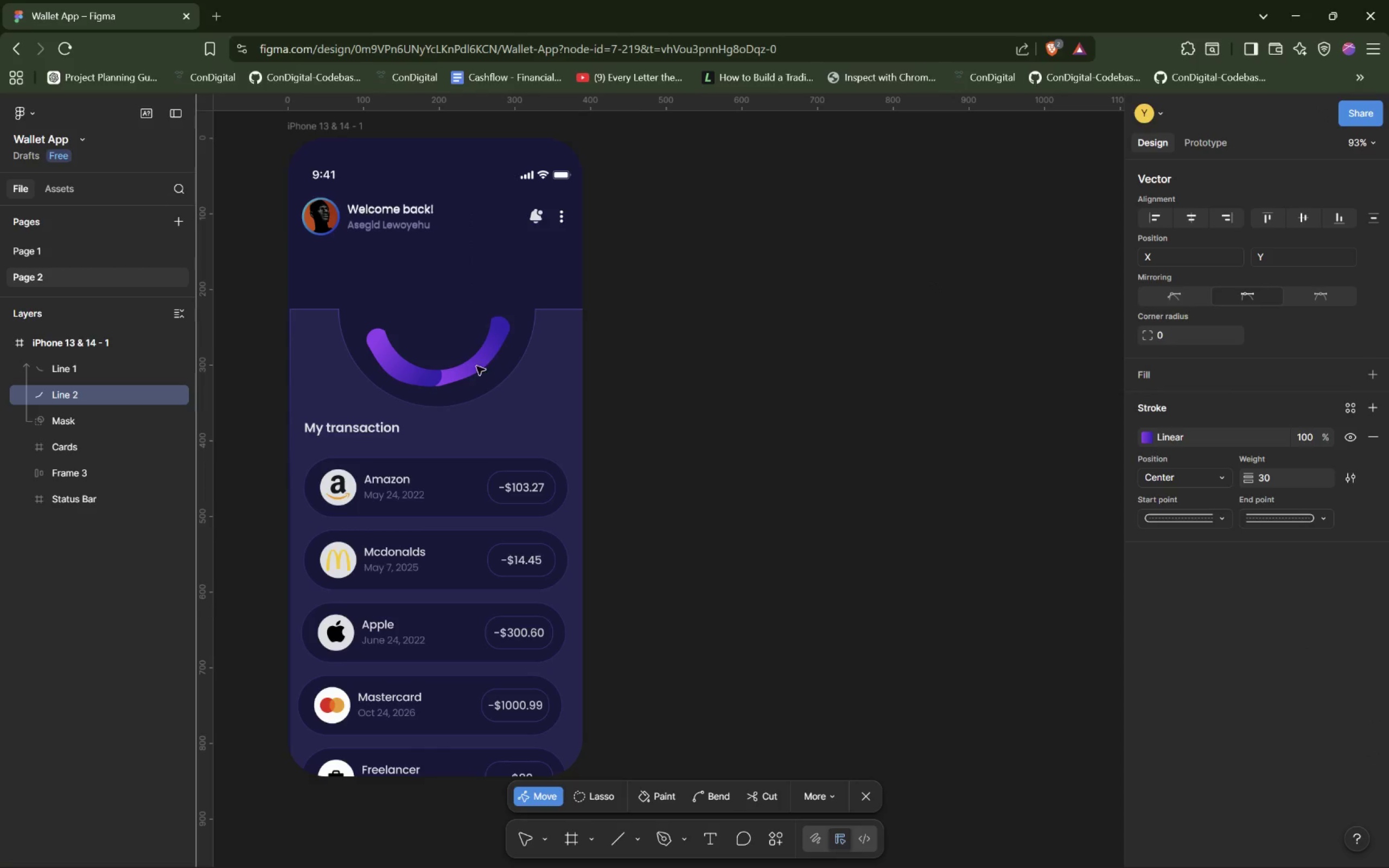 
left_click([472, 368])
 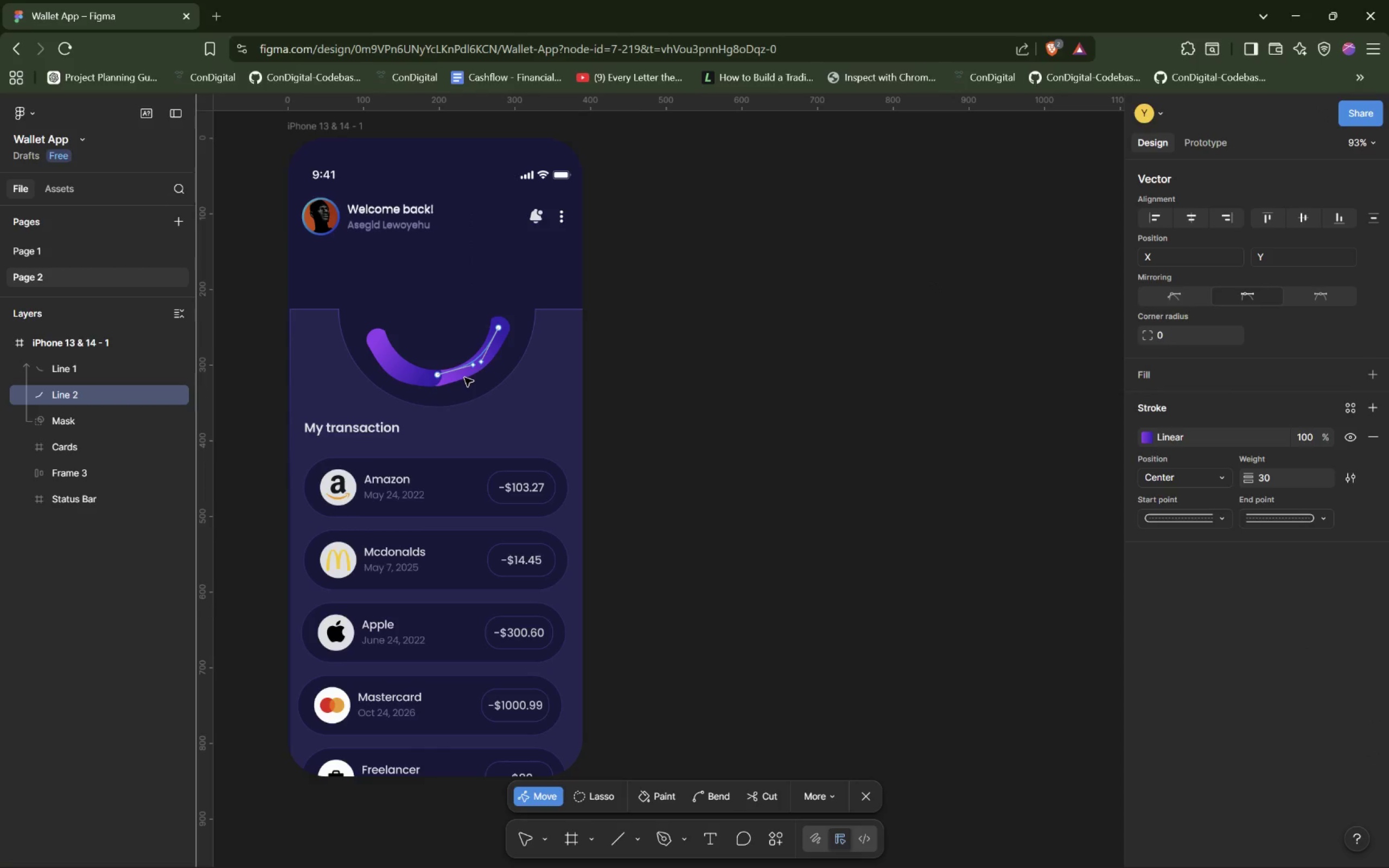 
left_click_drag(start_coordinate=[464, 378], to_coordinate=[464, 385])
 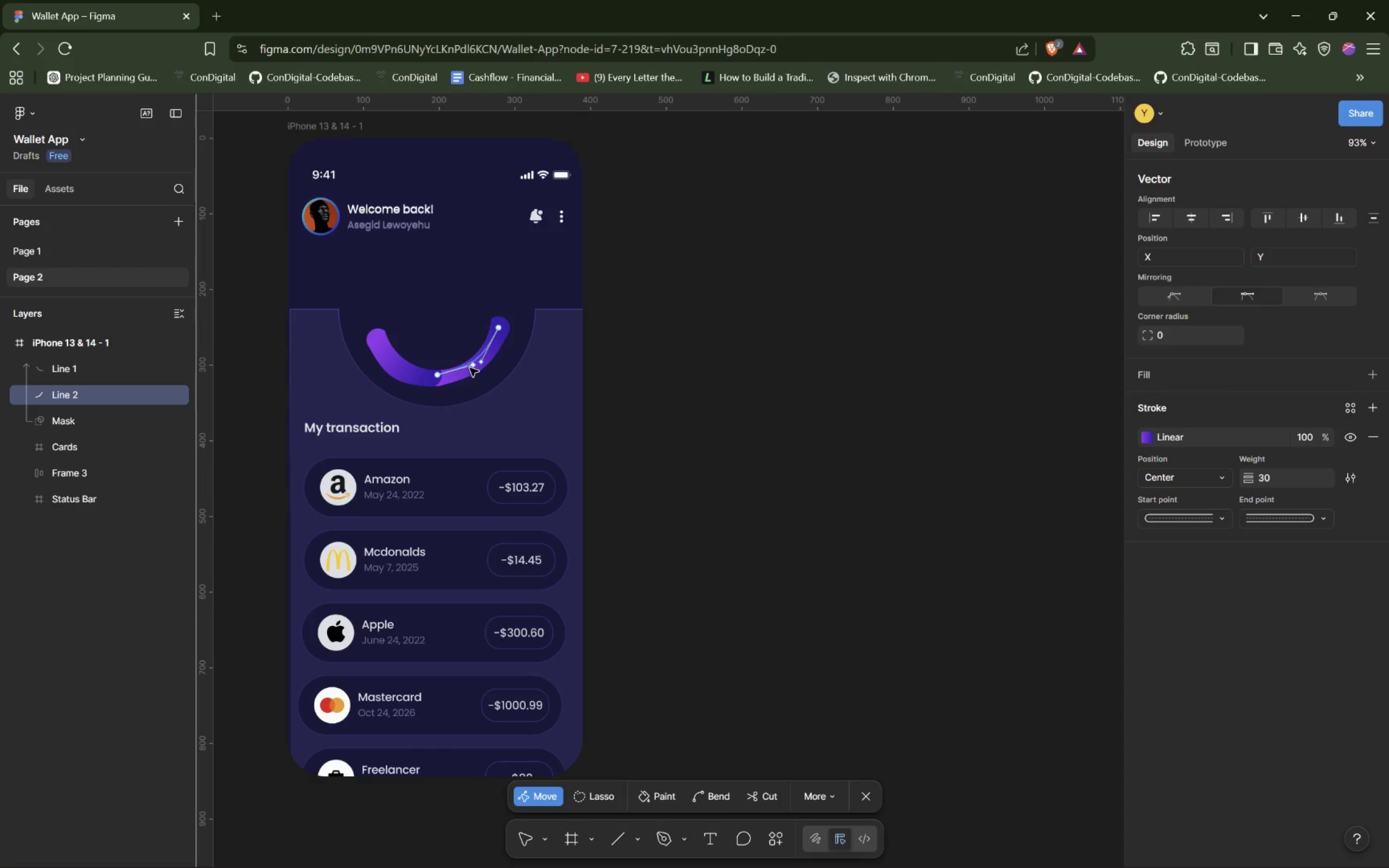 
left_click_drag(start_coordinate=[470, 368], to_coordinate=[464, 378])
 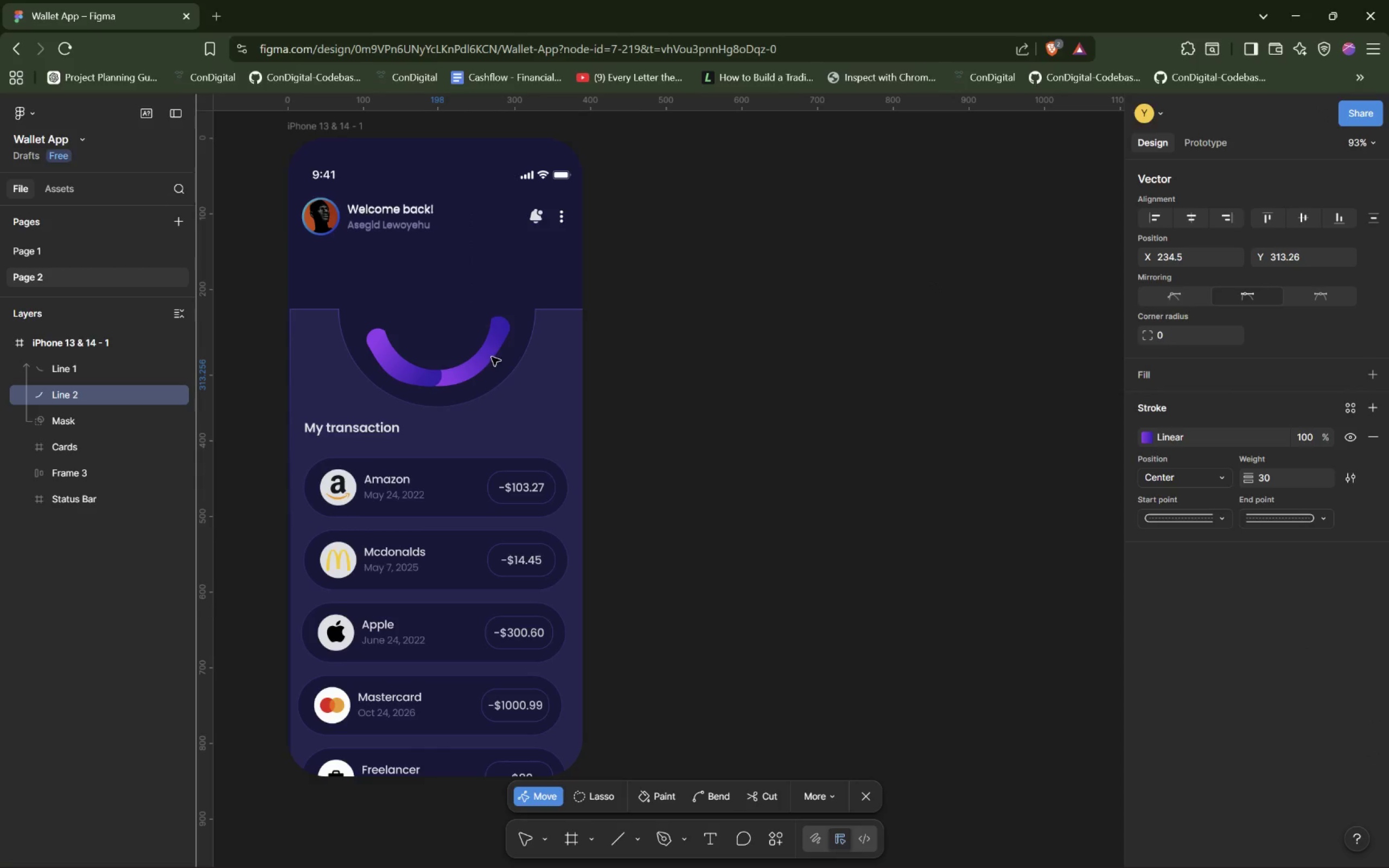 
left_click([490, 351])
 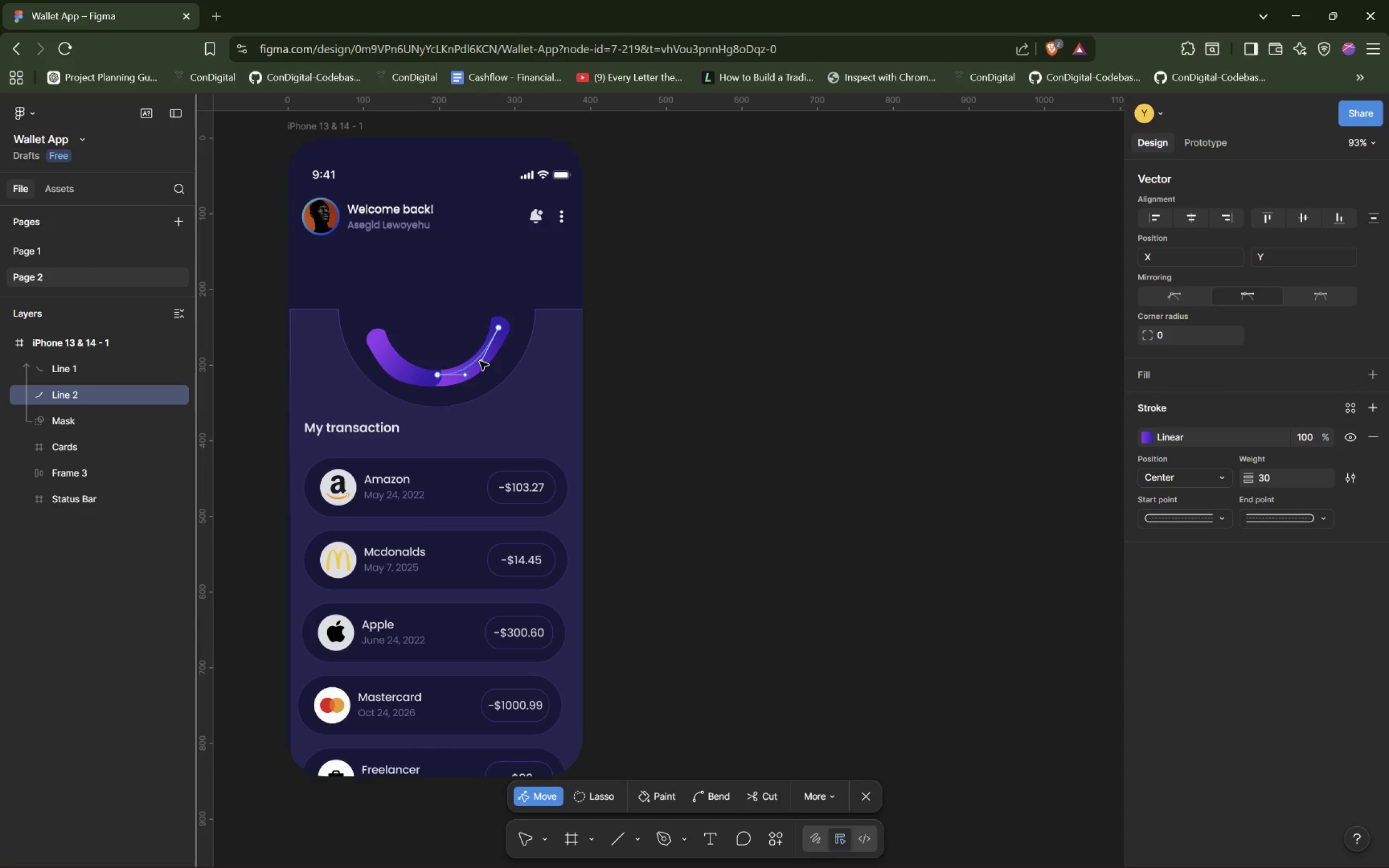 
left_click_drag(start_coordinate=[483, 363], to_coordinate=[490, 358])
 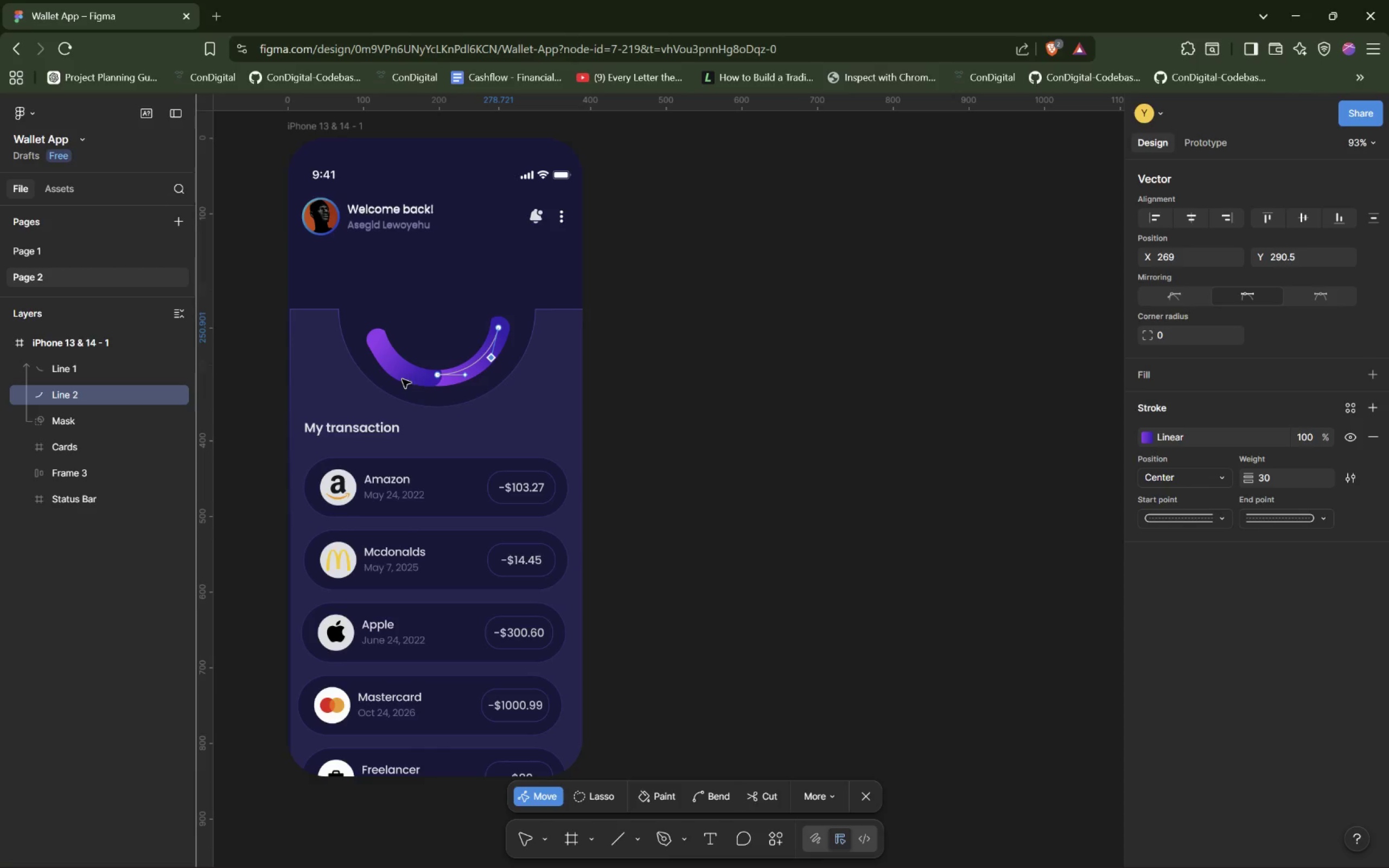 
left_click([403, 373])
 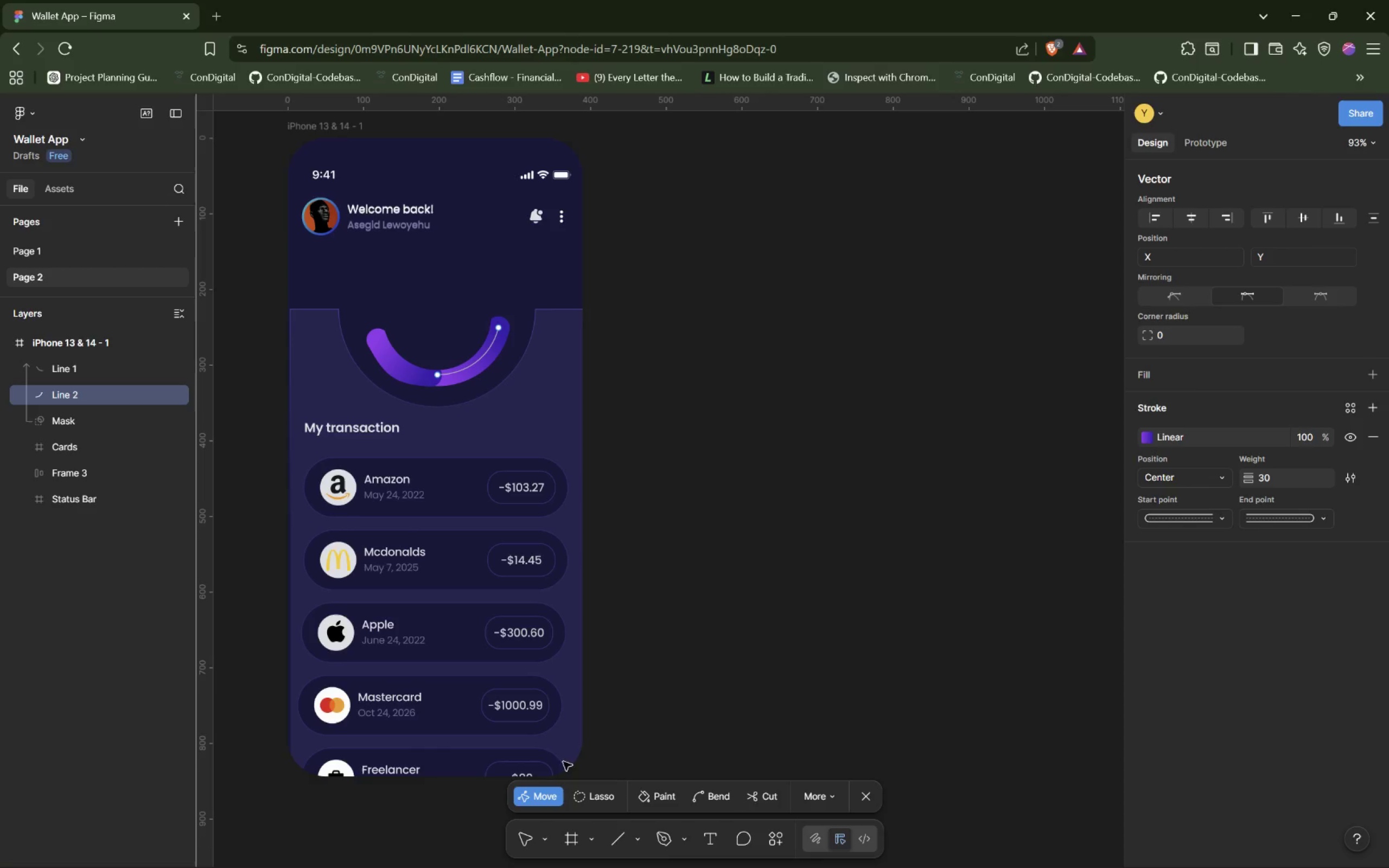 
left_click([864, 792])
 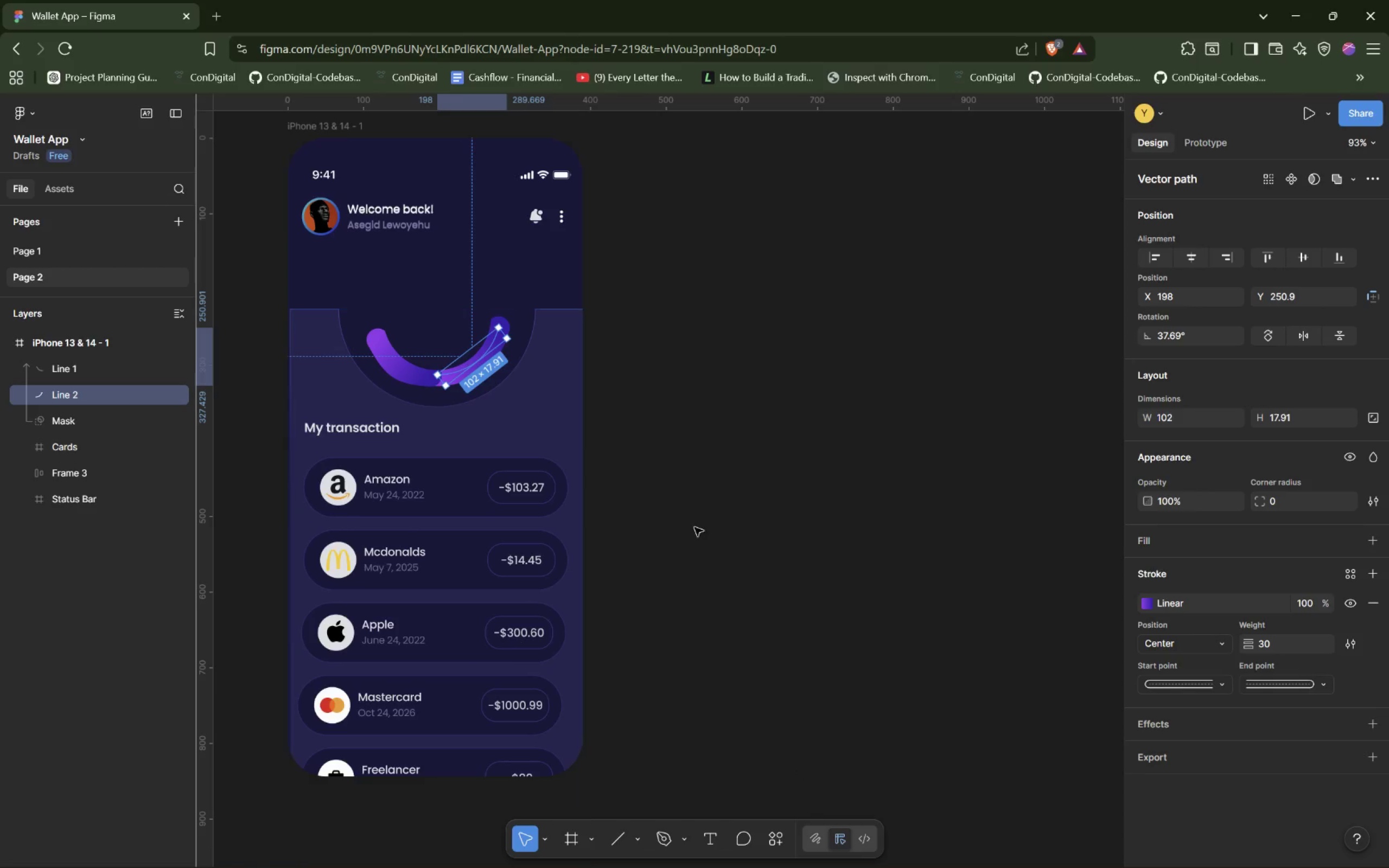 
left_click([824, 493])
 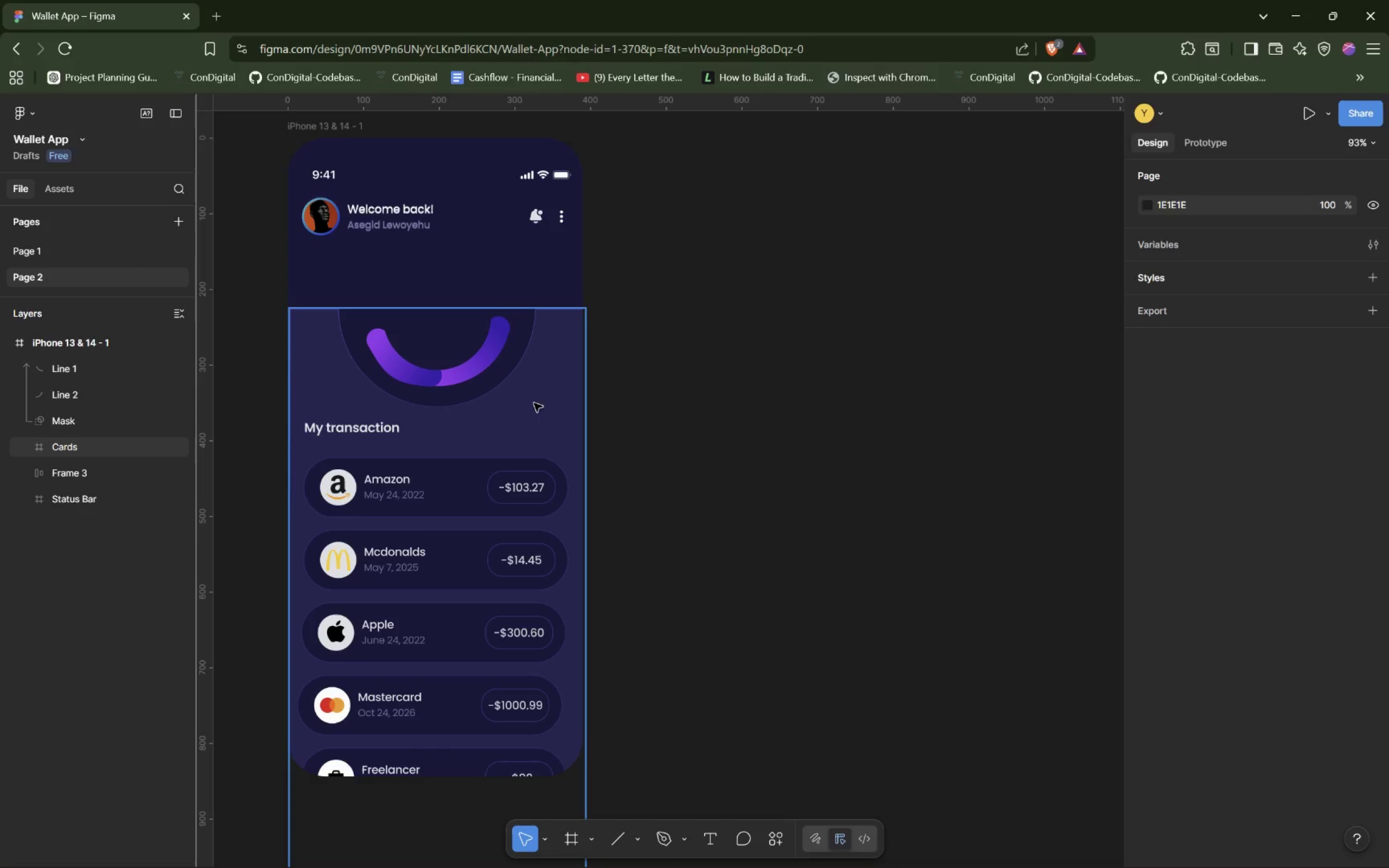 
left_click([399, 373])
 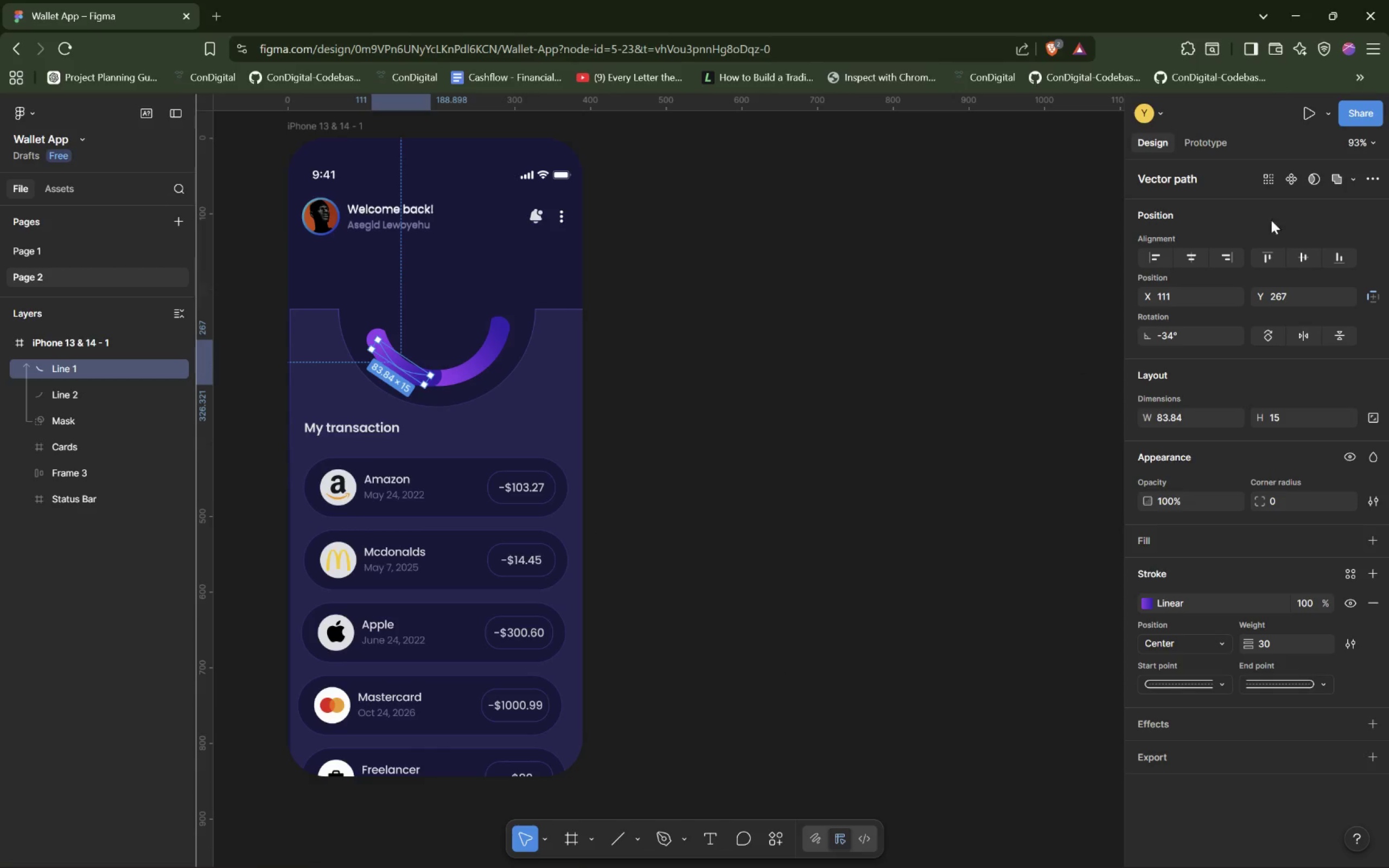 
left_click([1367, 181])
 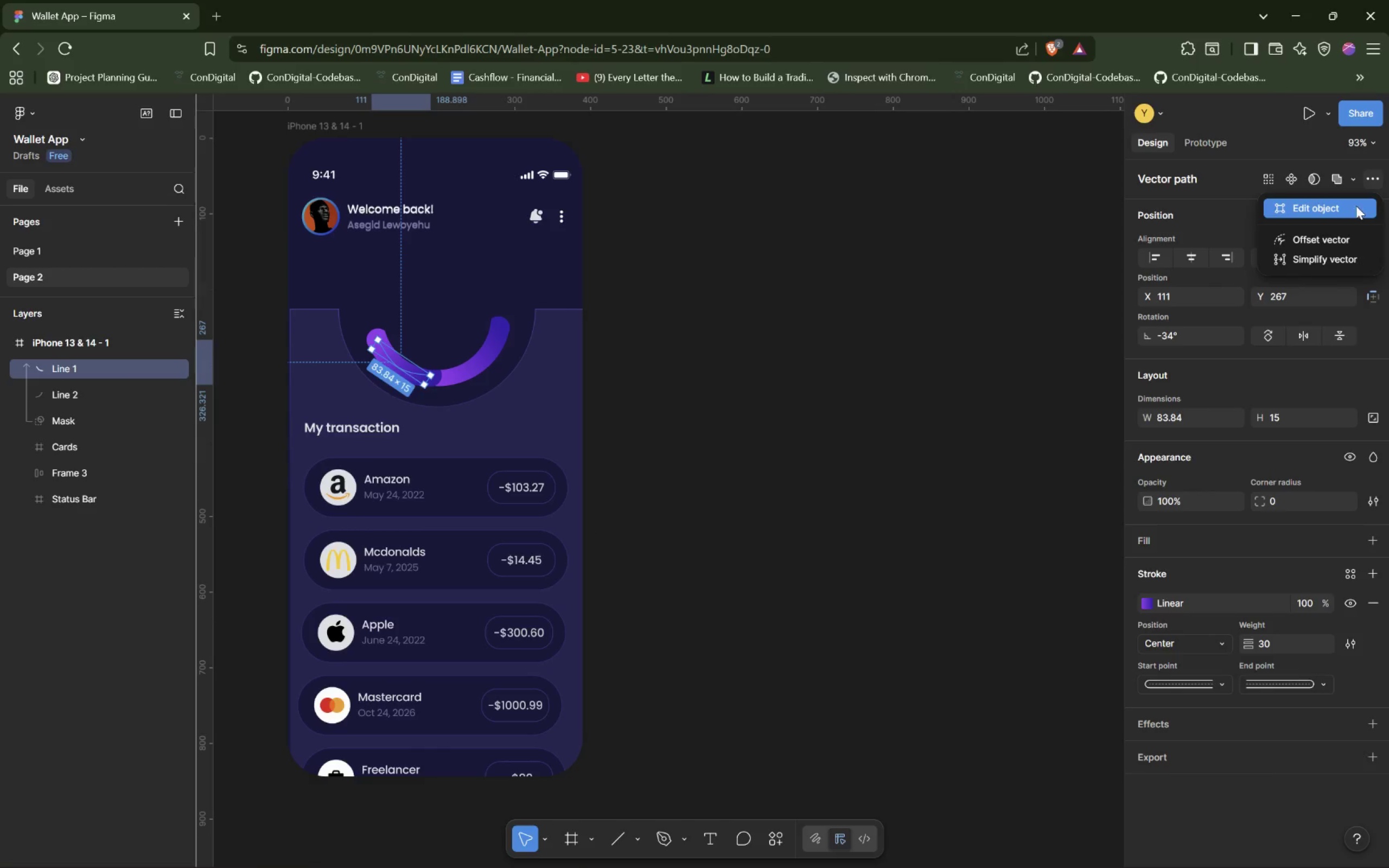 
left_click([1351, 206])
 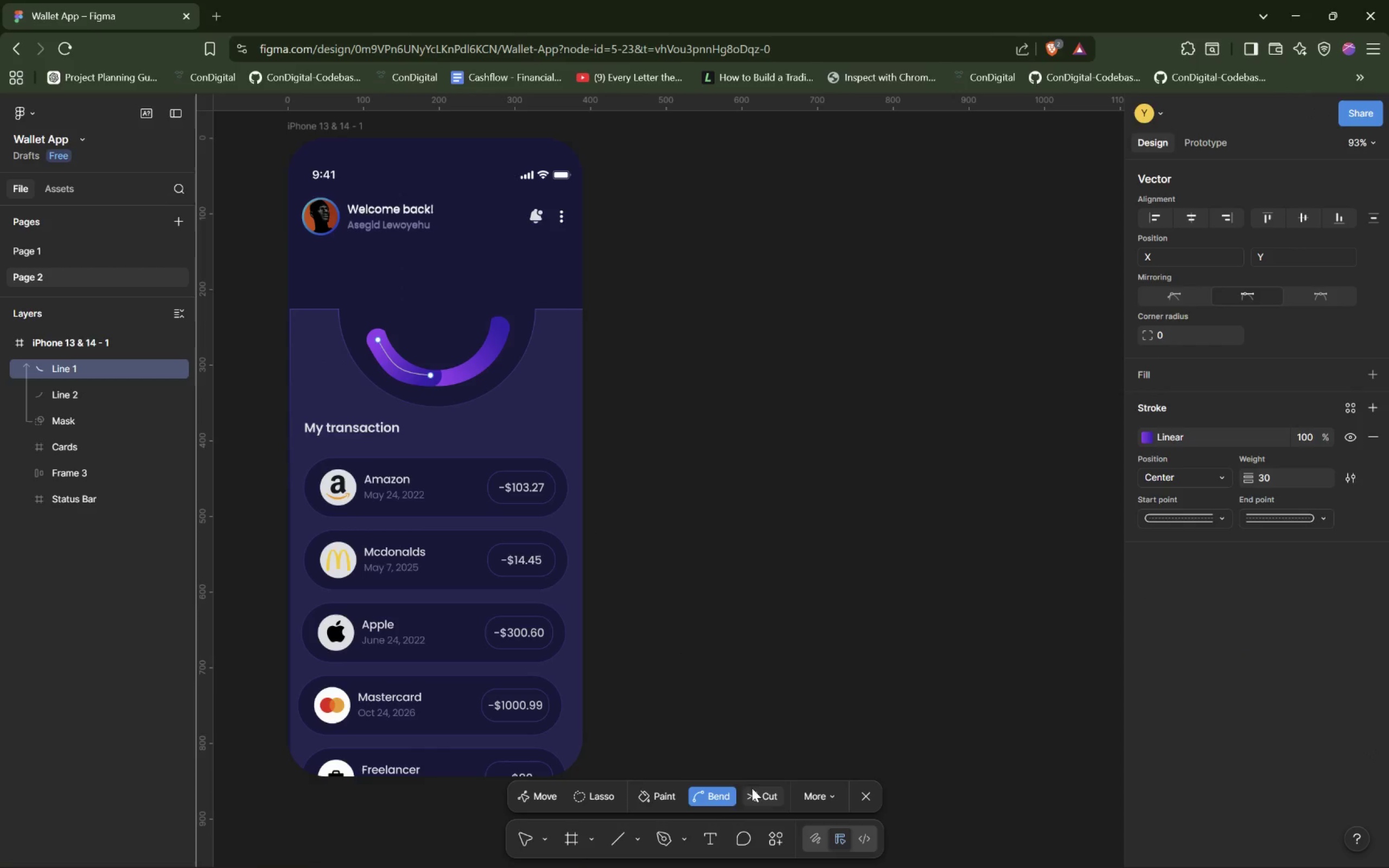 
left_click([401, 371])
 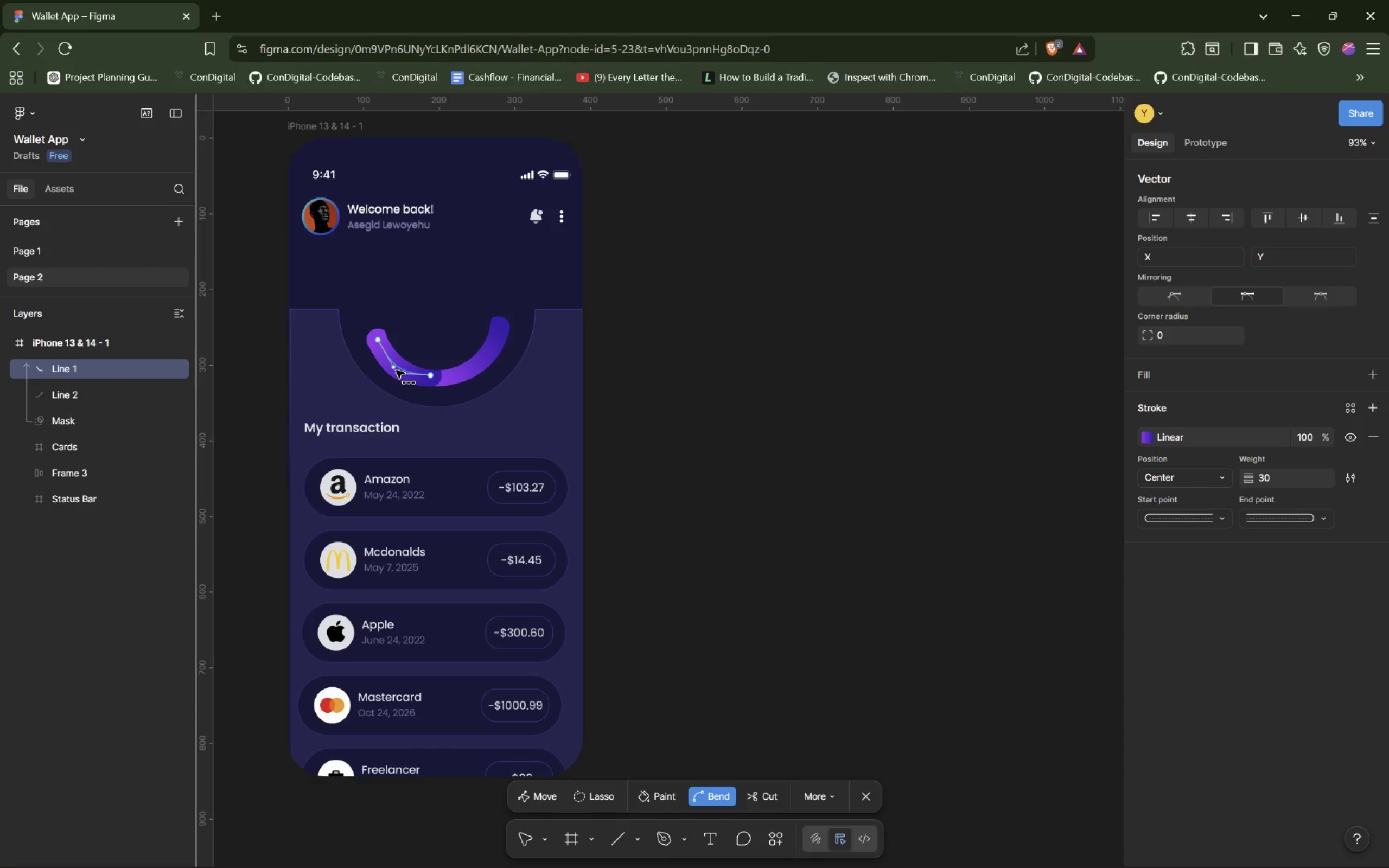 
left_click_drag(start_coordinate=[396, 370], to_coordinate=[397, 367])
 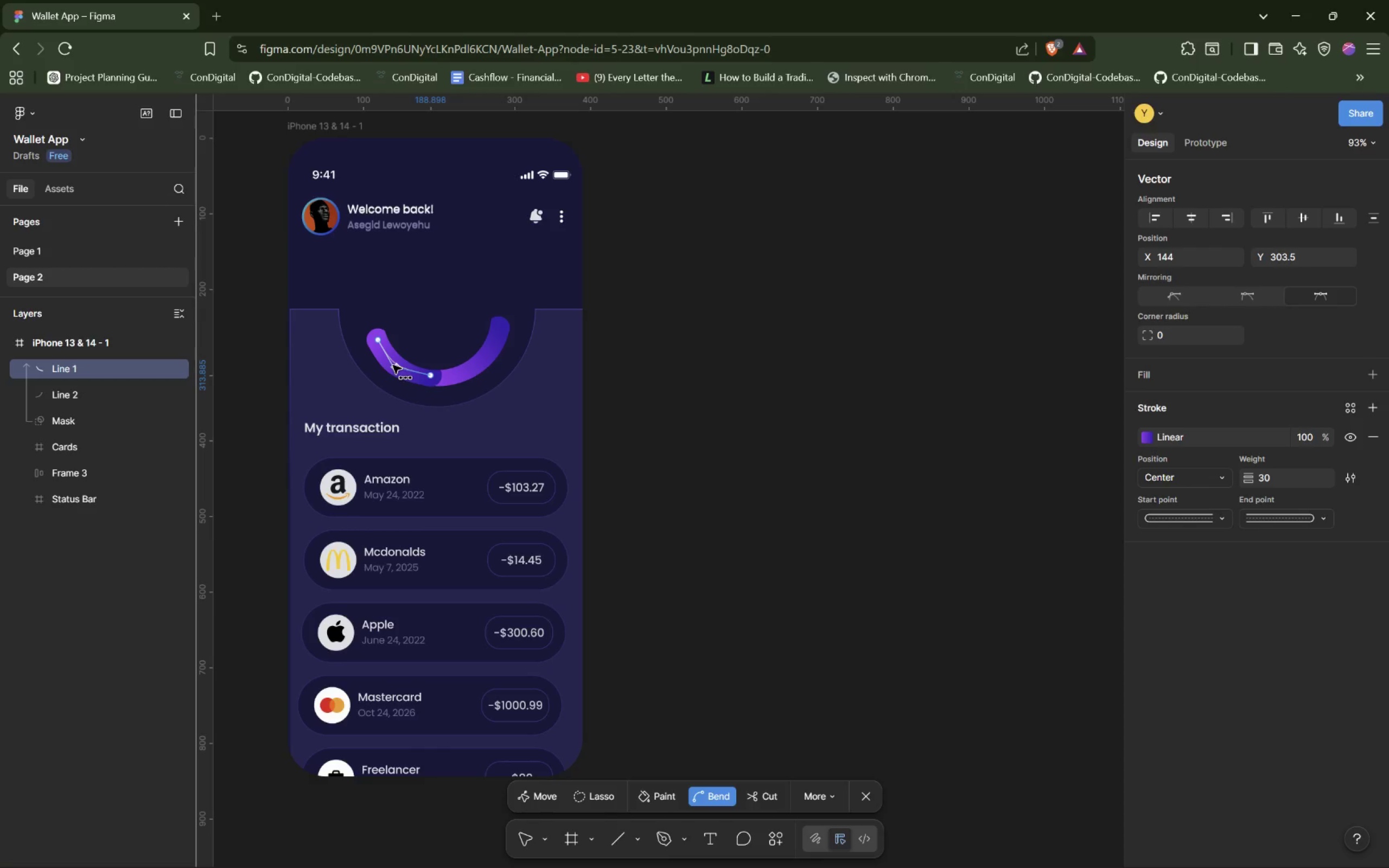 
left_click_drag(start_coordinate=[393, 365], to_coordinate=[396, 361])
 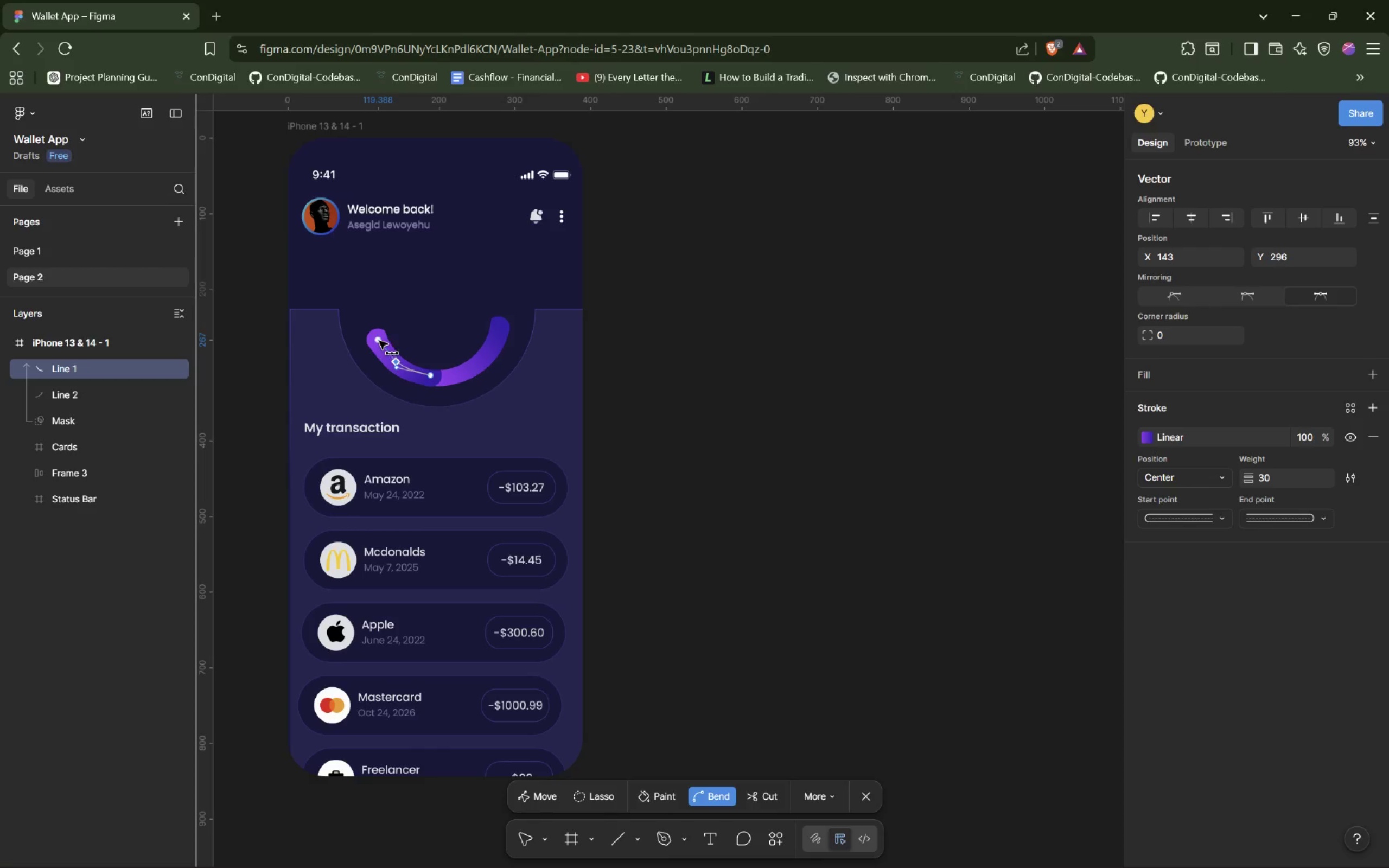 
left_click_drag(start_coordinate=[379, 340], to_coordinate=[372, 334])
 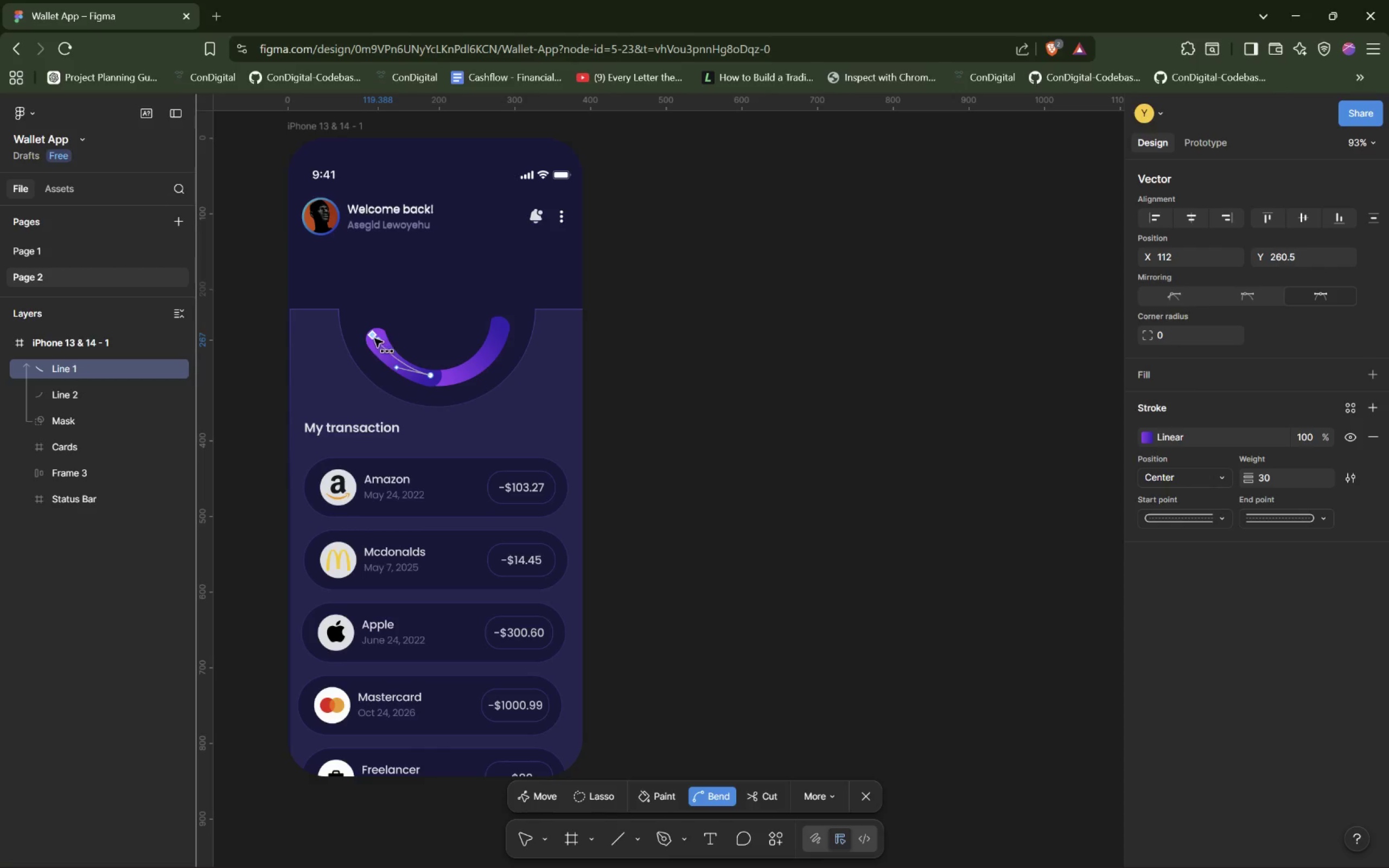 
left_click_drag(start_coordinate=[373, 335], to_coordinate=[375, 357])
 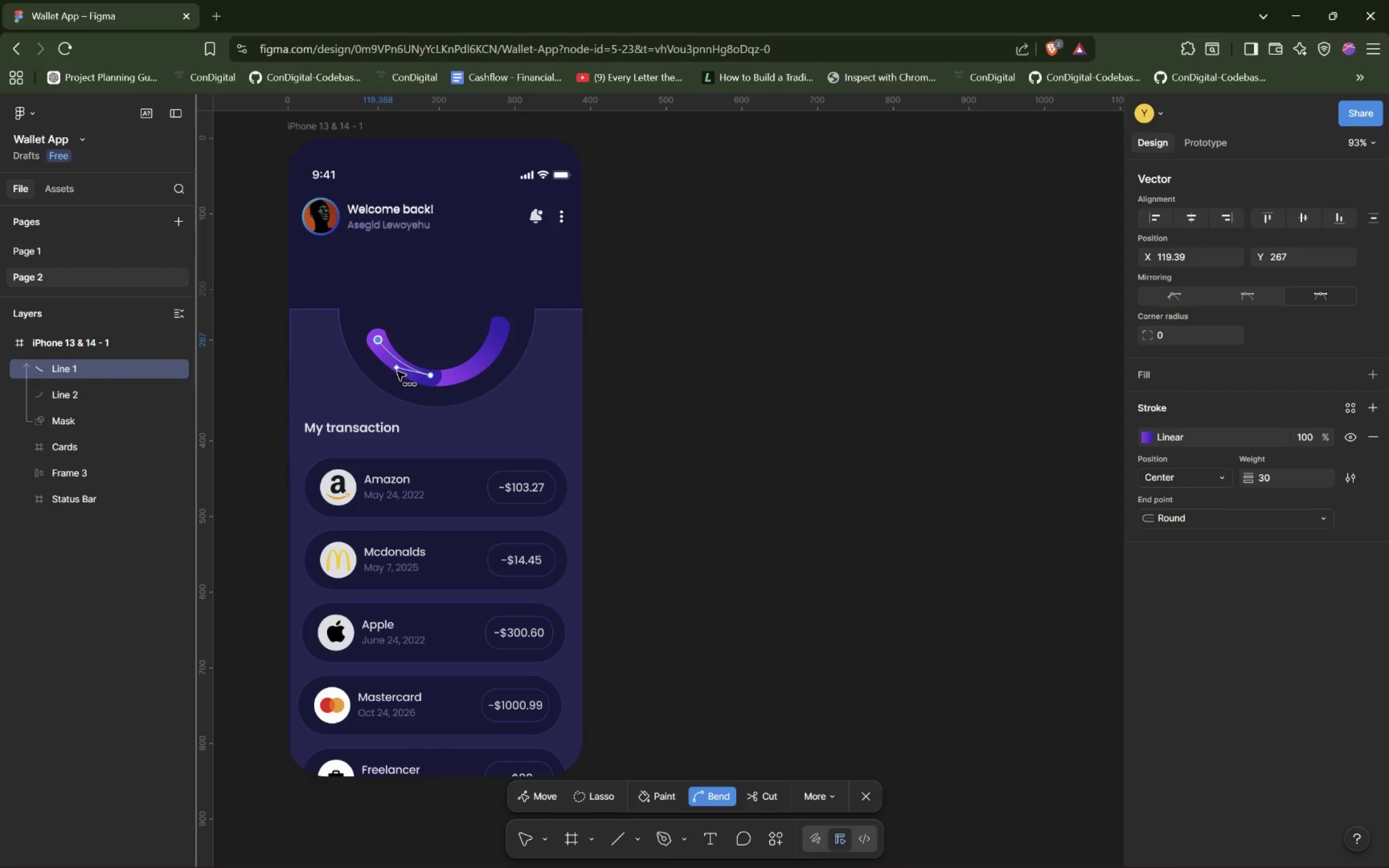 
left_click_drag(start_coordinate=[397, 371], to_coordinate=[391, 371])
 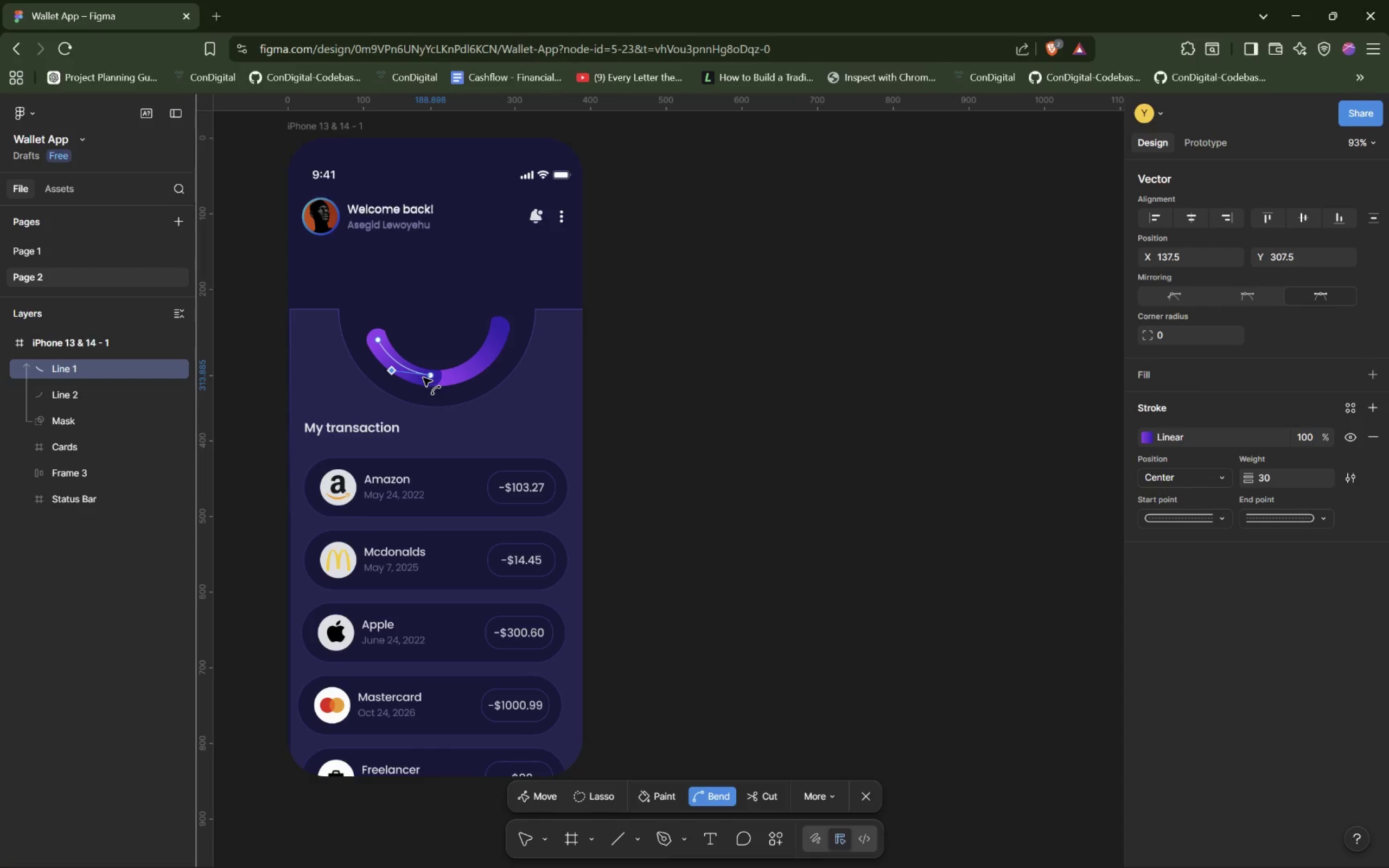 
left_click_drag(start_coordinate=[424, 378], to_coordinate=[425, 381])
 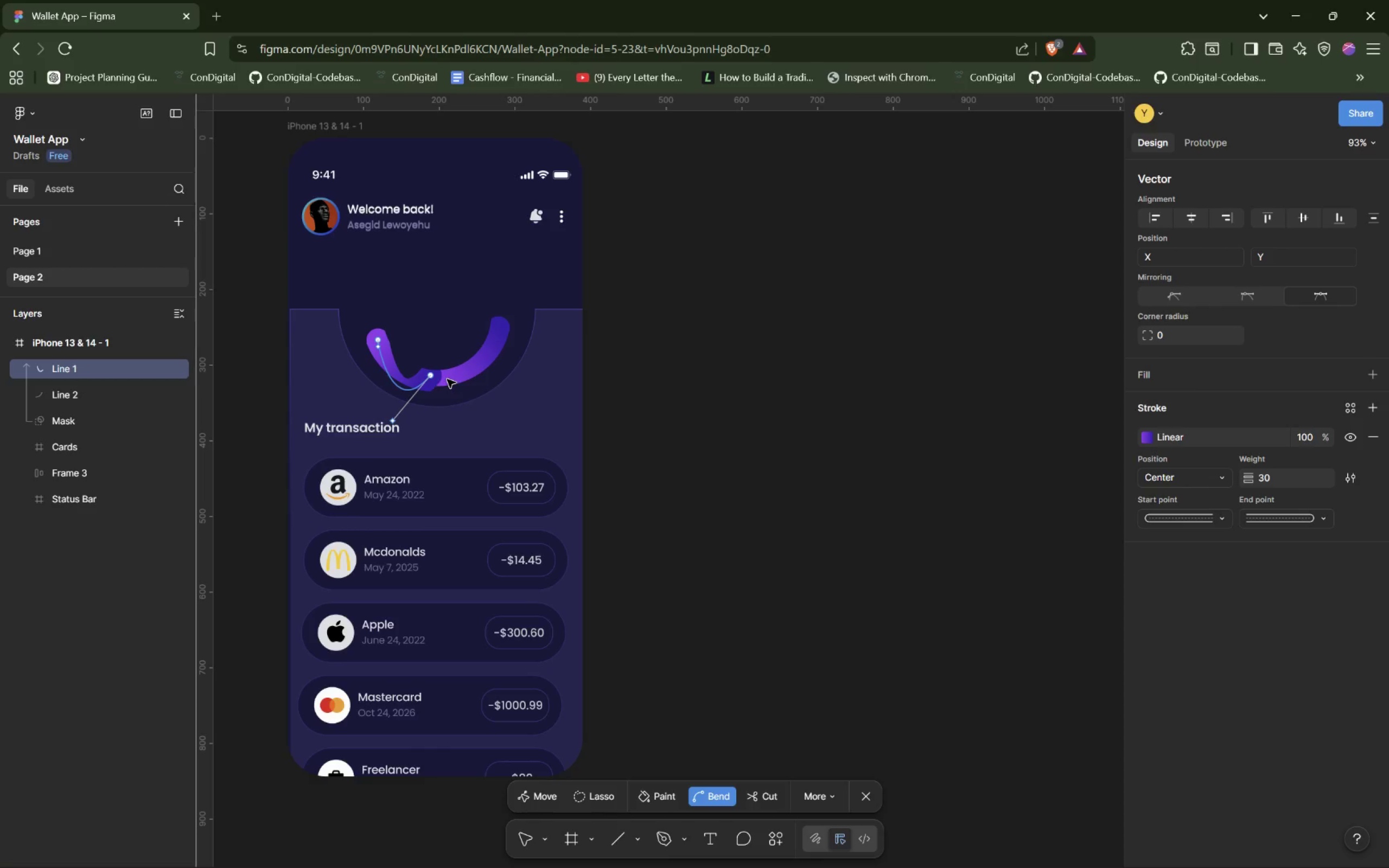 
key(Shift+ShiftLeft)
 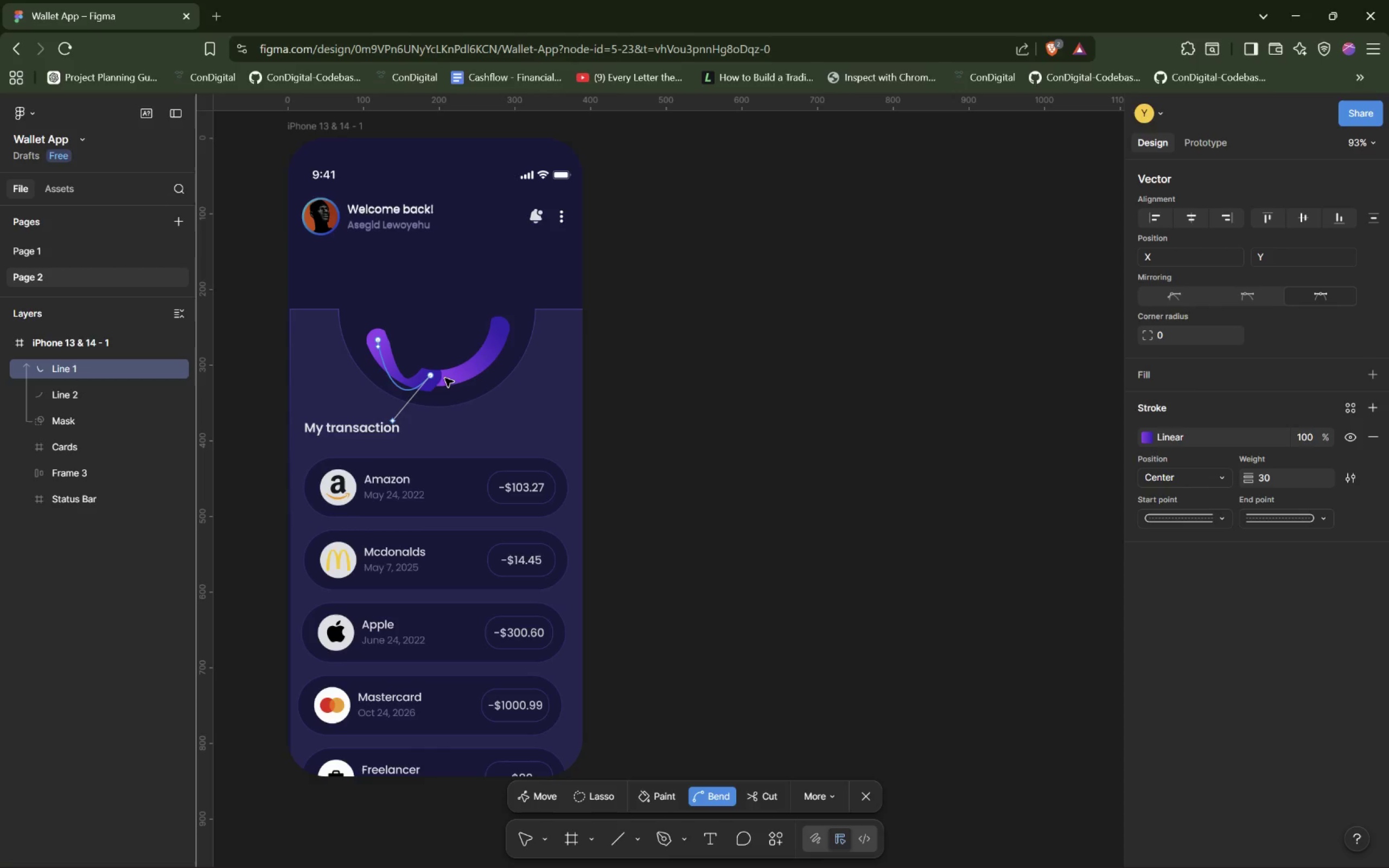 
key(Control+Z)
 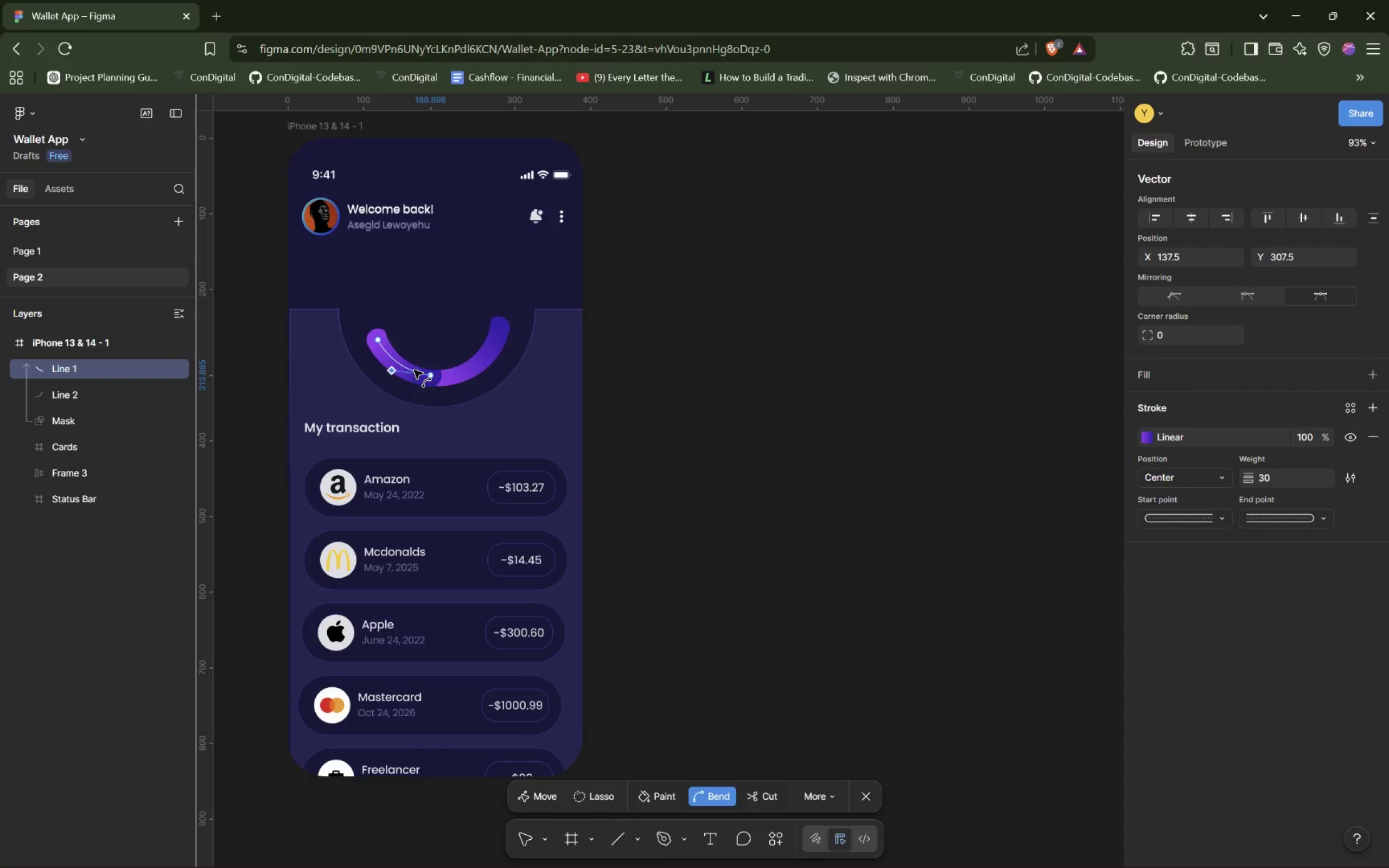 
left_click([398, 363])
 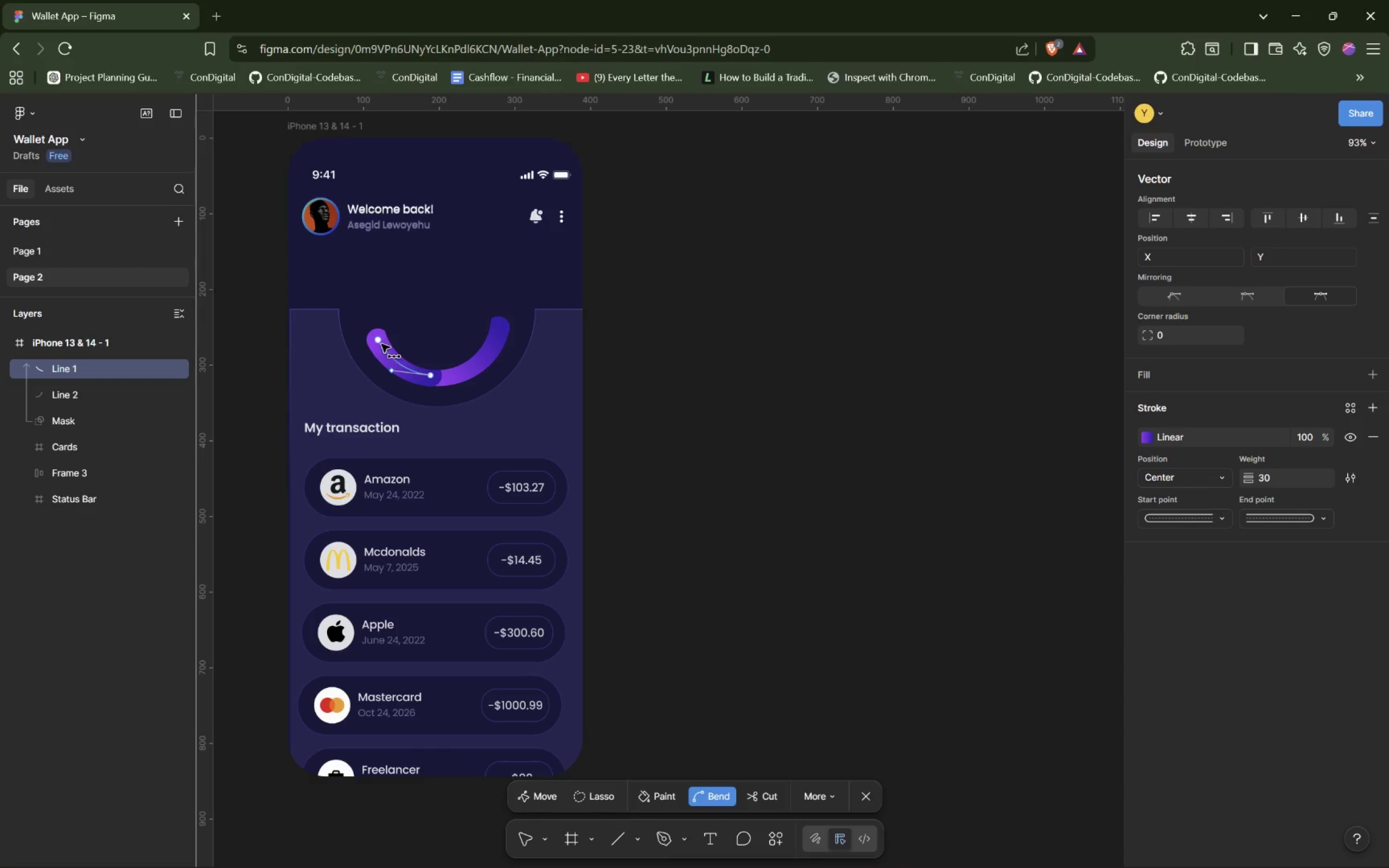 
left_click([380, 343])
 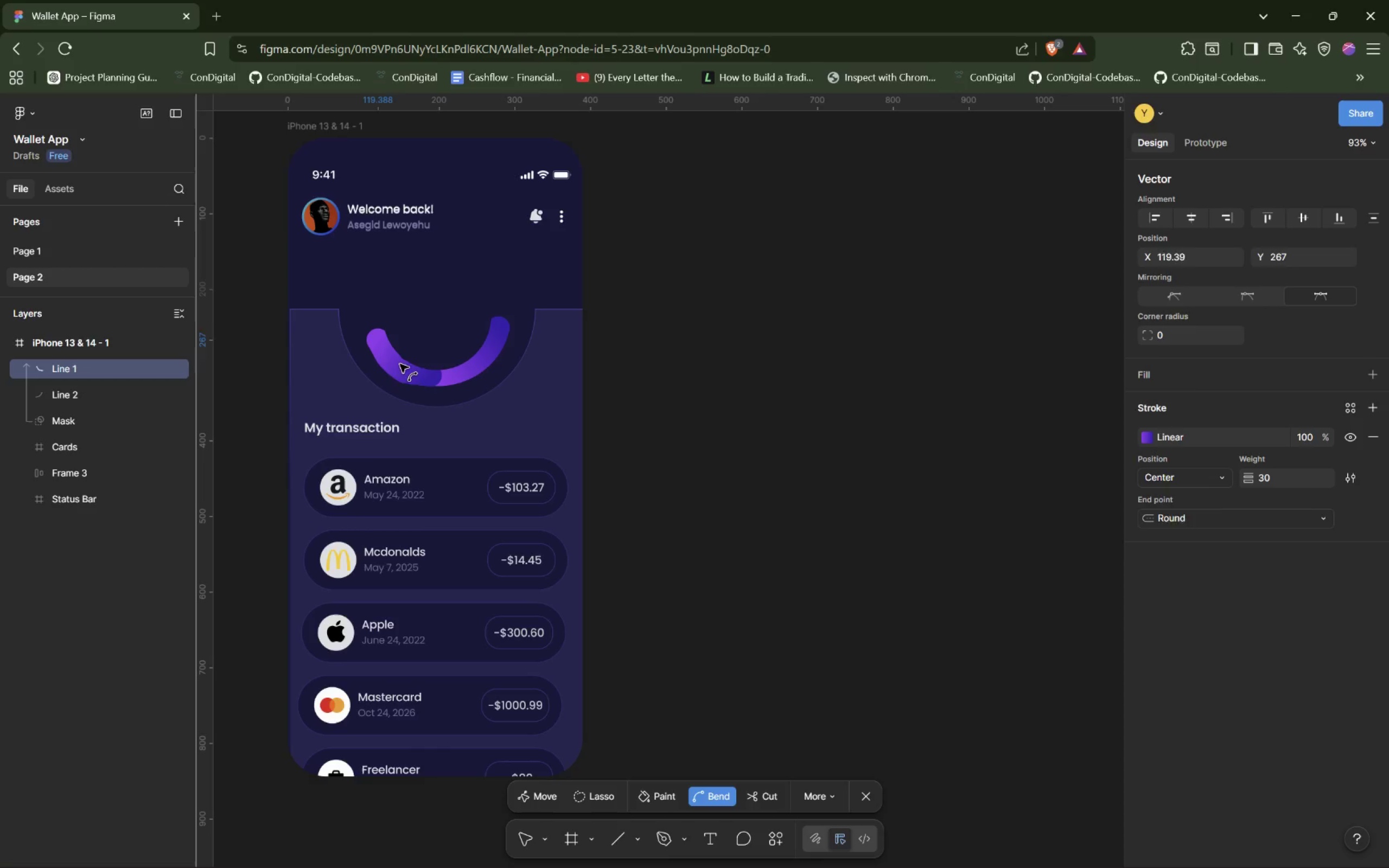 
key(Control+Z)
 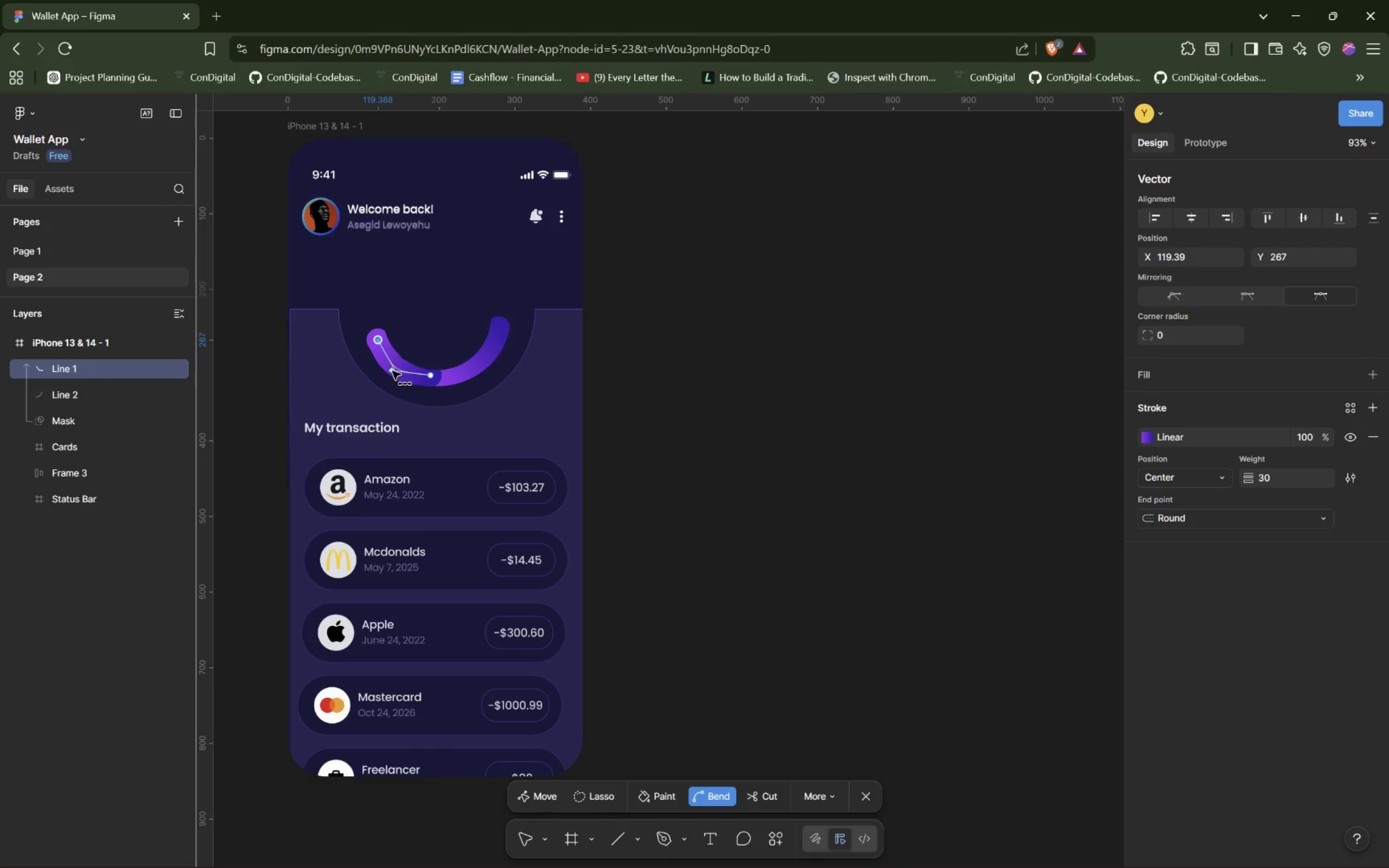 
left_click_drag(start_coordinate=[392, 371], to_coordinate=[395, 364])
 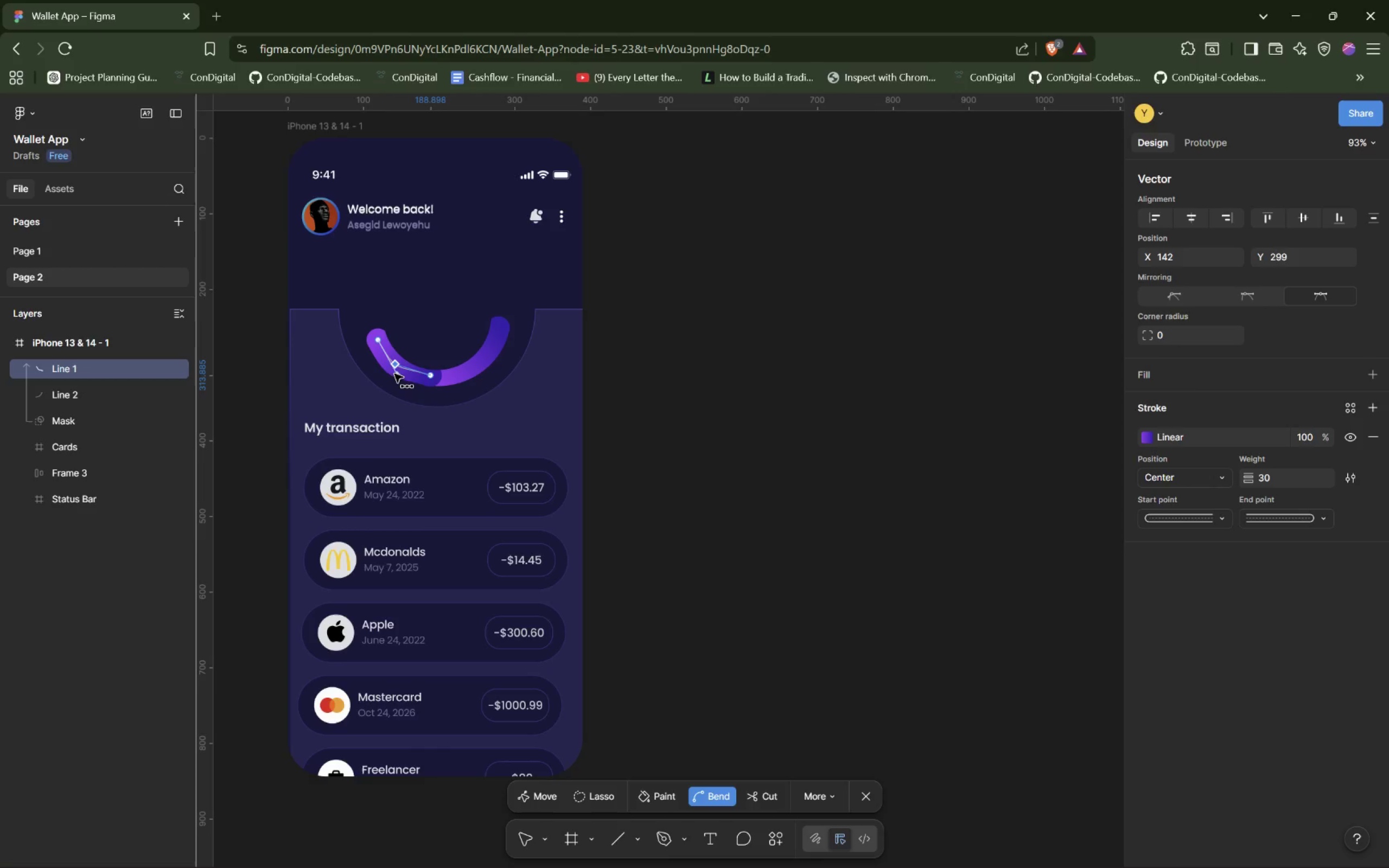 
left_click_drag(start_coordinate=[394, 374], to_coordinate=[389, 365])
 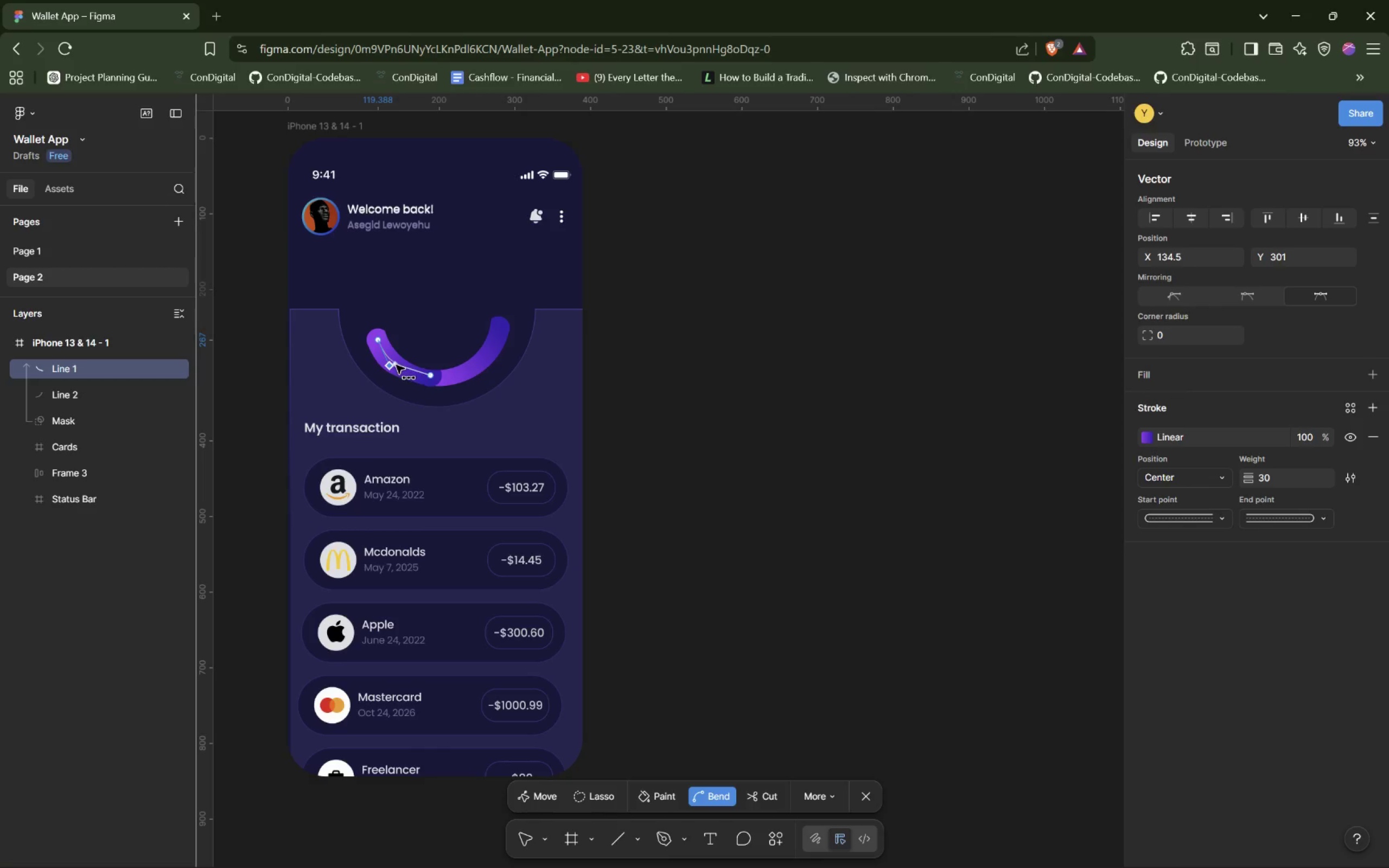 
left_click_drag(start_coordinate=[396, 365], to_coordinate=[406, 370])
 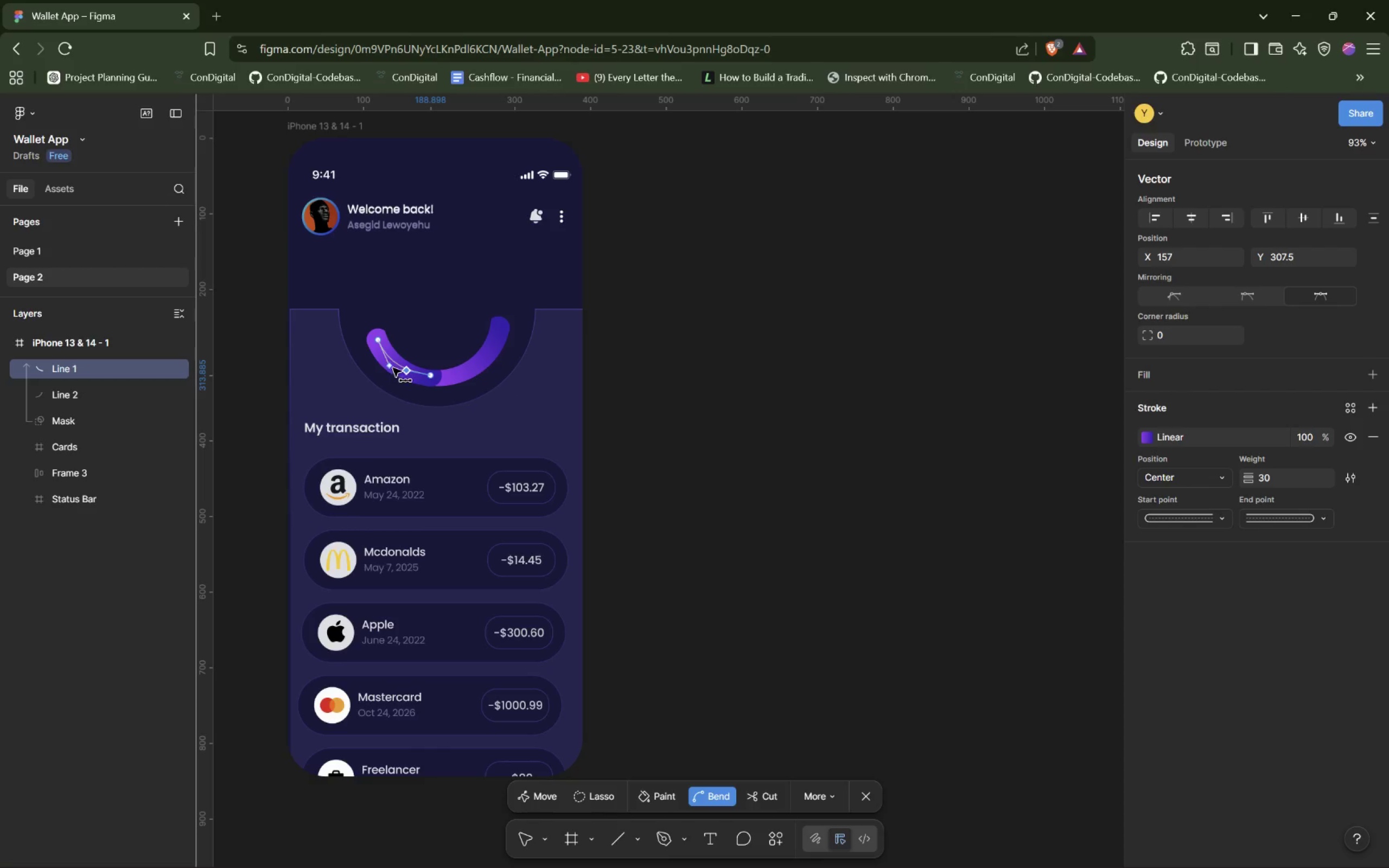 
left_click_drag(start_coordinate=[391, 366], to_coordinate=[390, 361])
 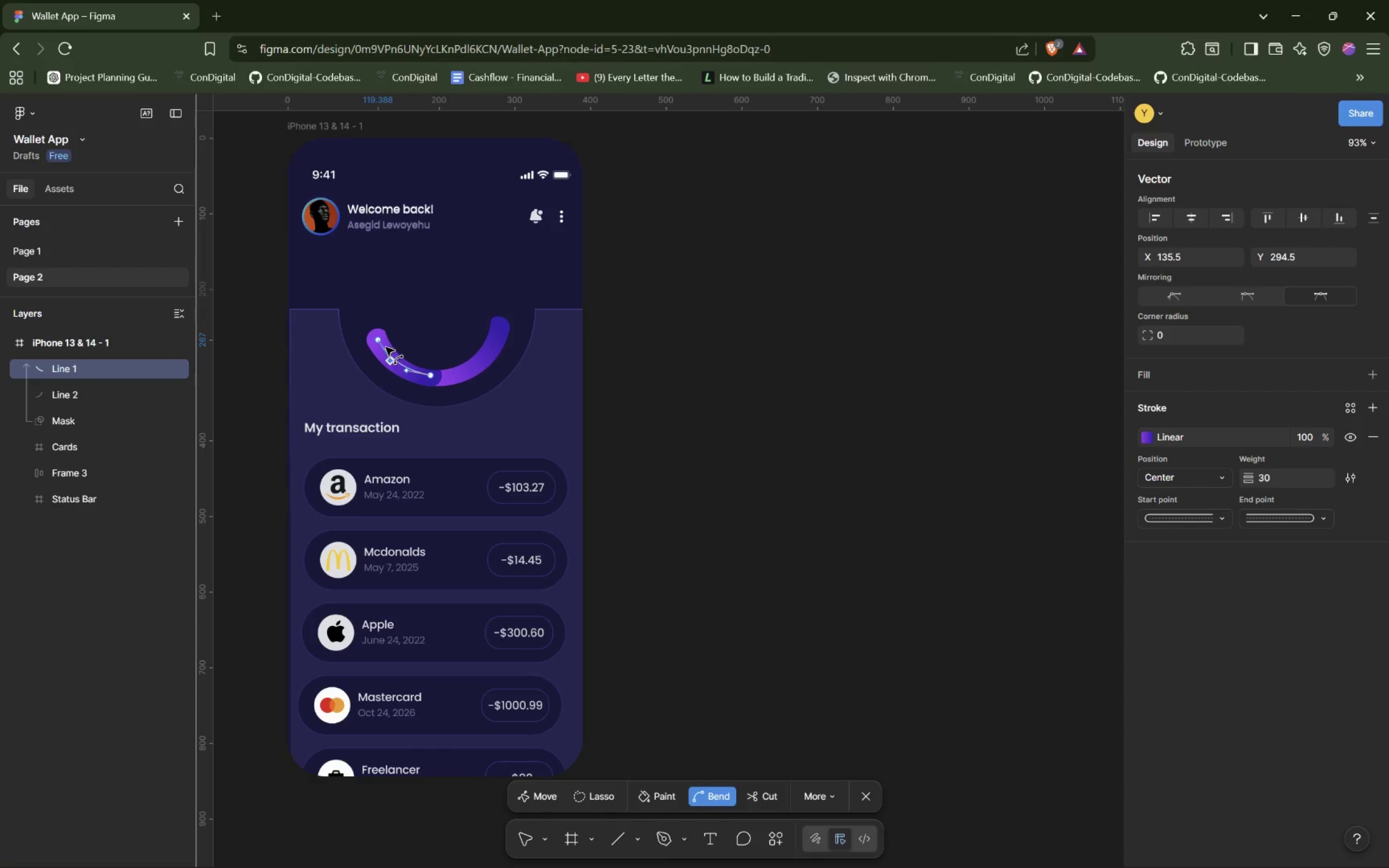 
left_click([386, 347])
 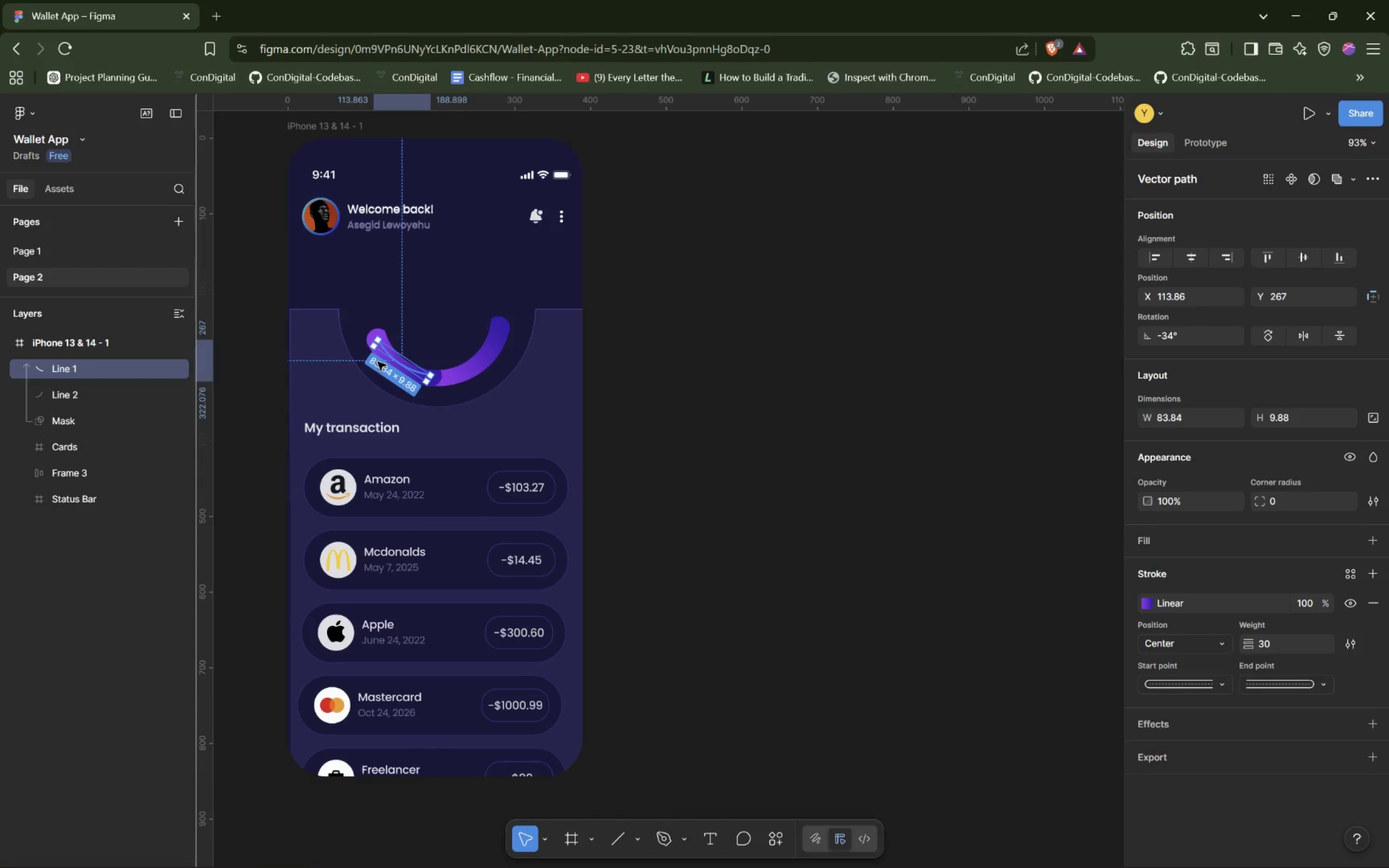 
wait(6.22)
 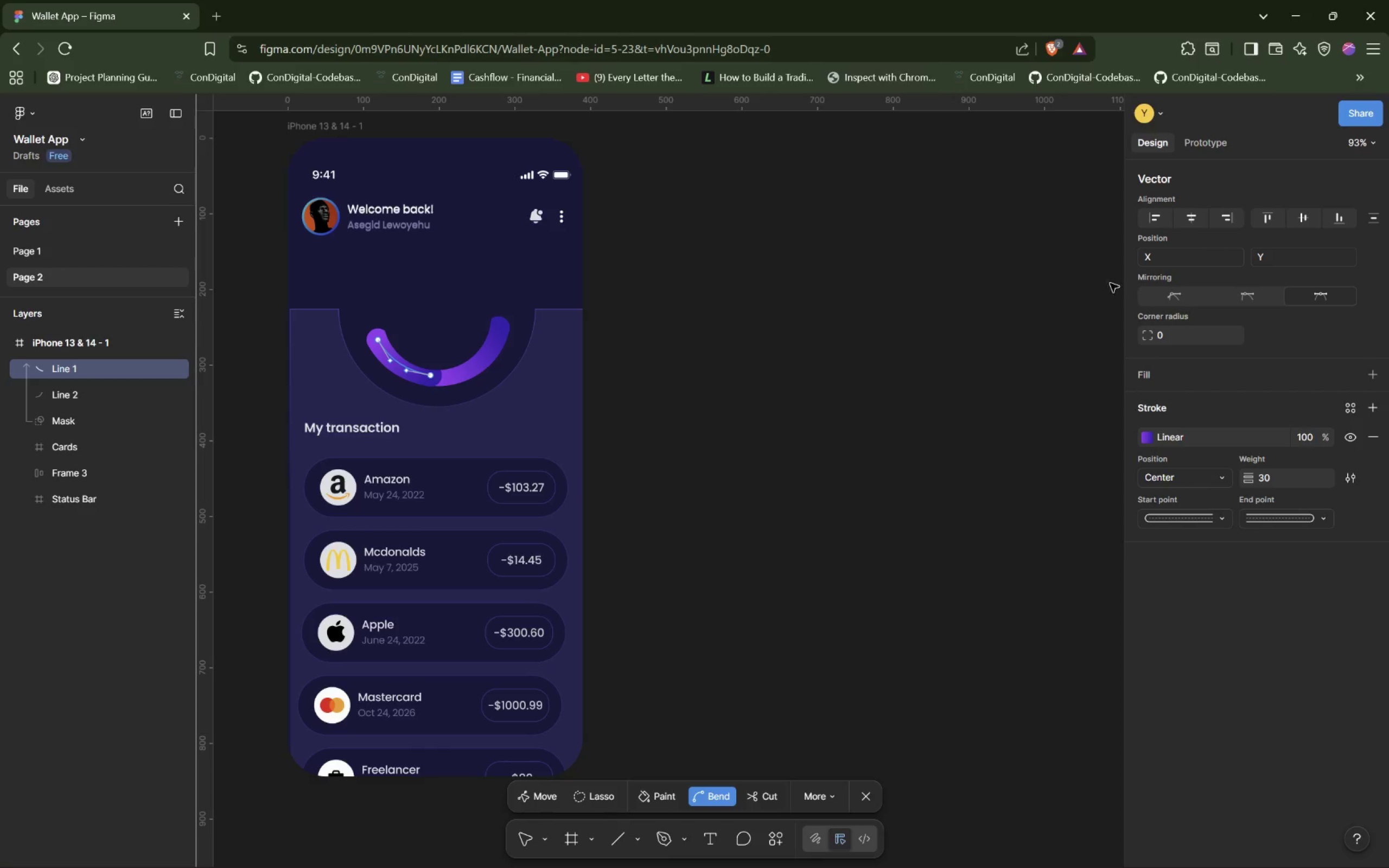 
left_click([399, 371])
 